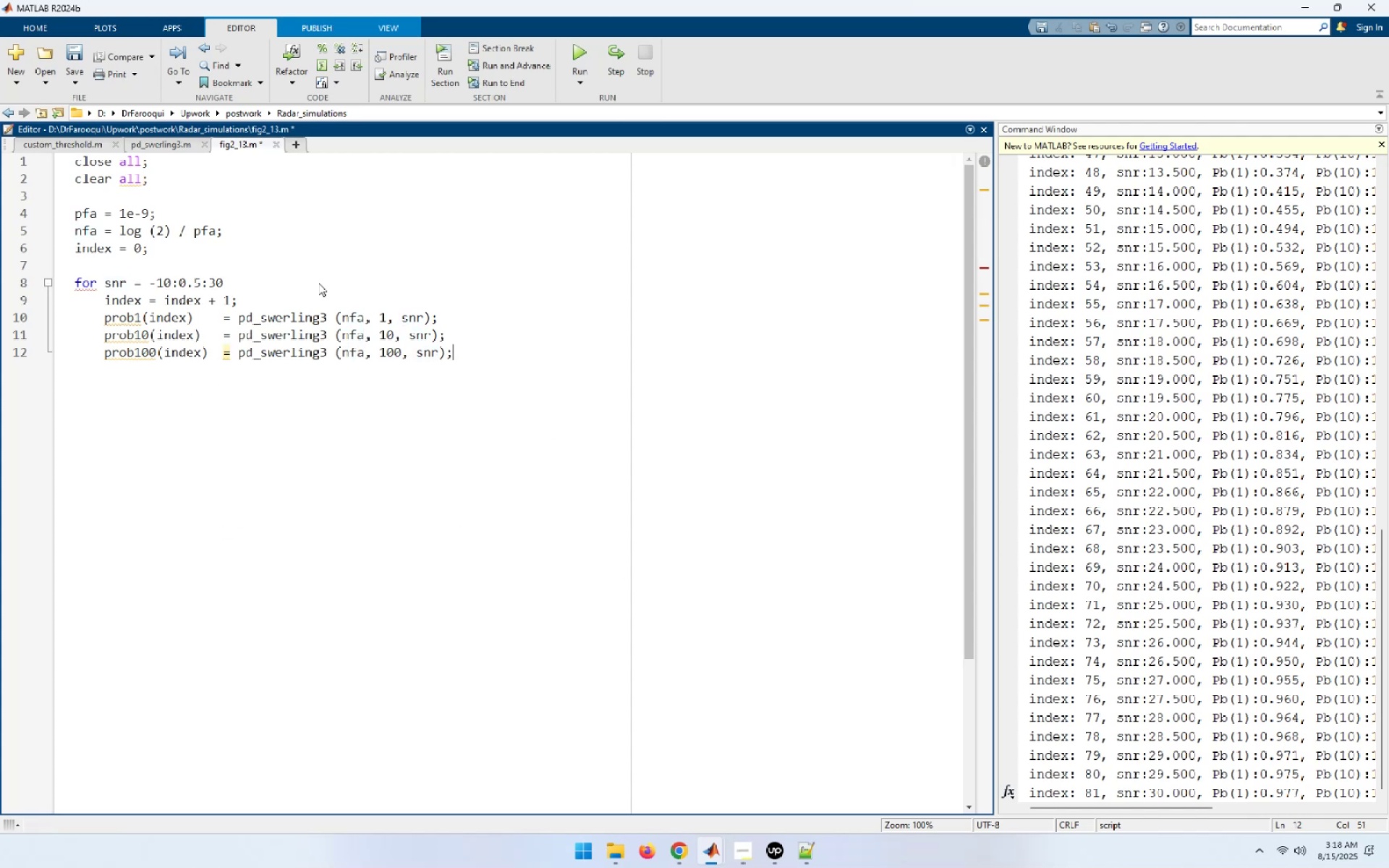 
key(Enter)
 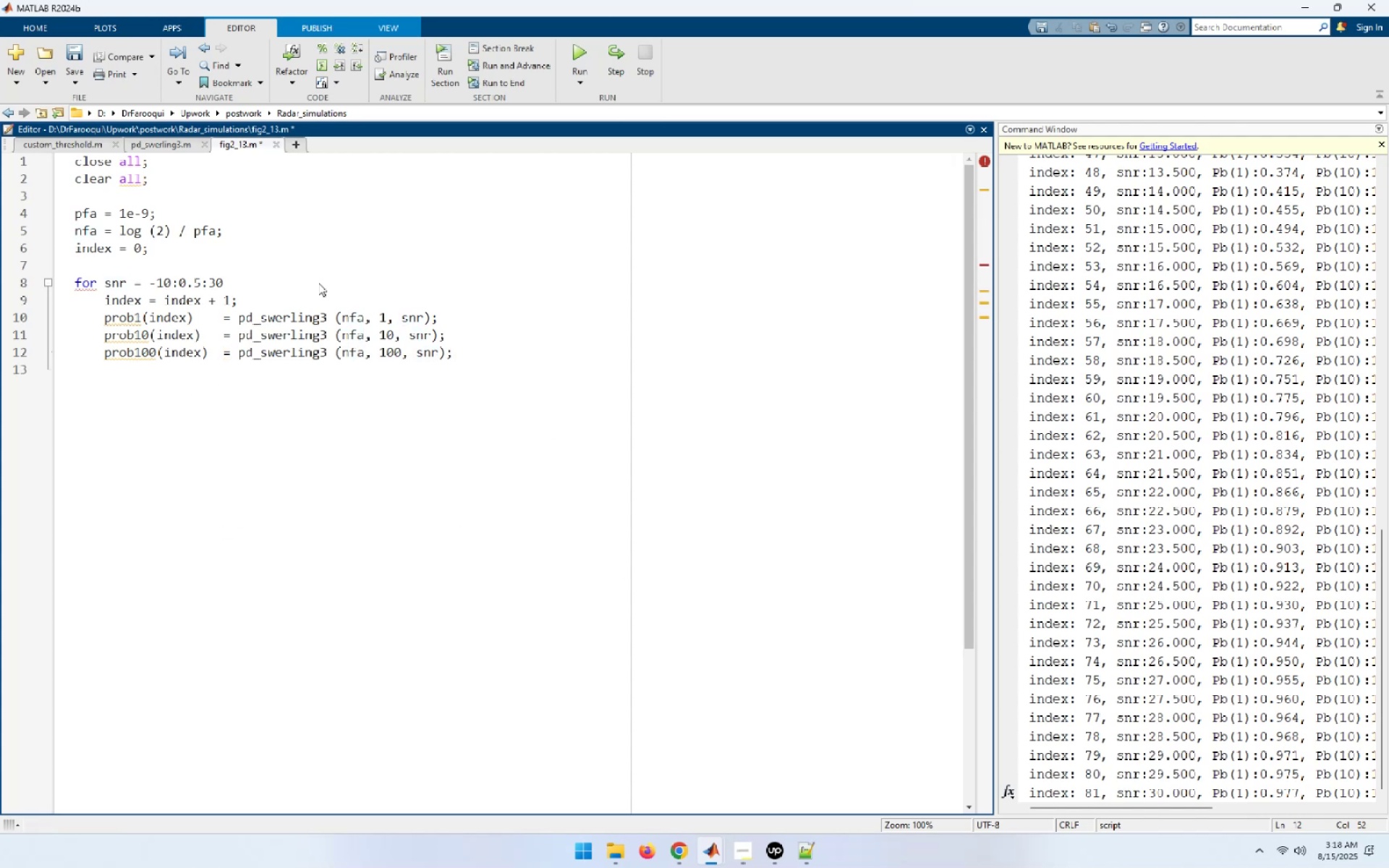 
type(pro)
 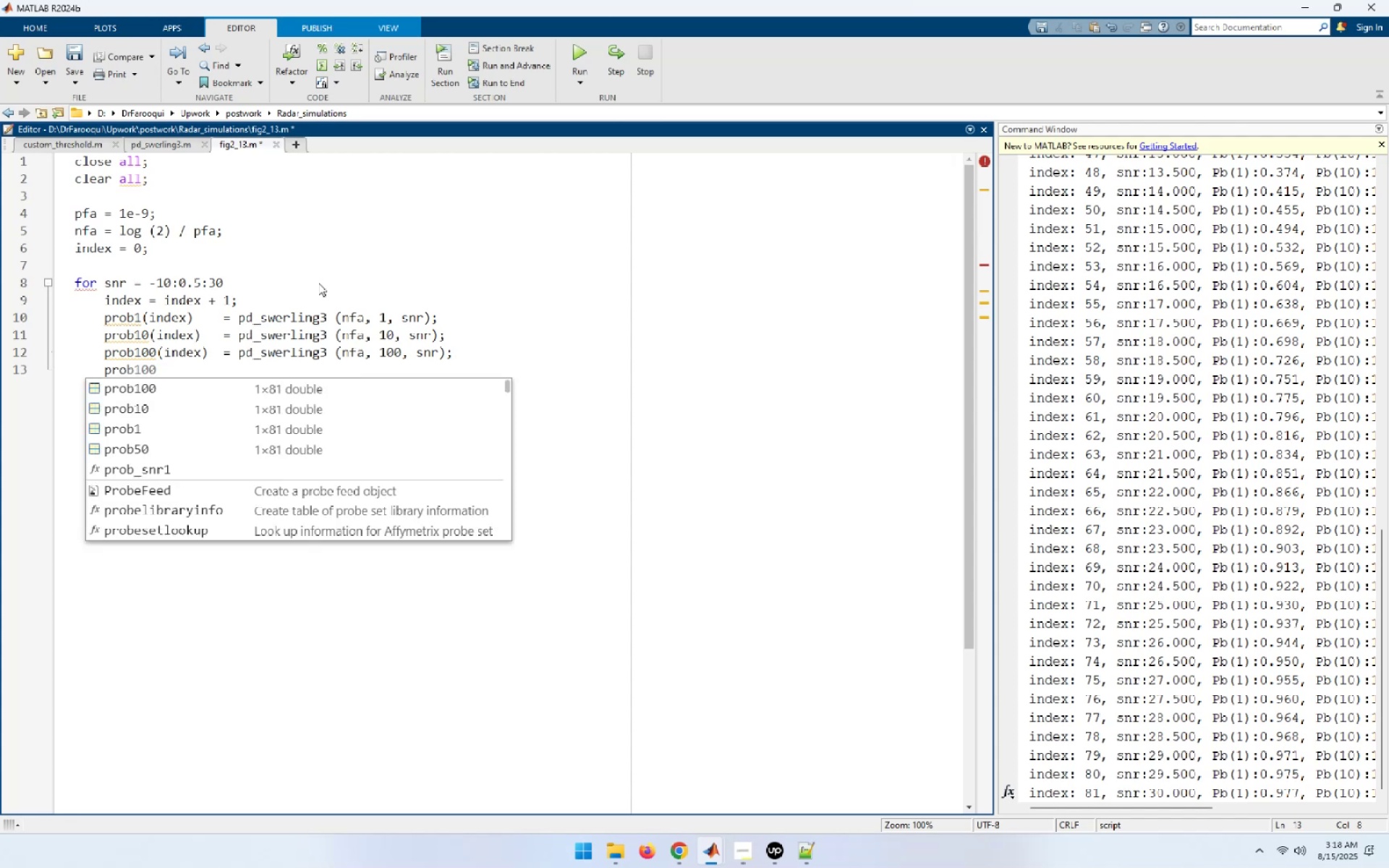 
key(Backspace)
 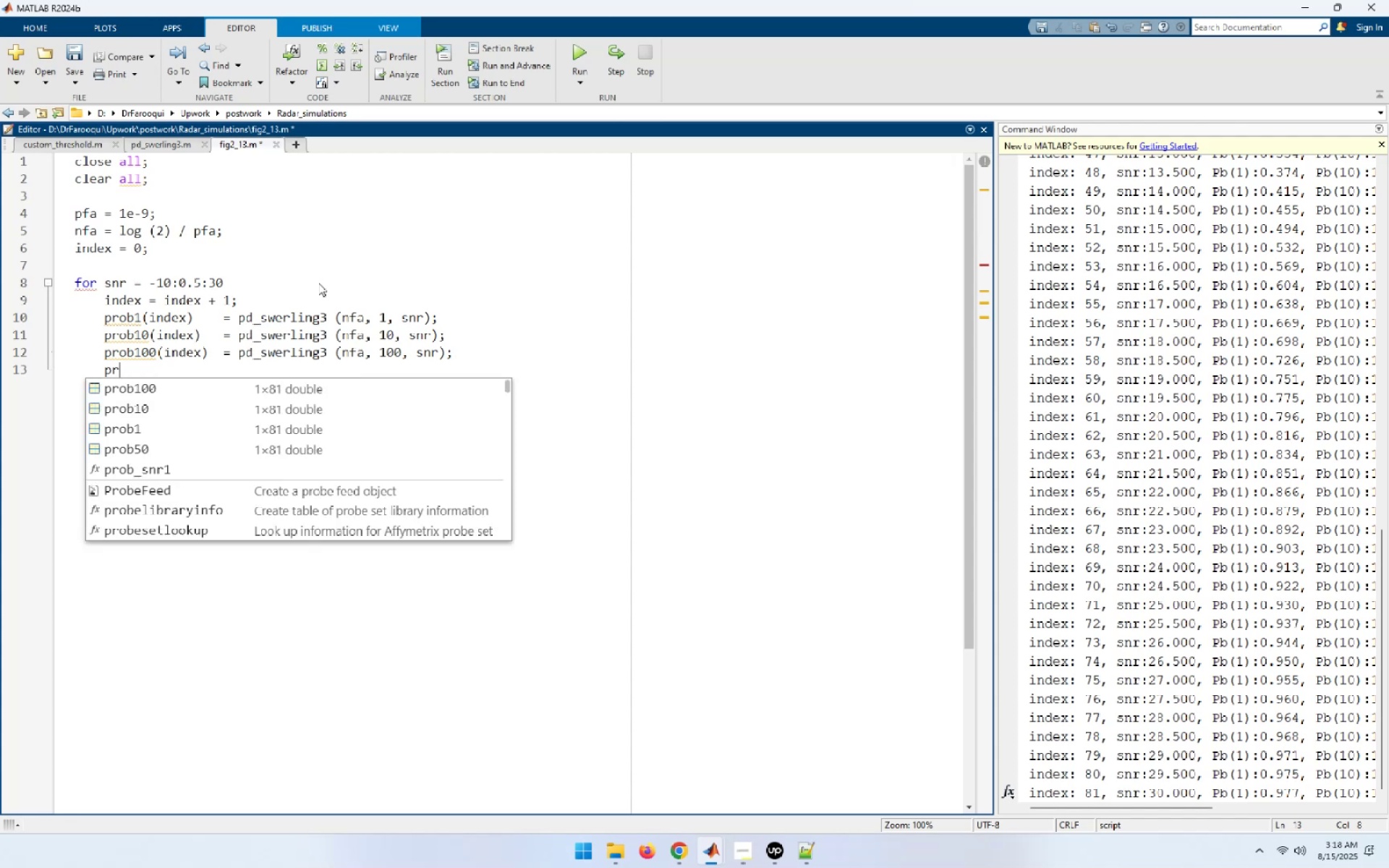 
key(Backspace)
 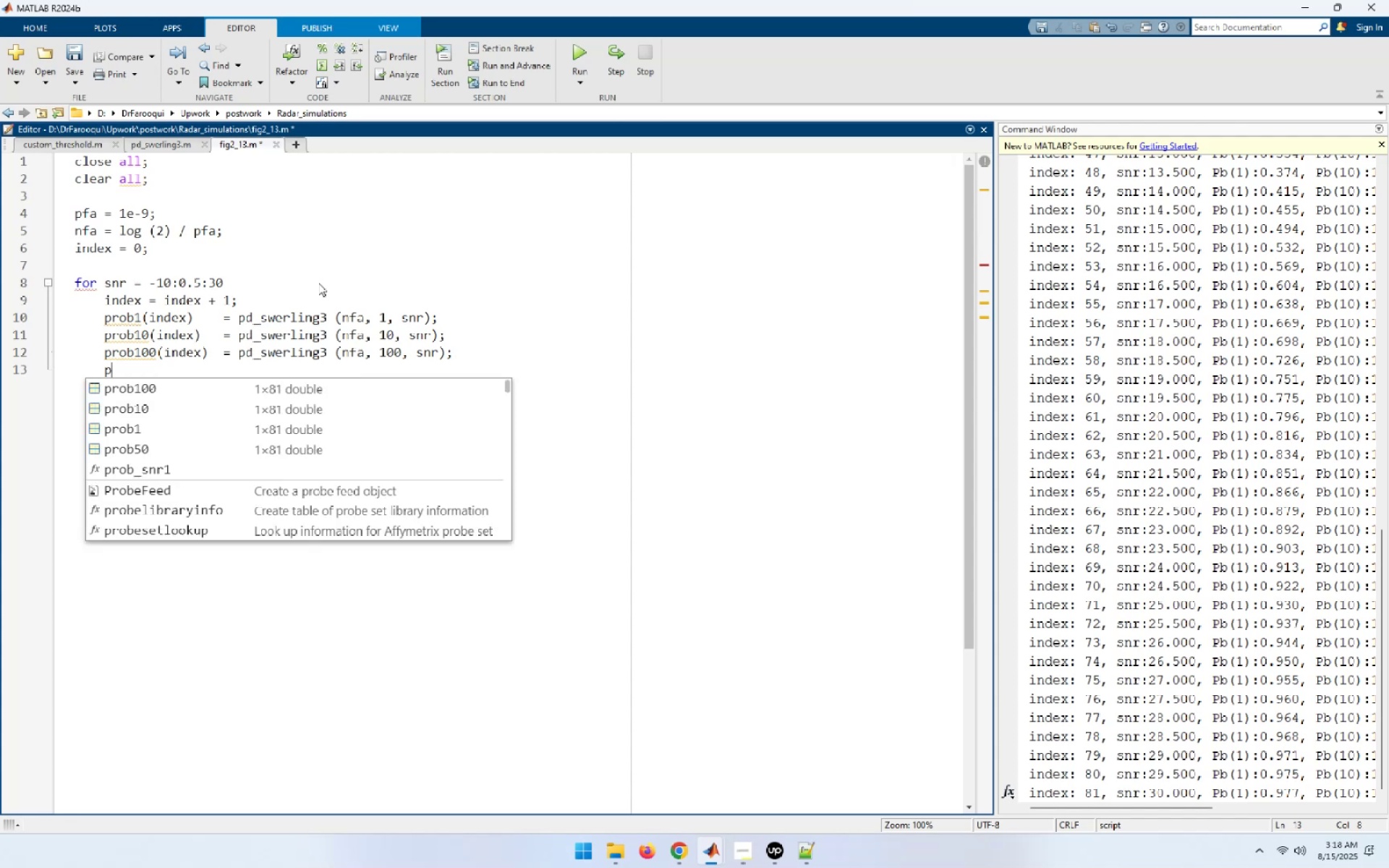 
key(Backspace)
 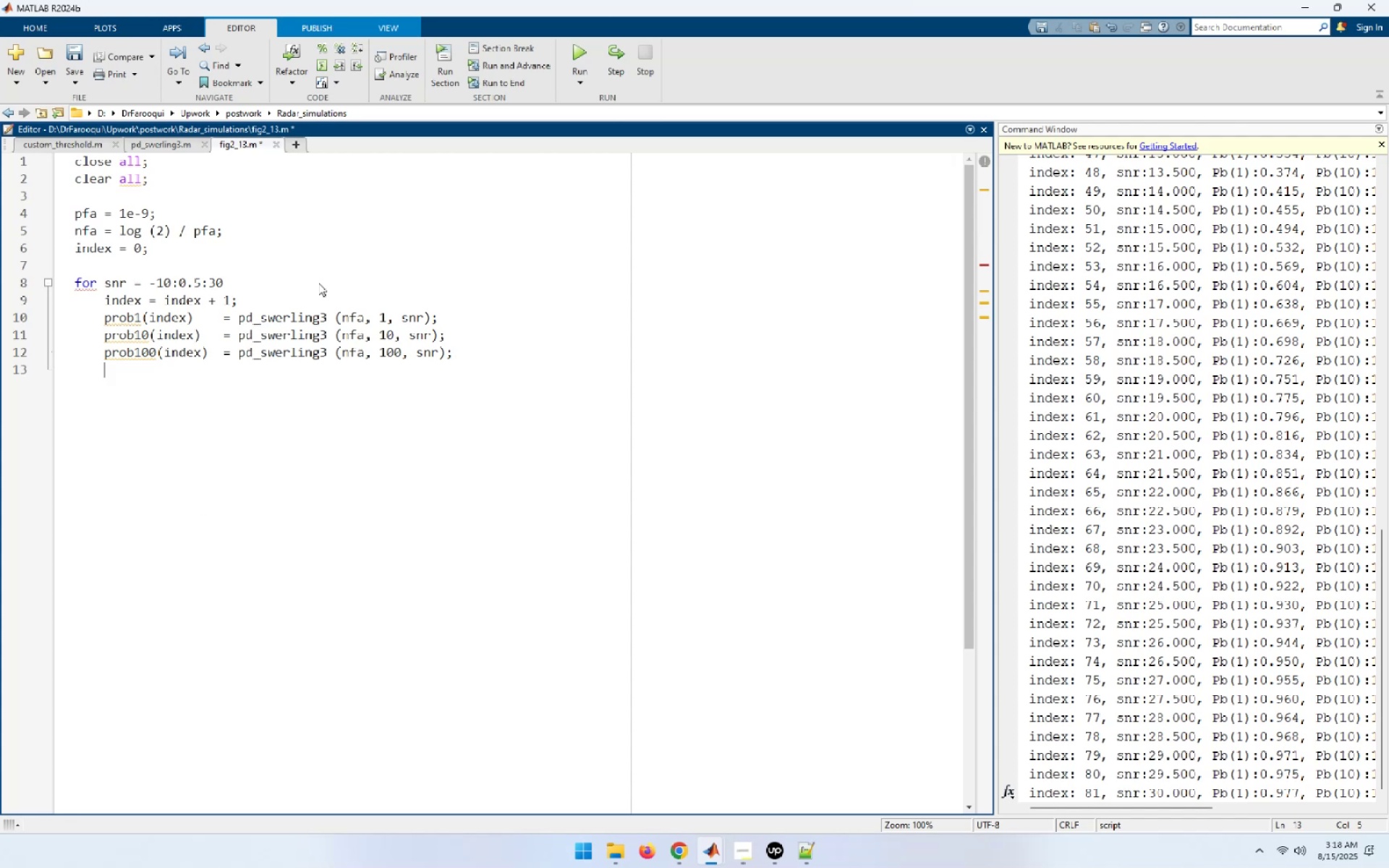 
key(ArrowUp)
 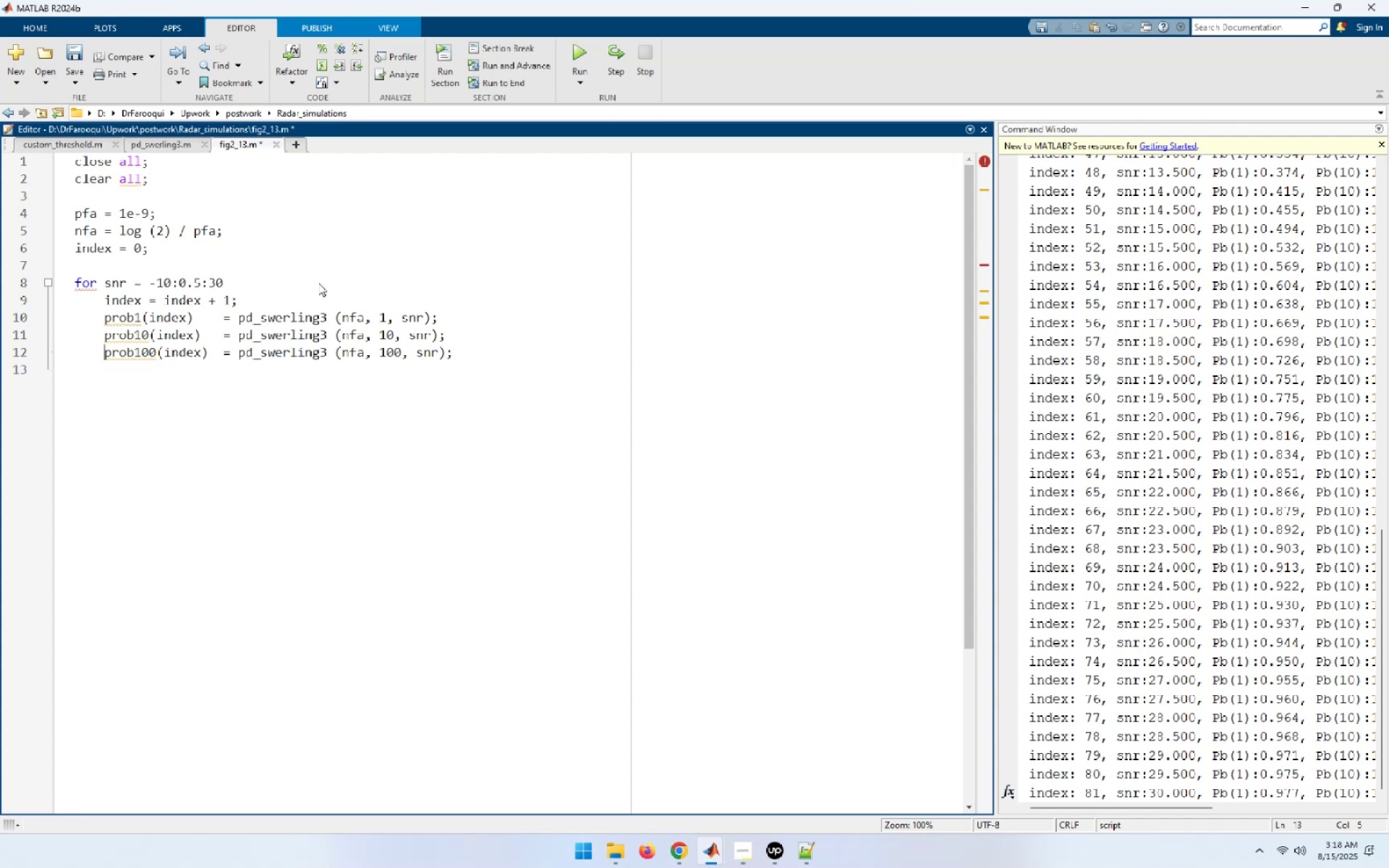 
key(Enter)
 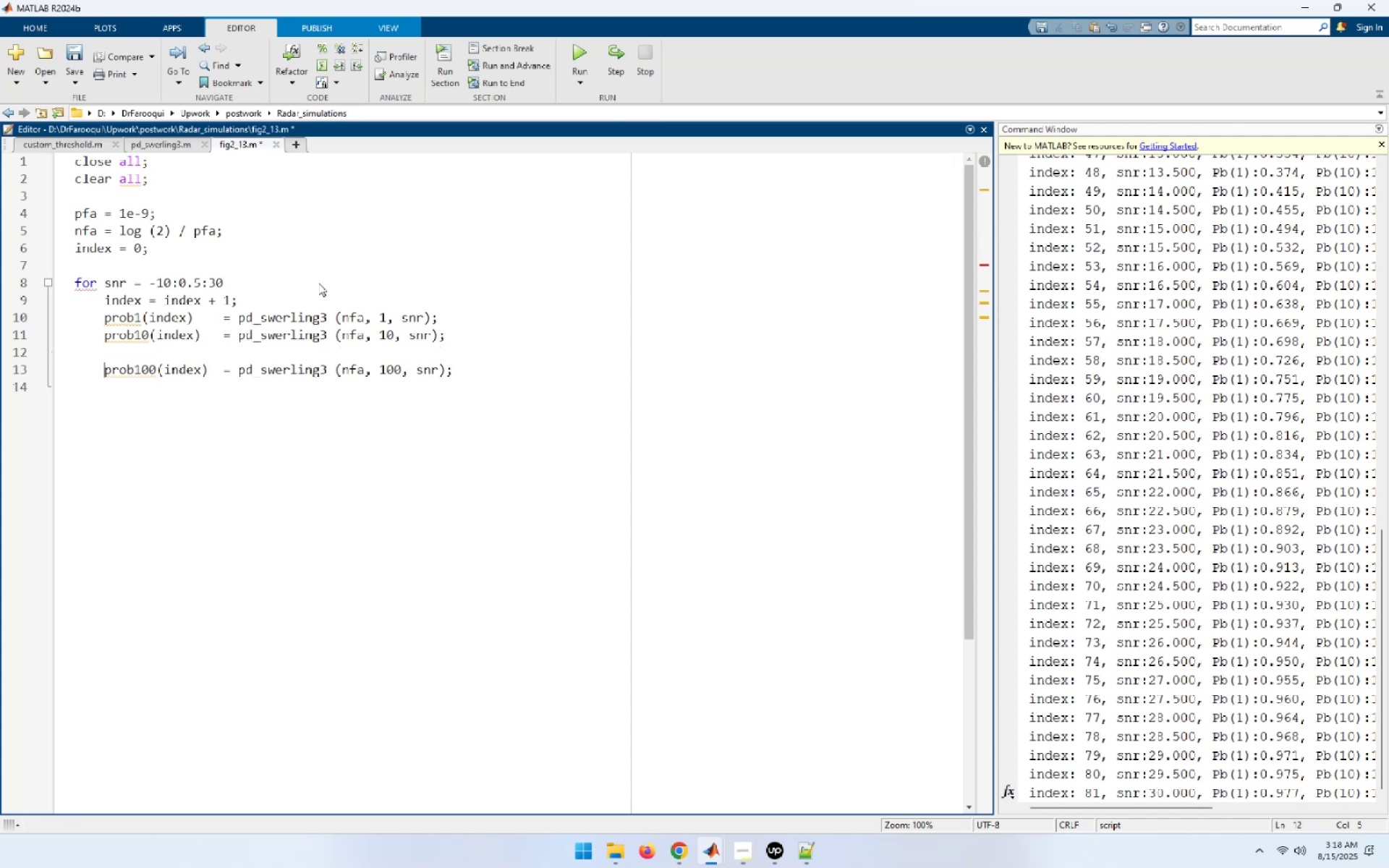 
key(ArrowUp)
 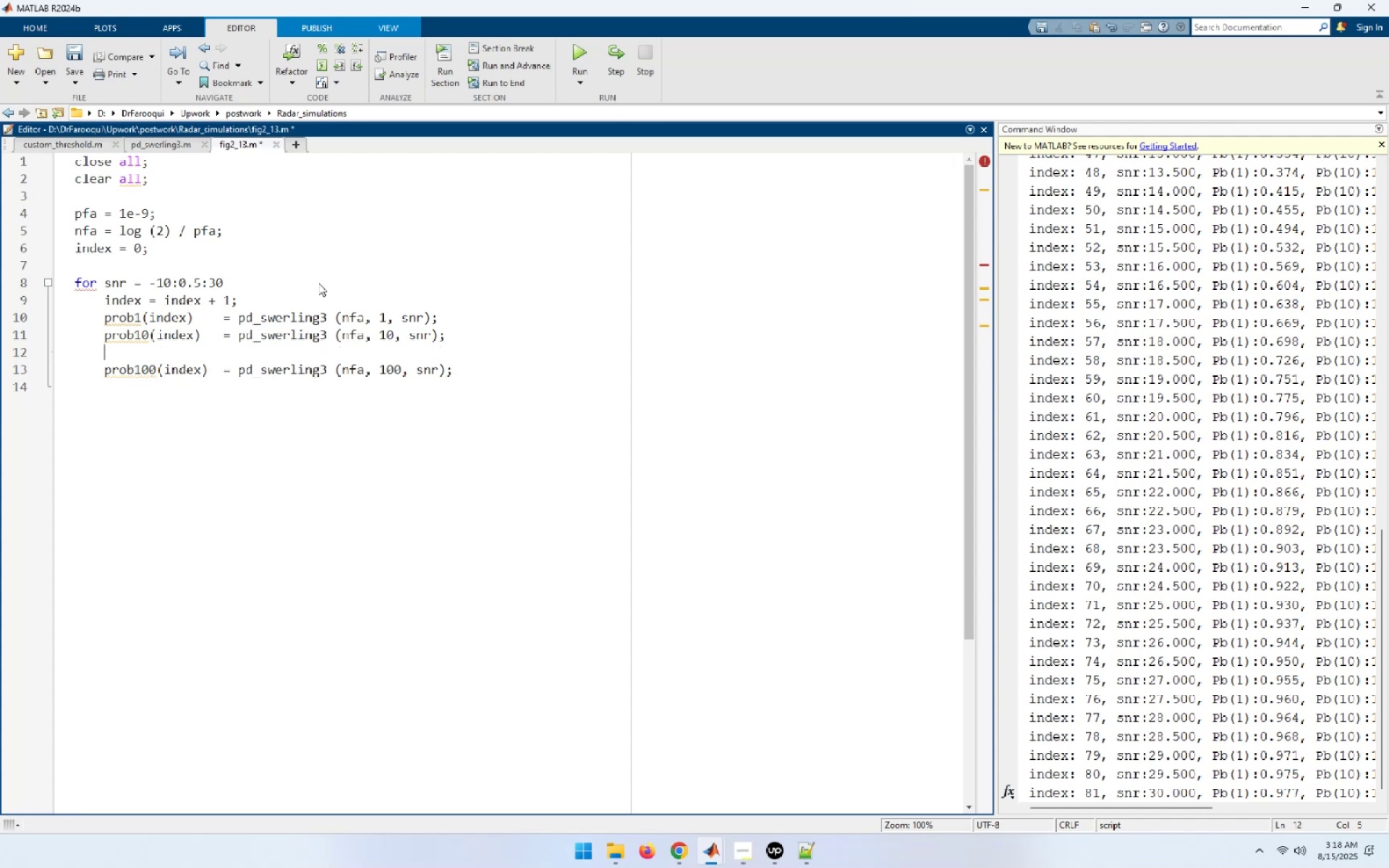 
type(prob50(index) = )
 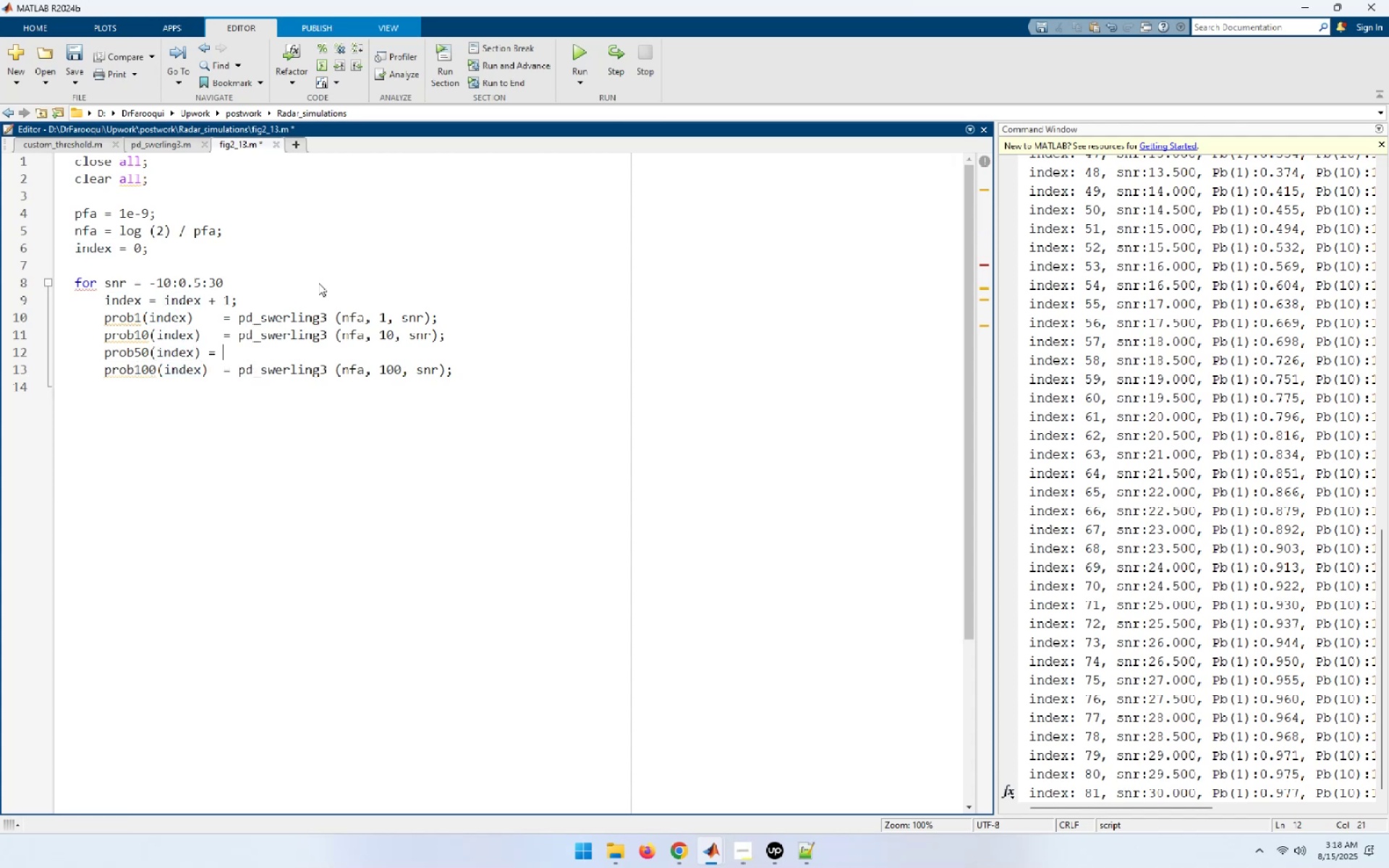 
key(ArrowLeft)
 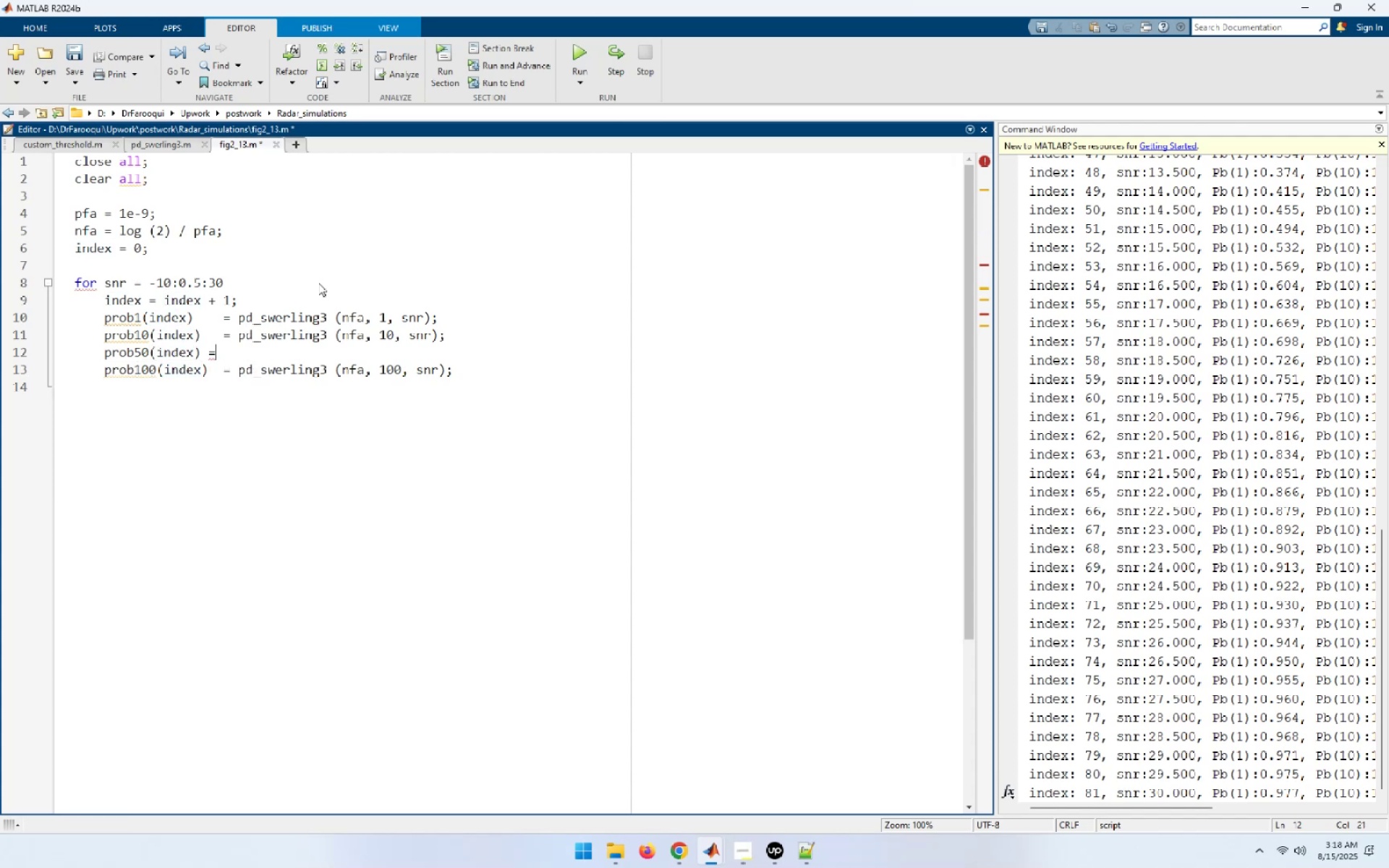 
key(ArrowLeft)
 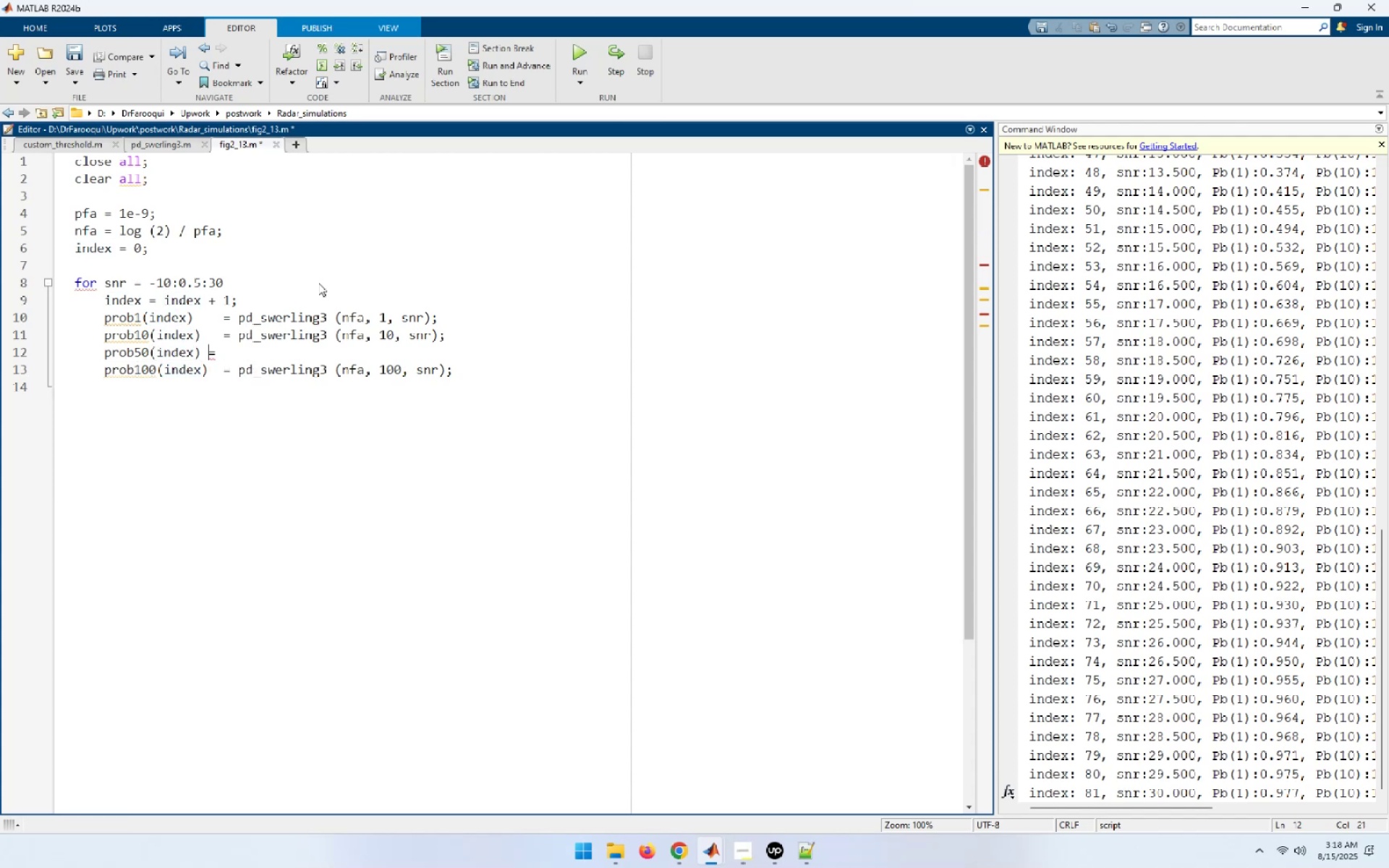 
key(Tab)
type([End]pd_swerol)
key(Backspace)
key(Backspace)
type(ling3 (nfa, 50, snr);)
 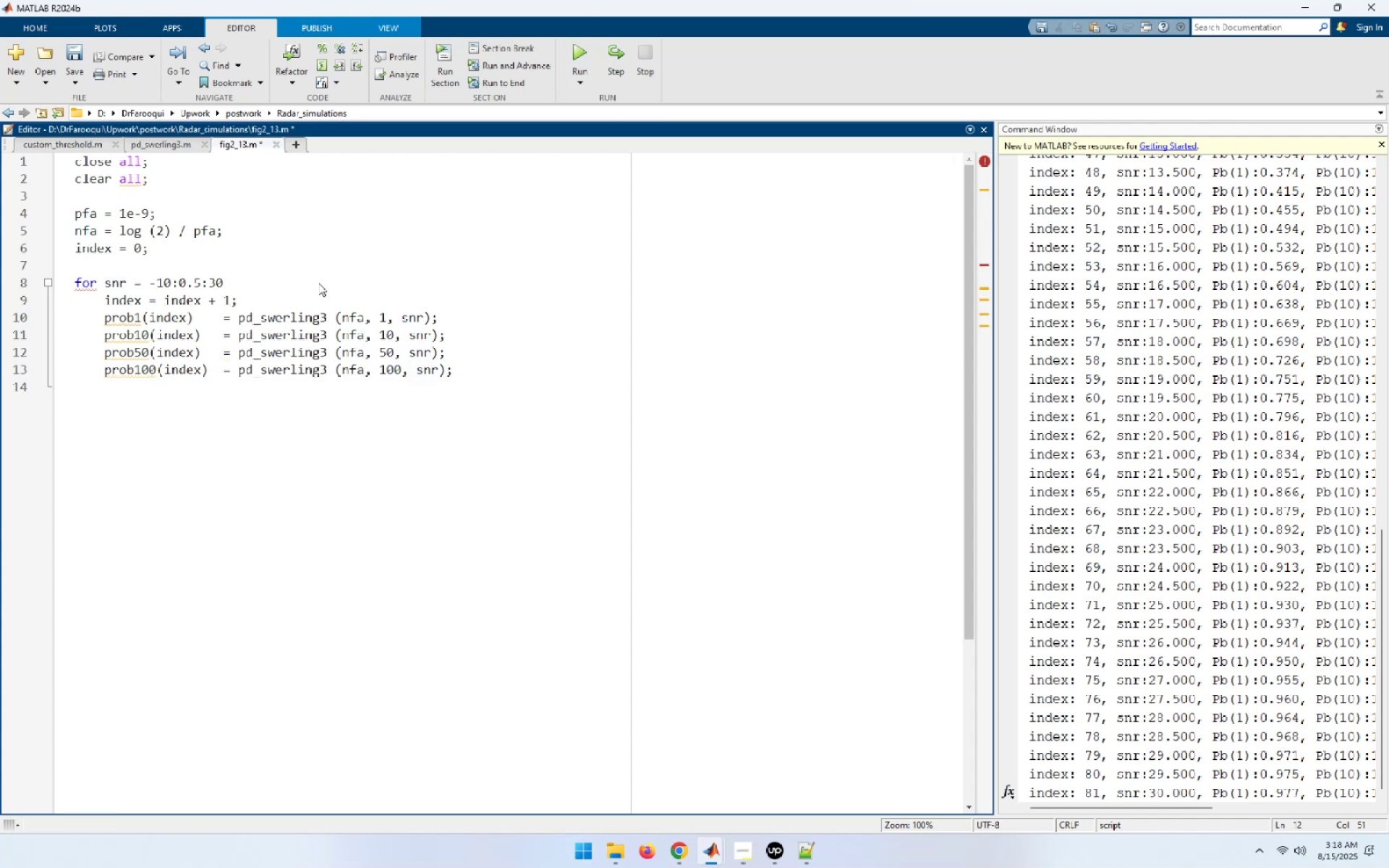 
key(ArrowDown)
 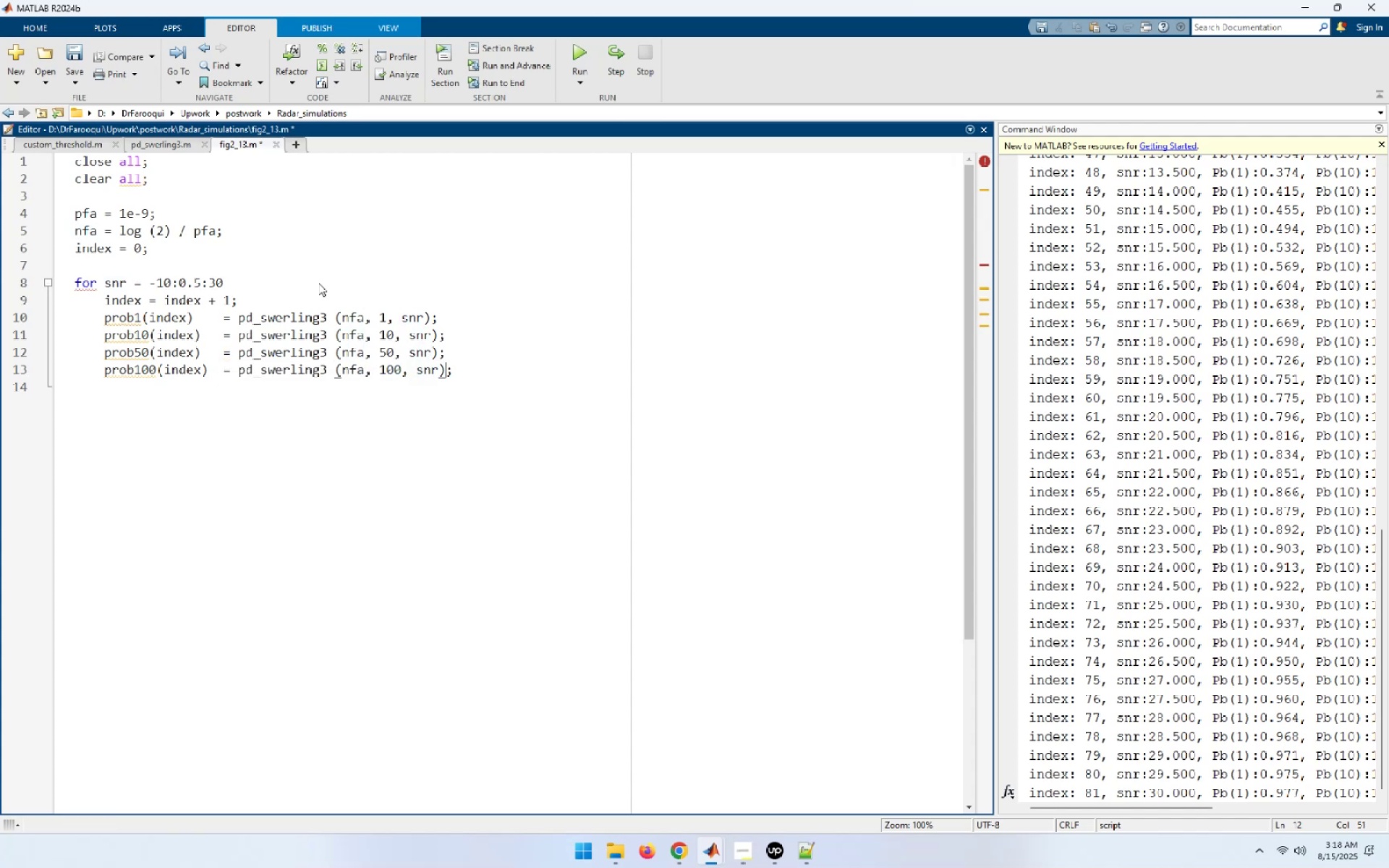 
key(End)
 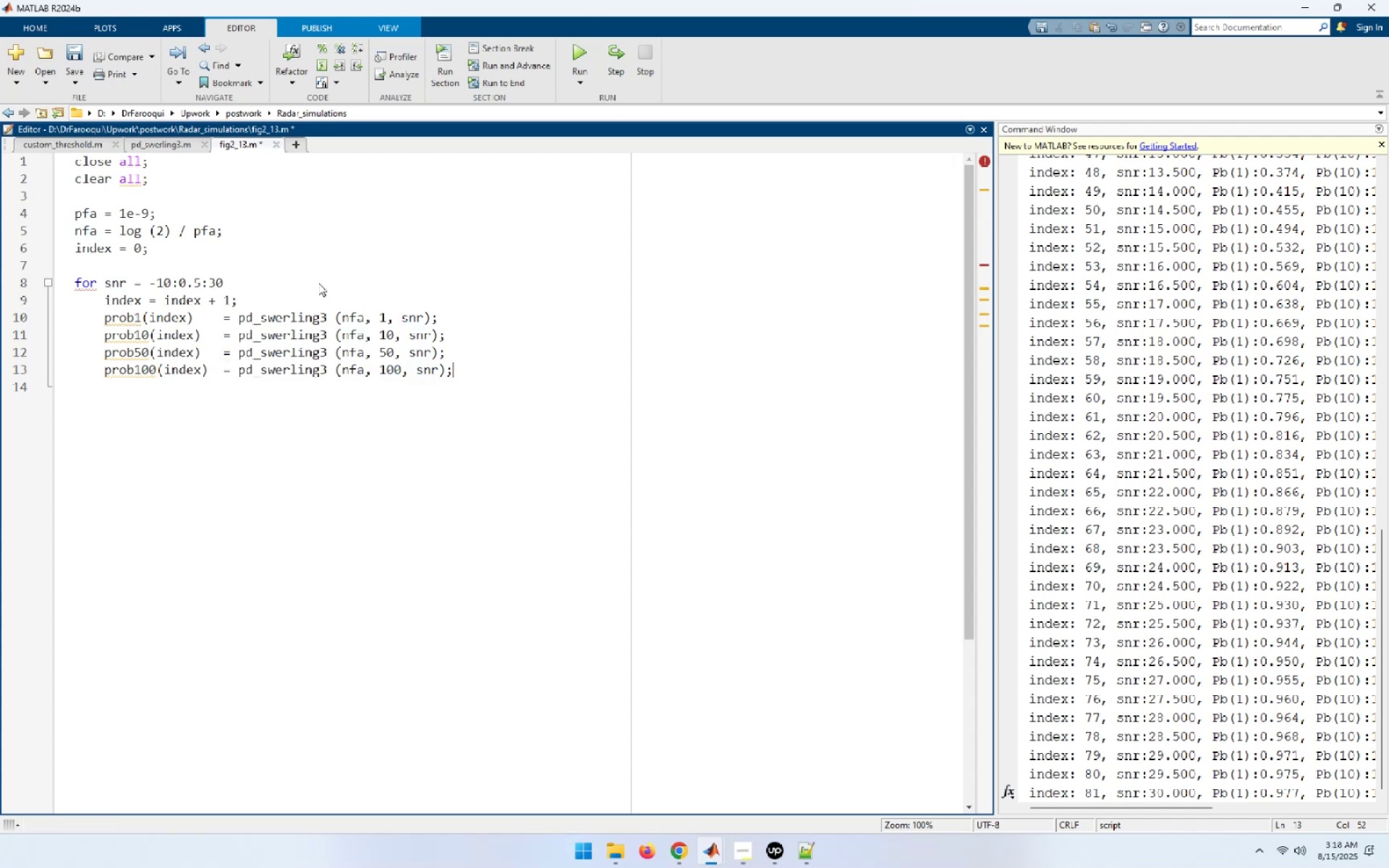 
key(ArrowDown)
 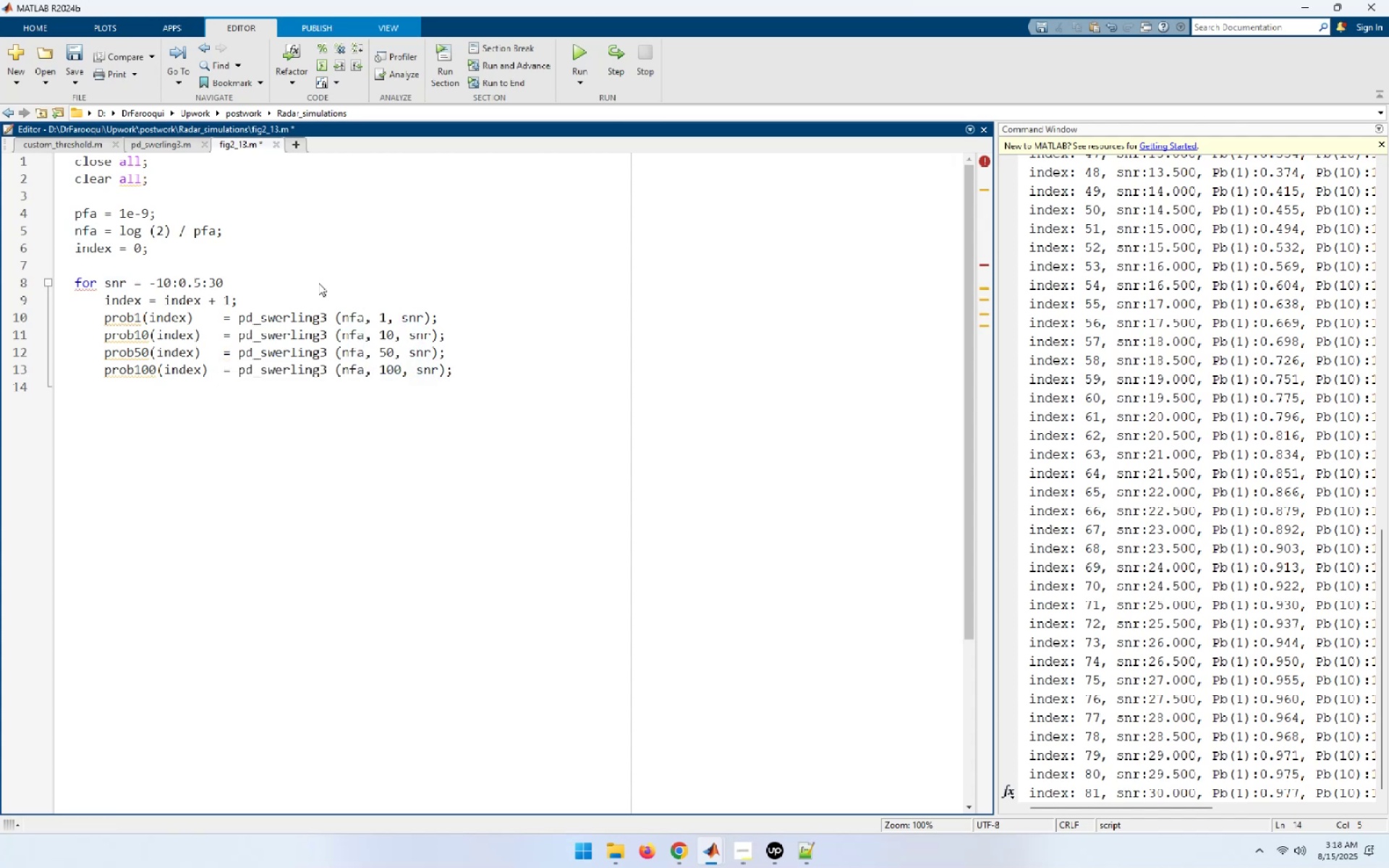 
type(end)
 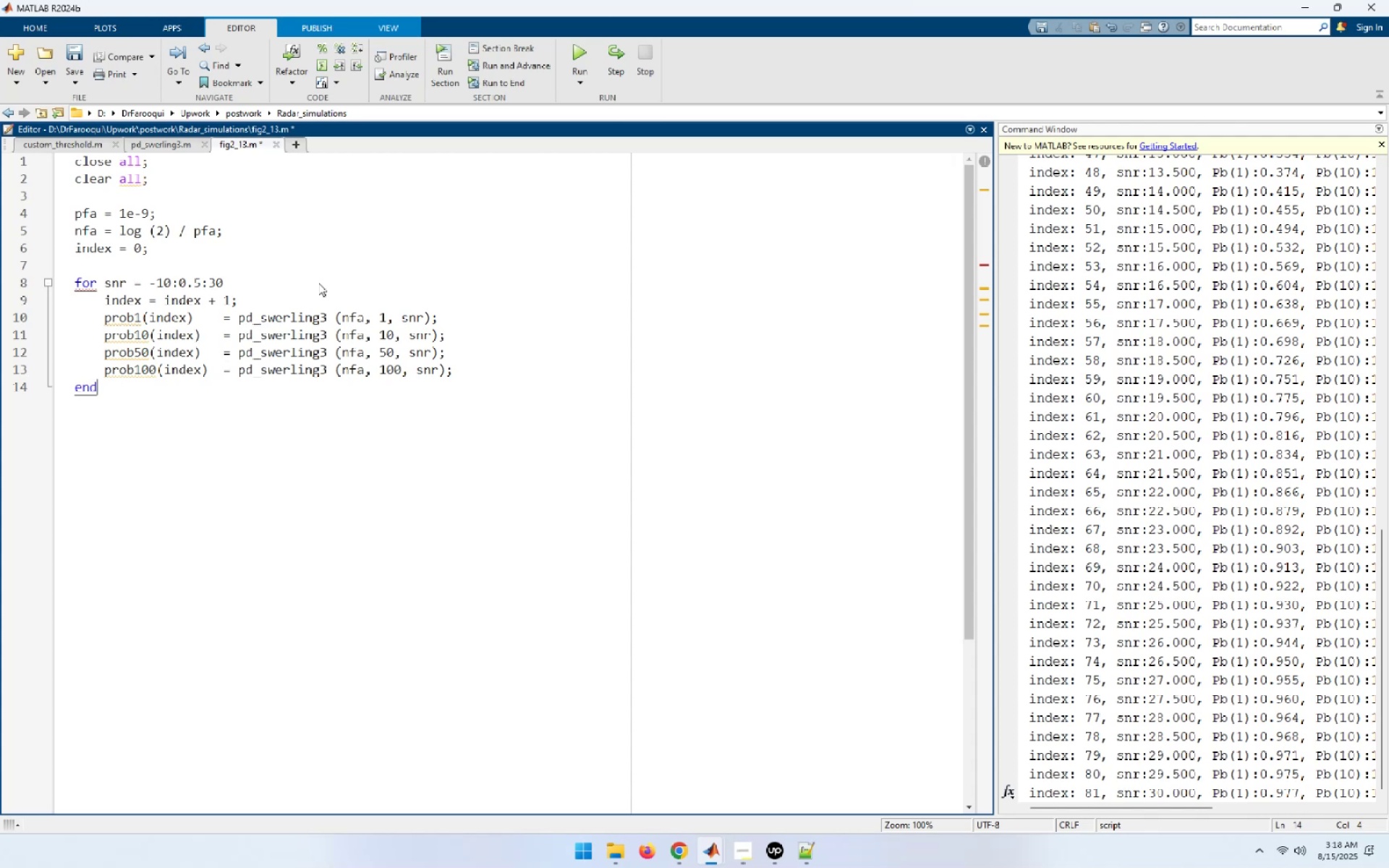 
key(Enter)
 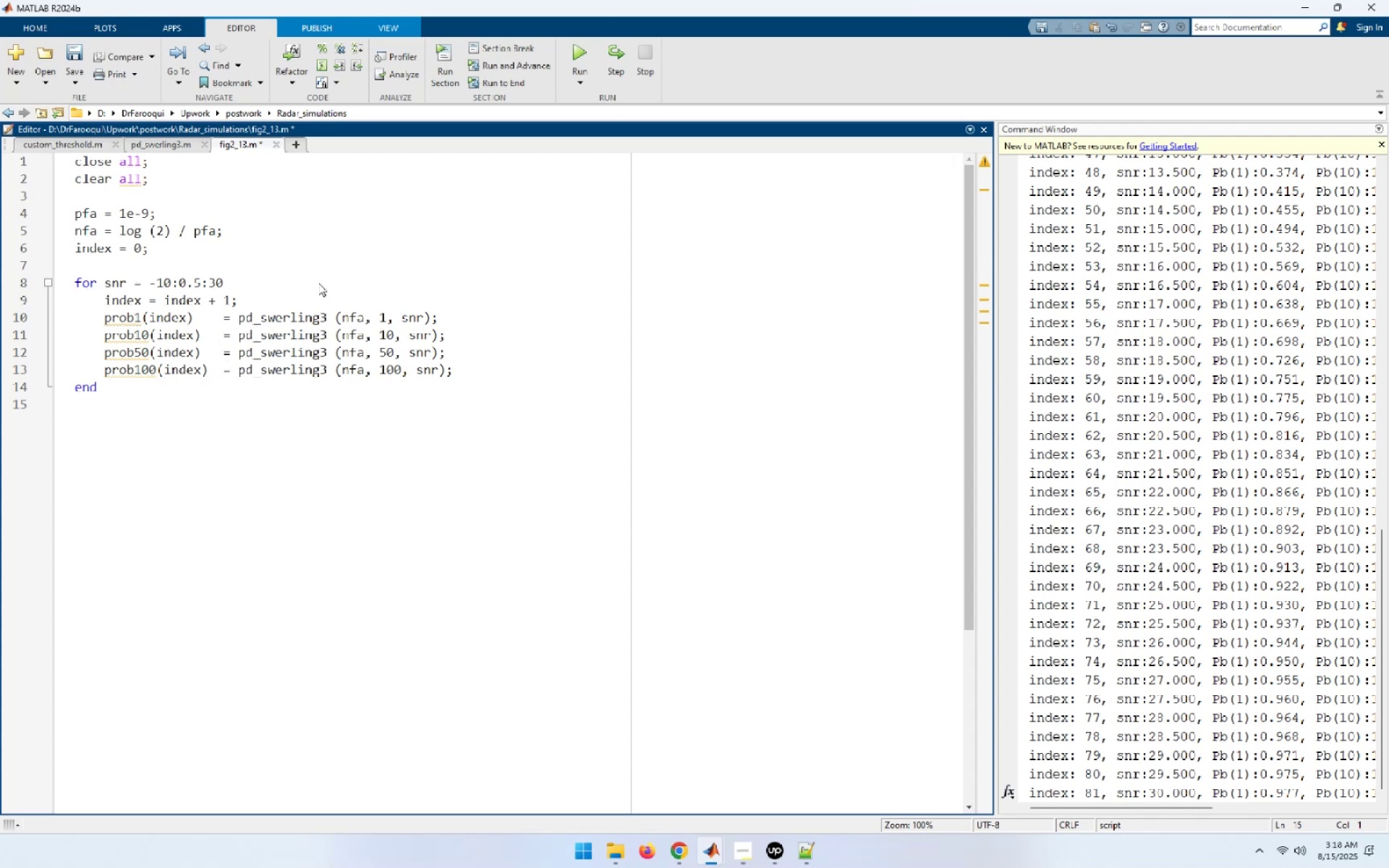 
key(Enter)
 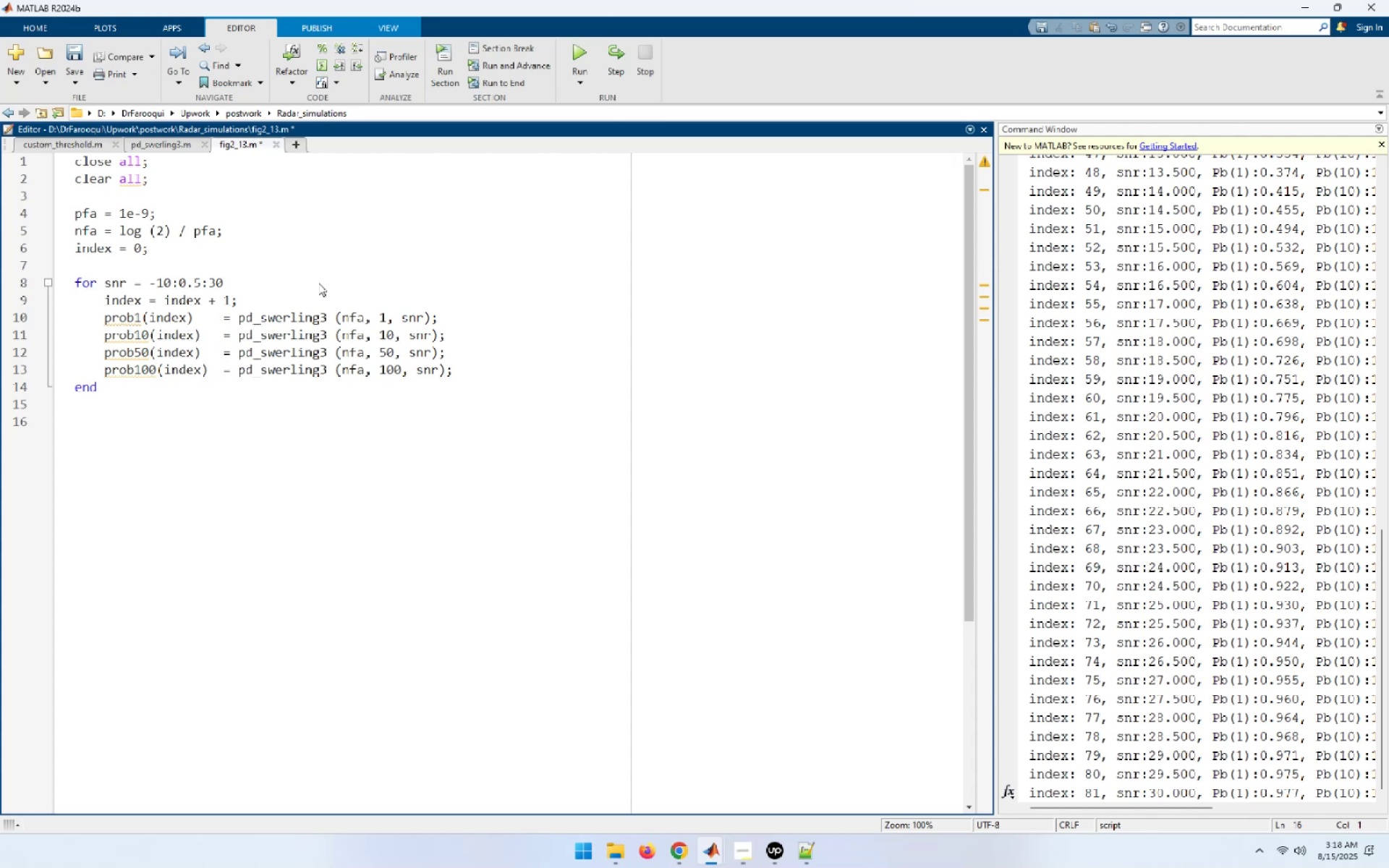 
key(X)
 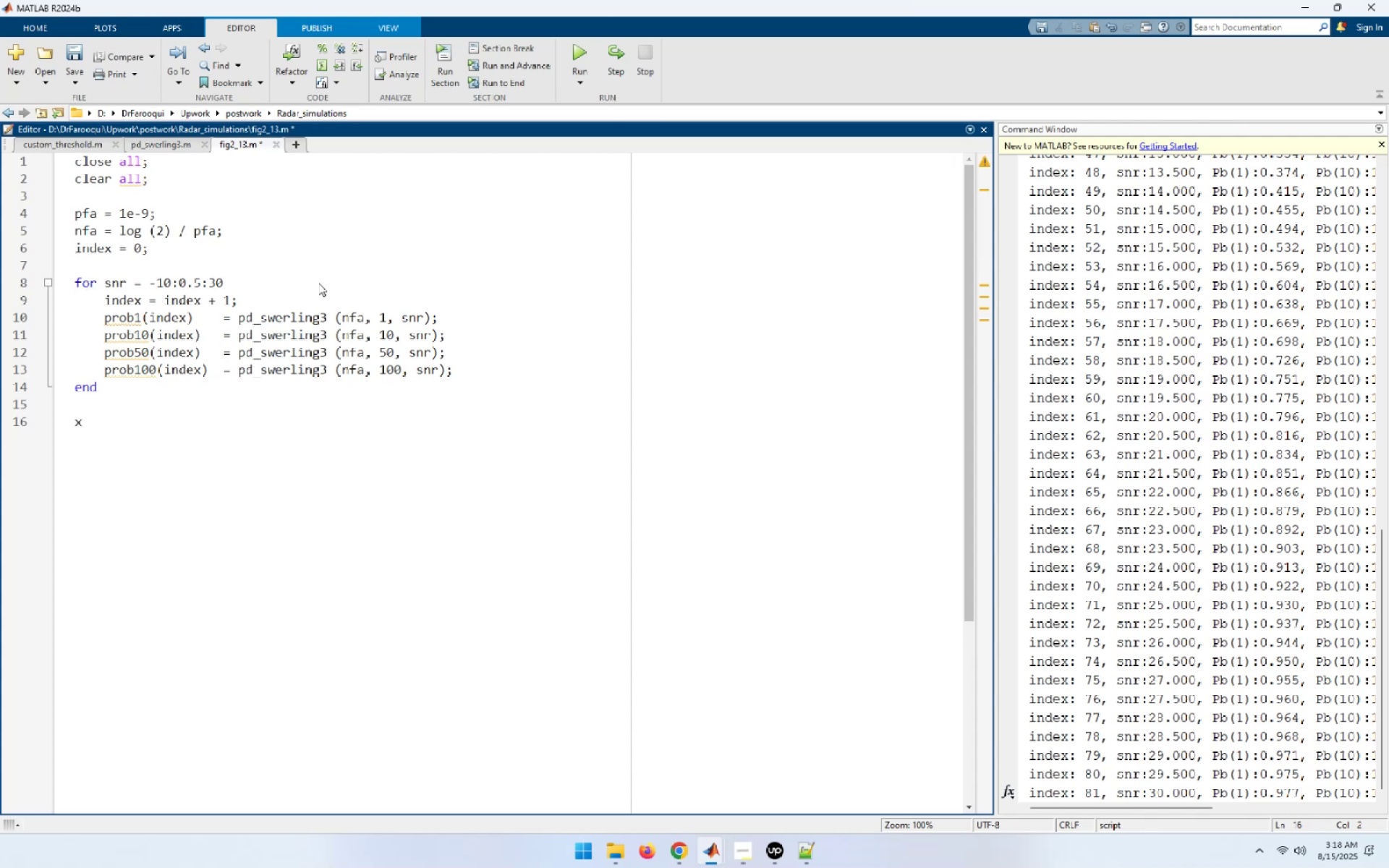 
key(Space)
 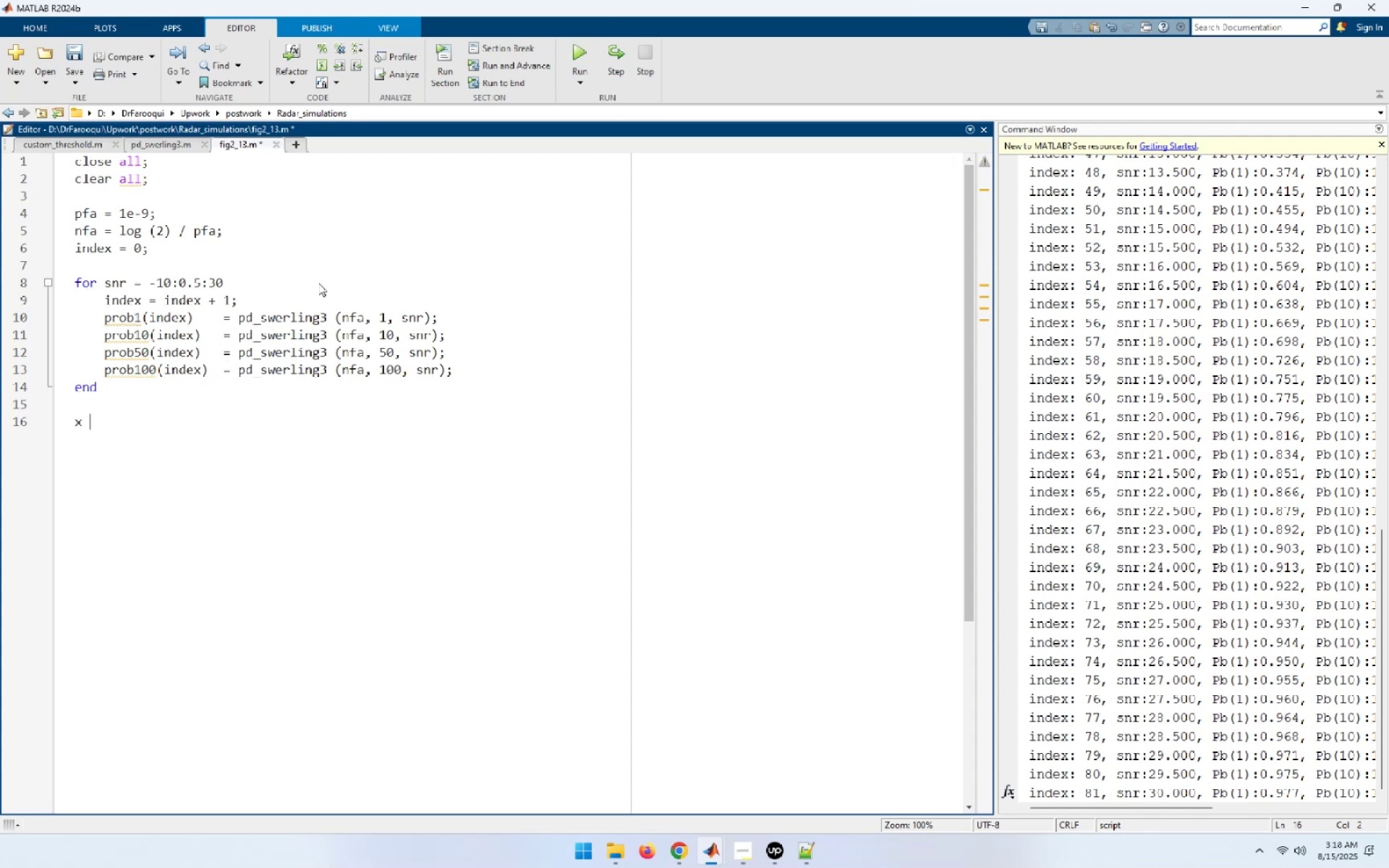 
key(Equal)
 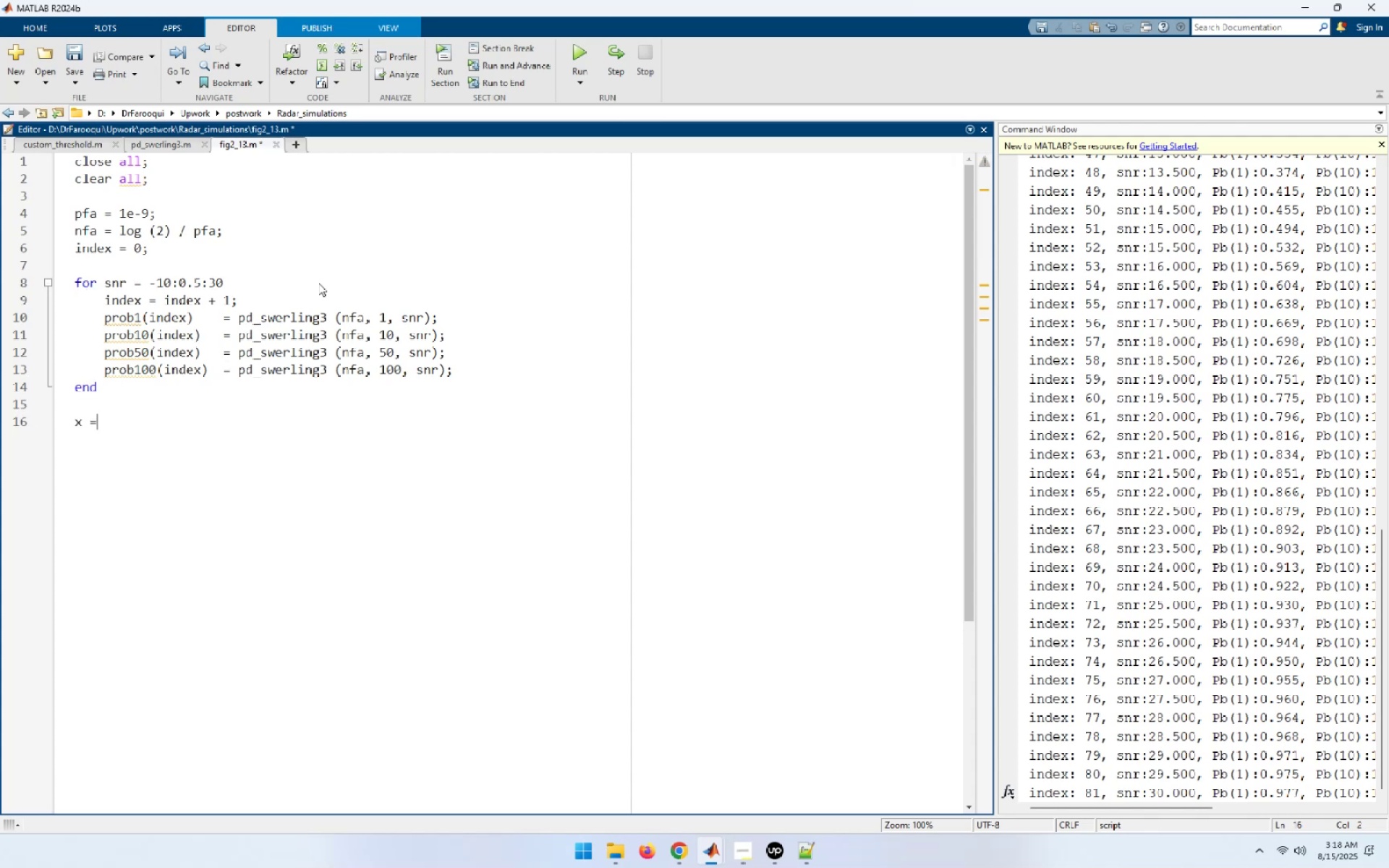 
key(Space)
 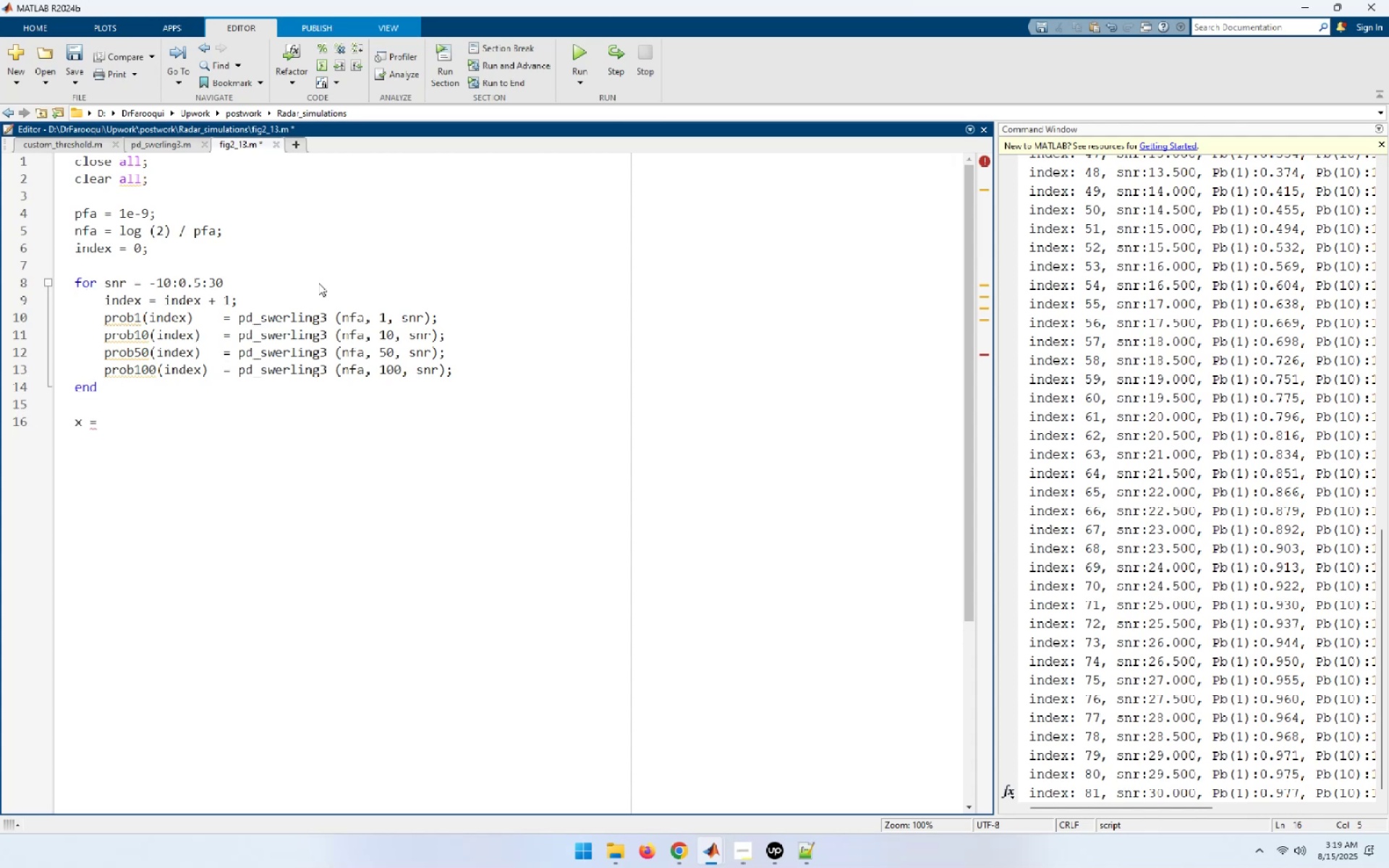 
wait(7.46)
 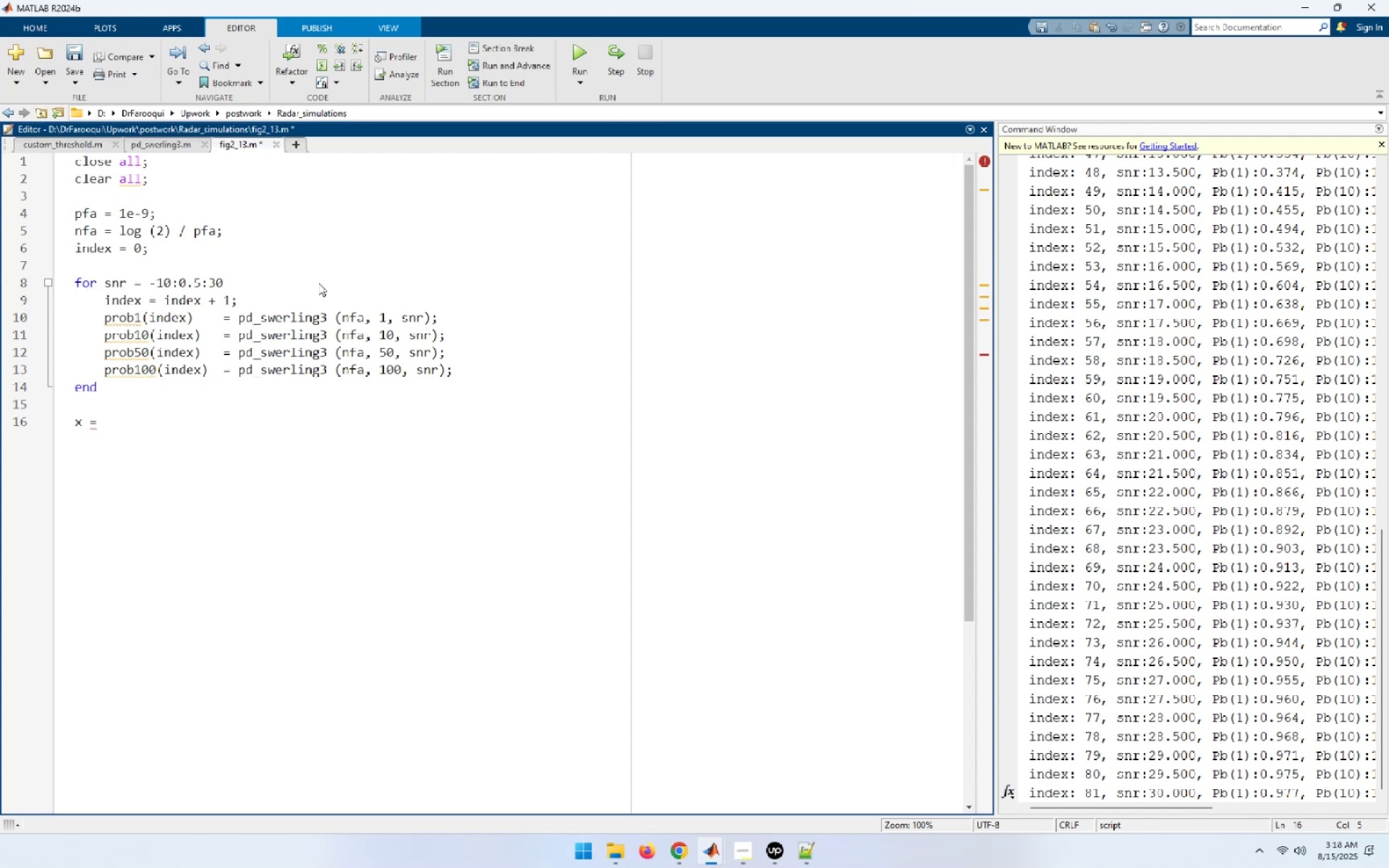 
key(NumpadSubtract)
 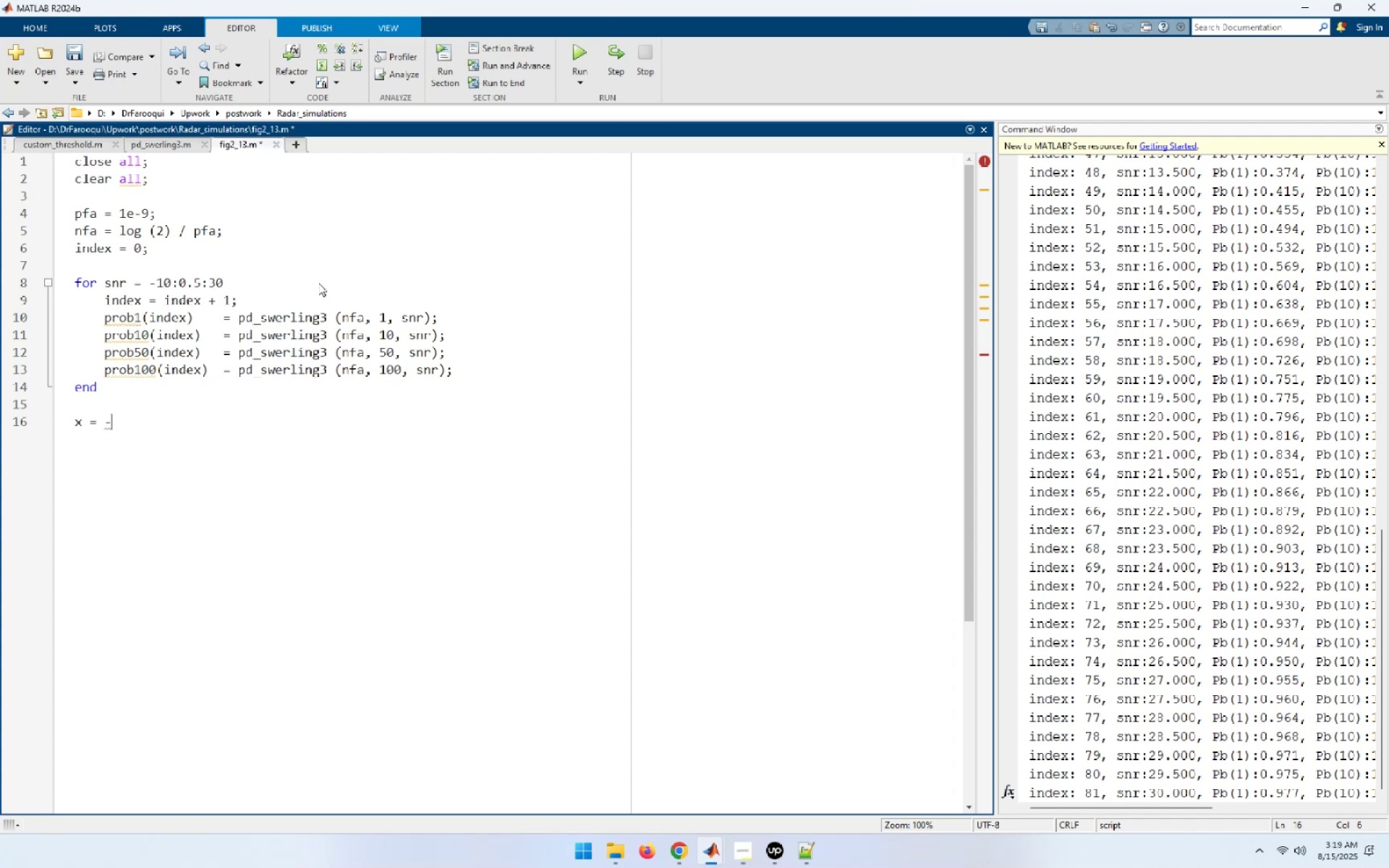 
key(Numpad1)
 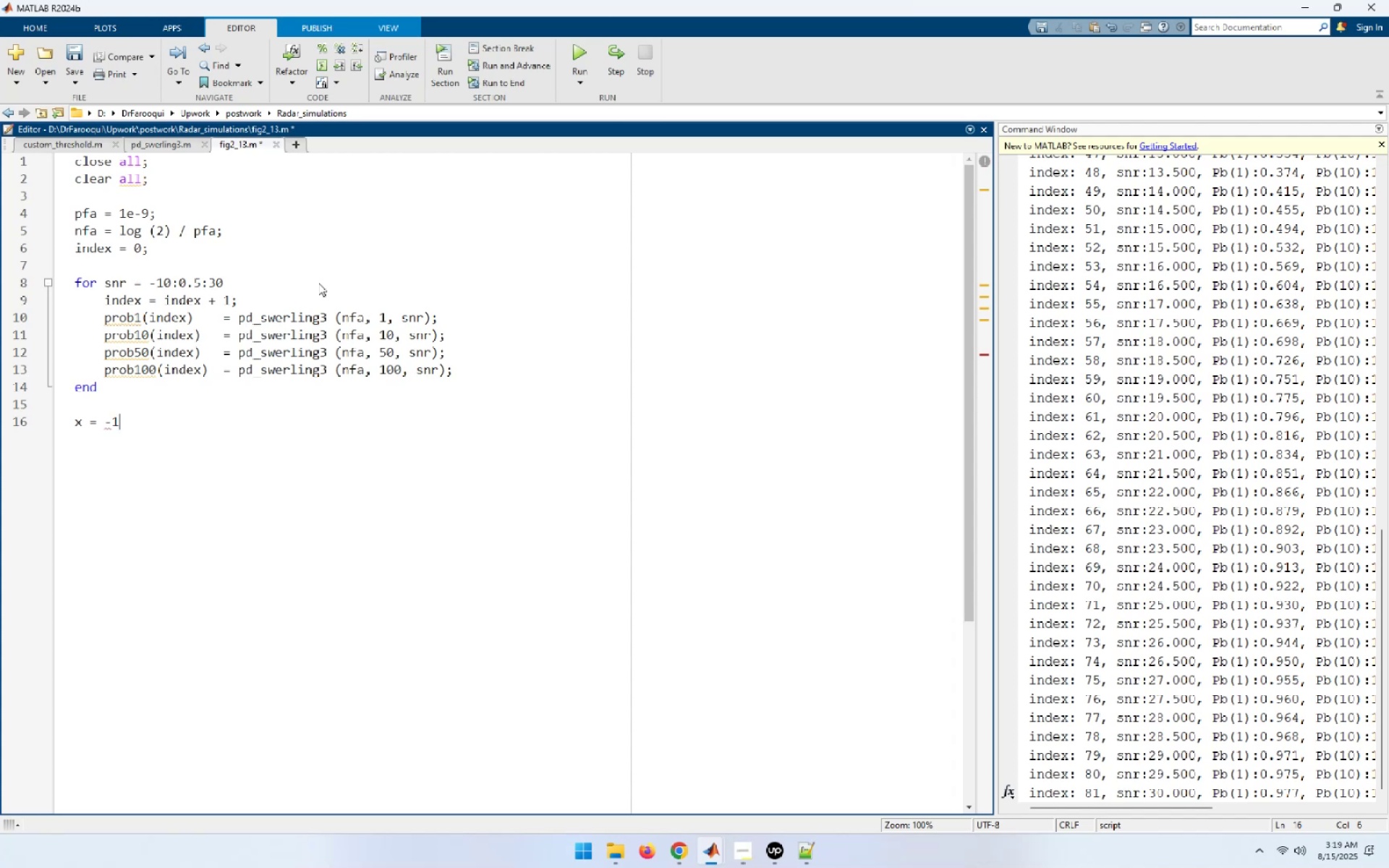 
key(Numpad0)
 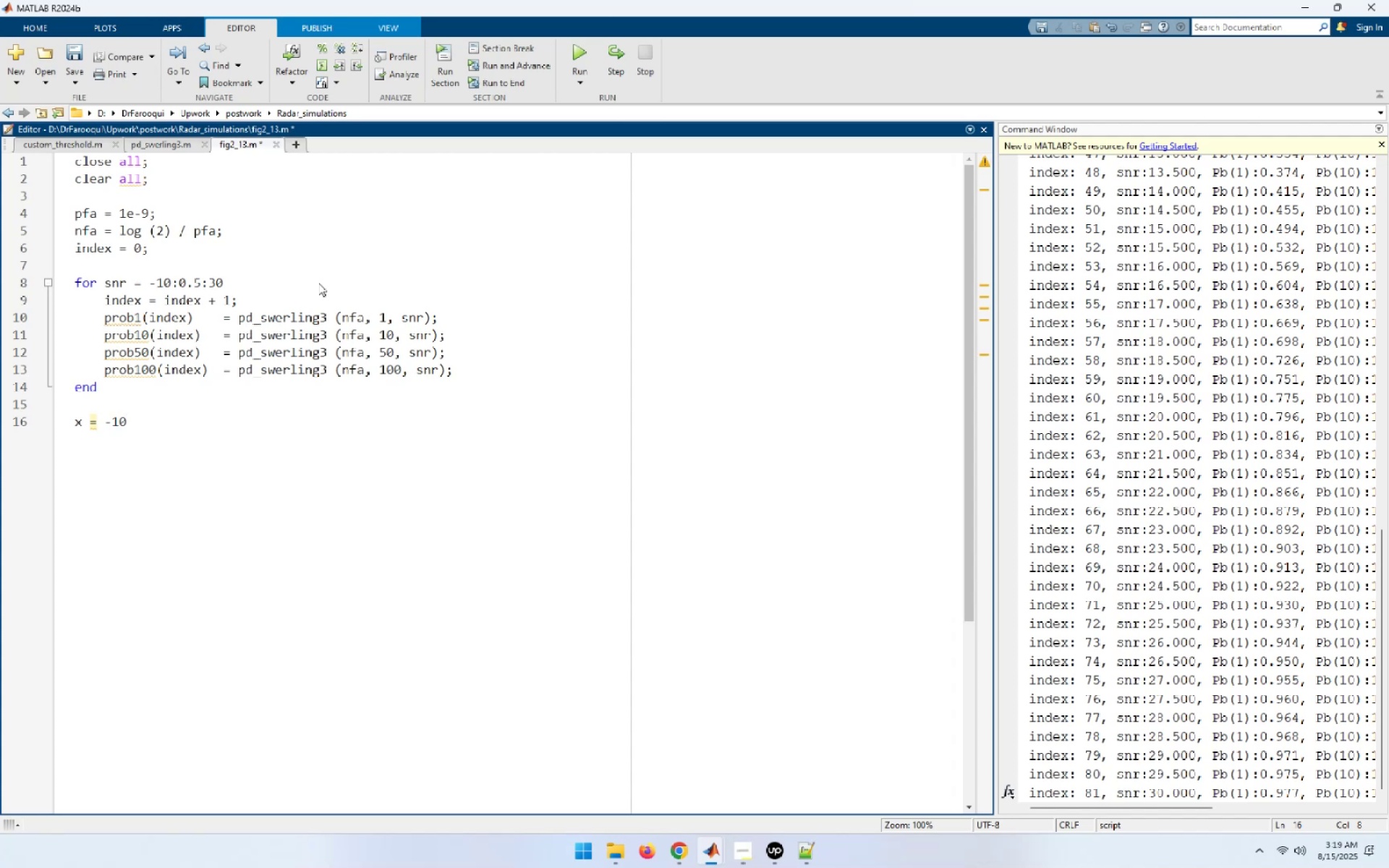 
key(Shift+ShiftRight)
 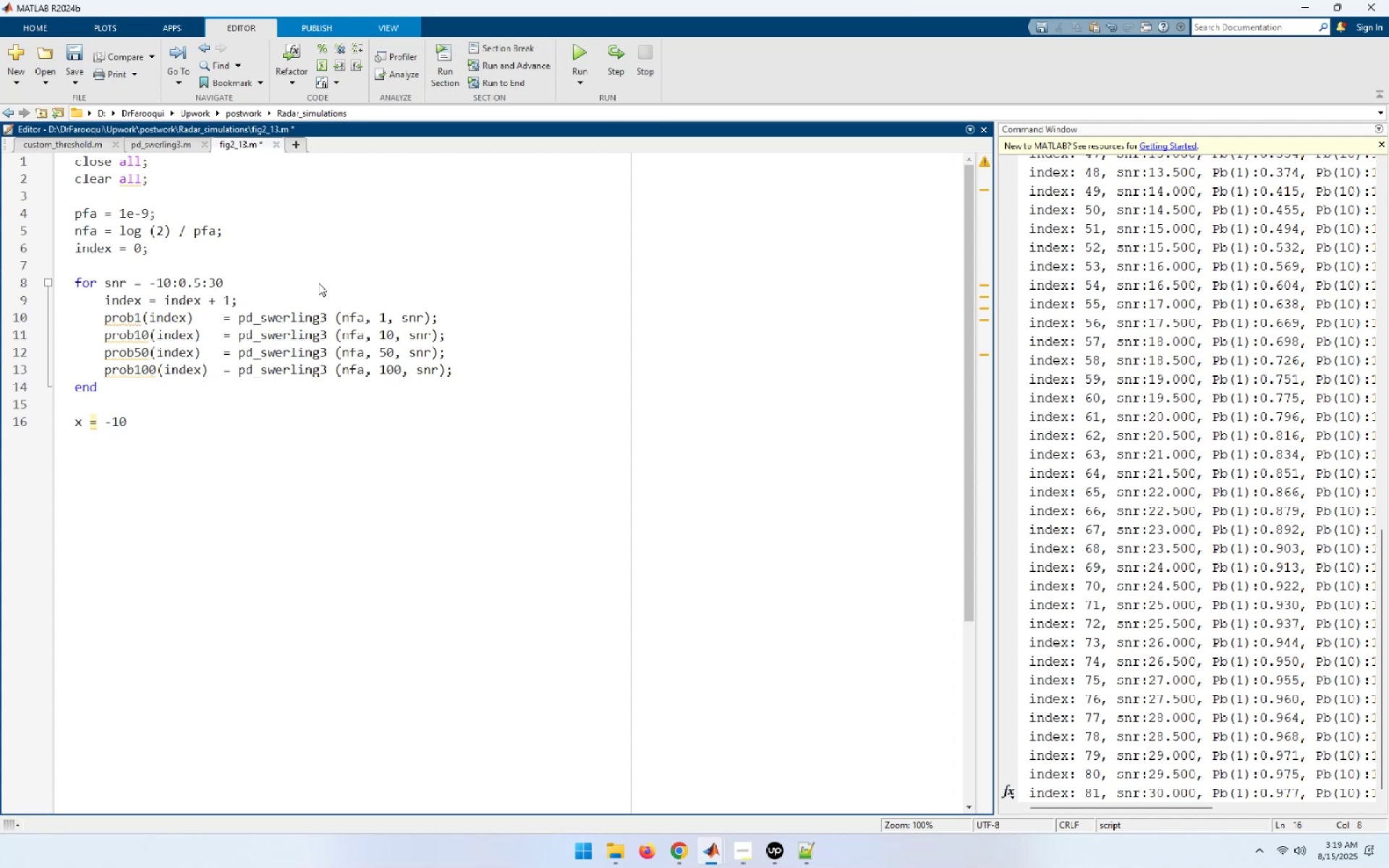 
key(Shift+Semicolon)
 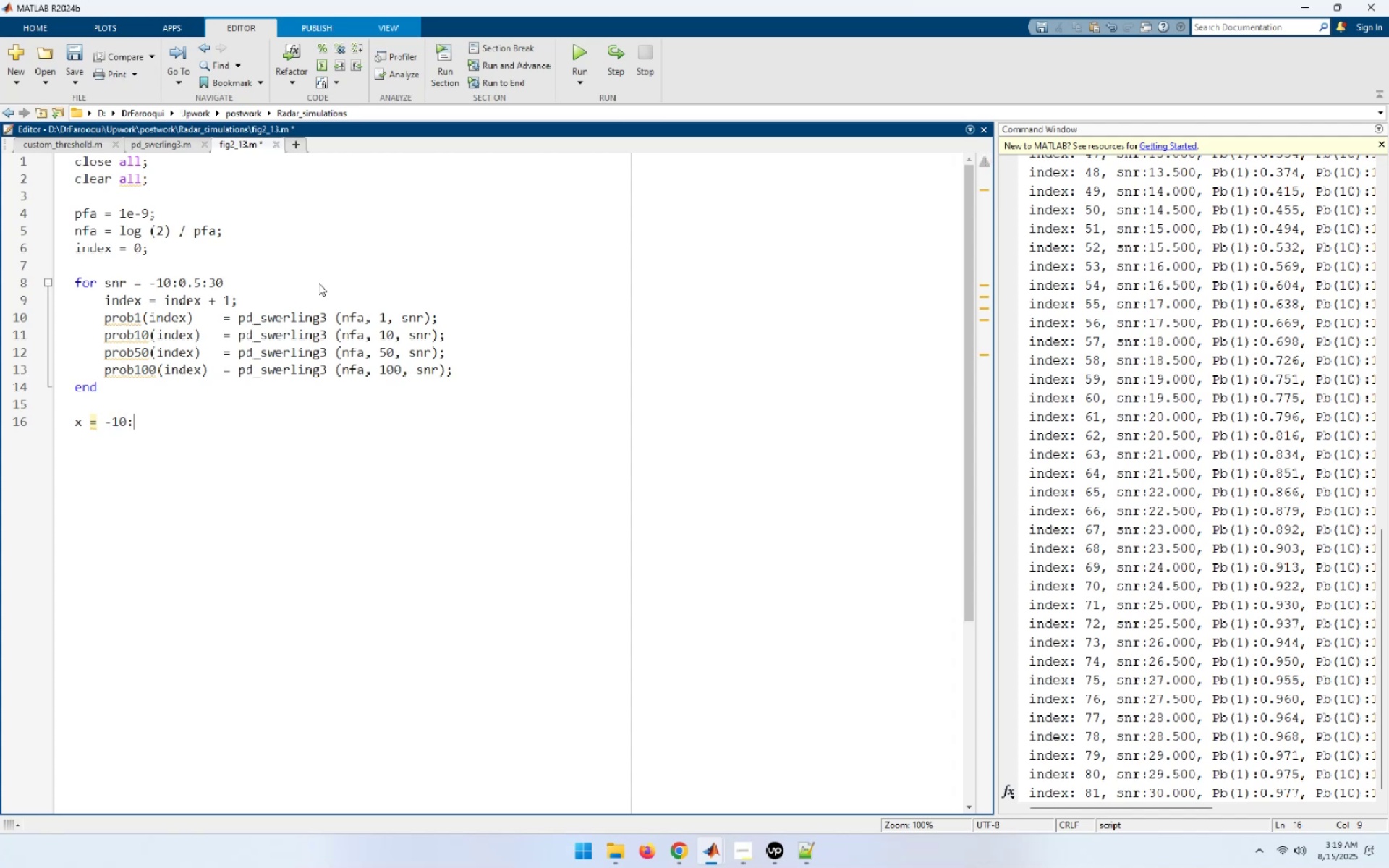 
key(Numpad0)
 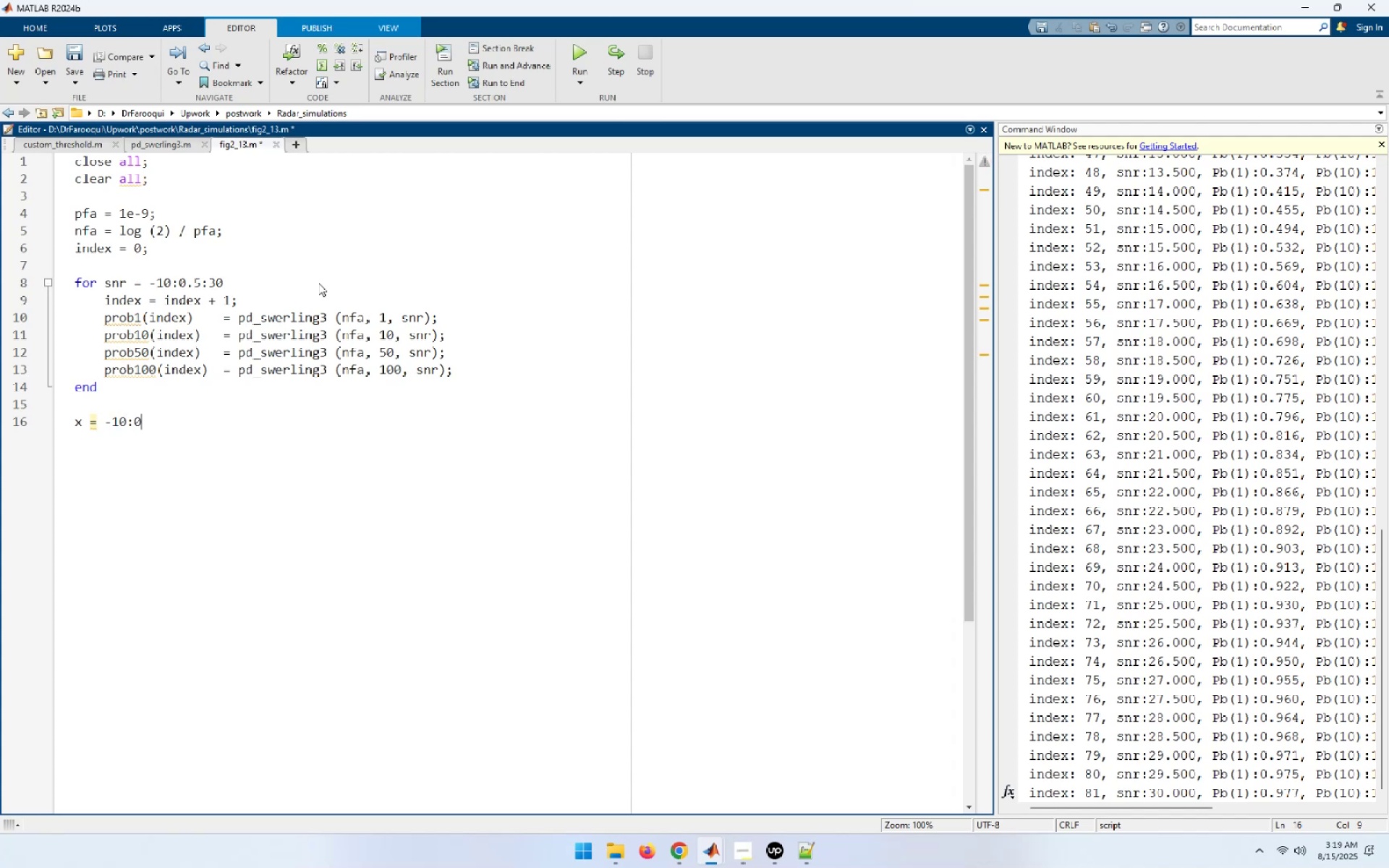 
key(NumpadDecimal)
 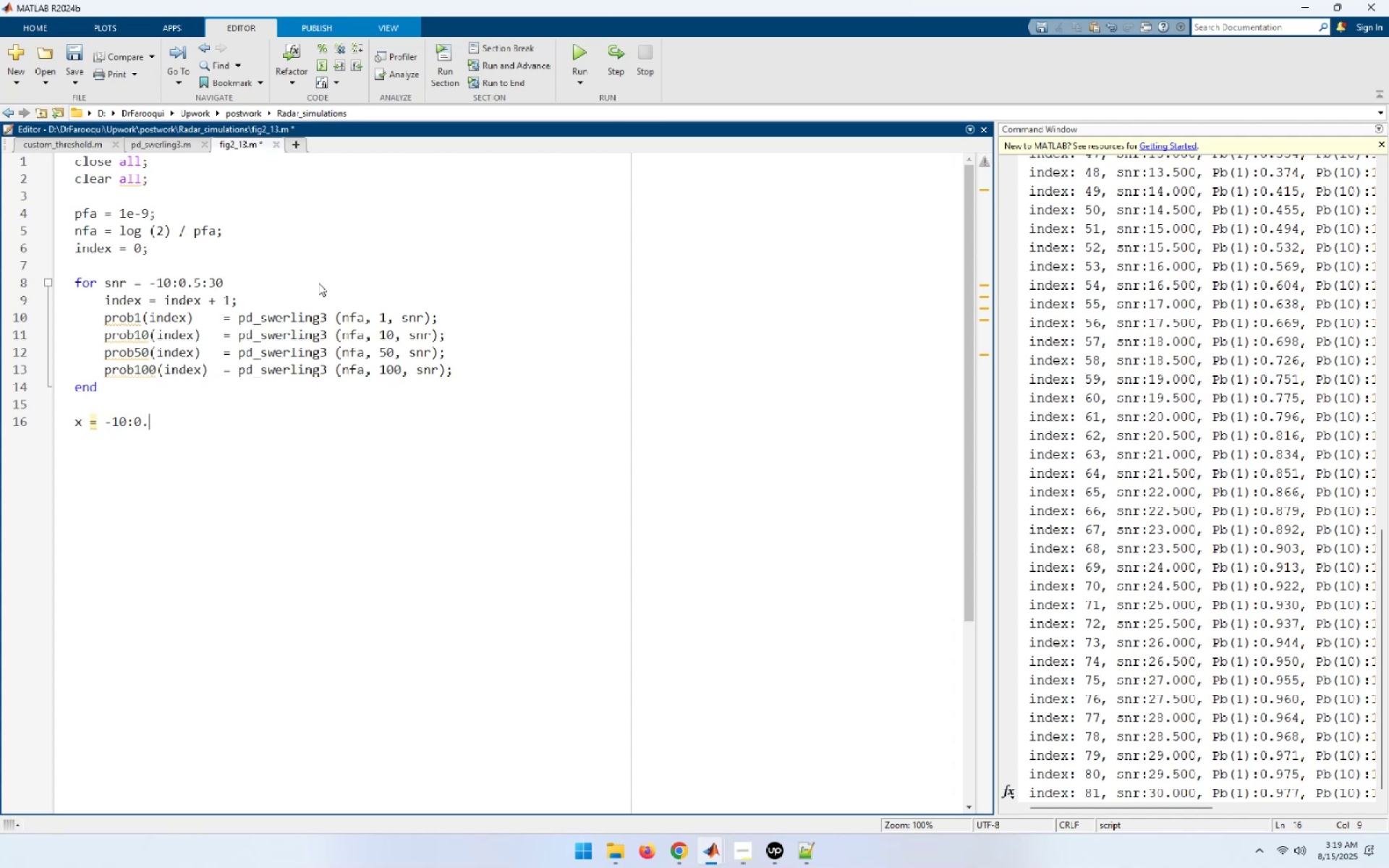 
key(Numpad5)
 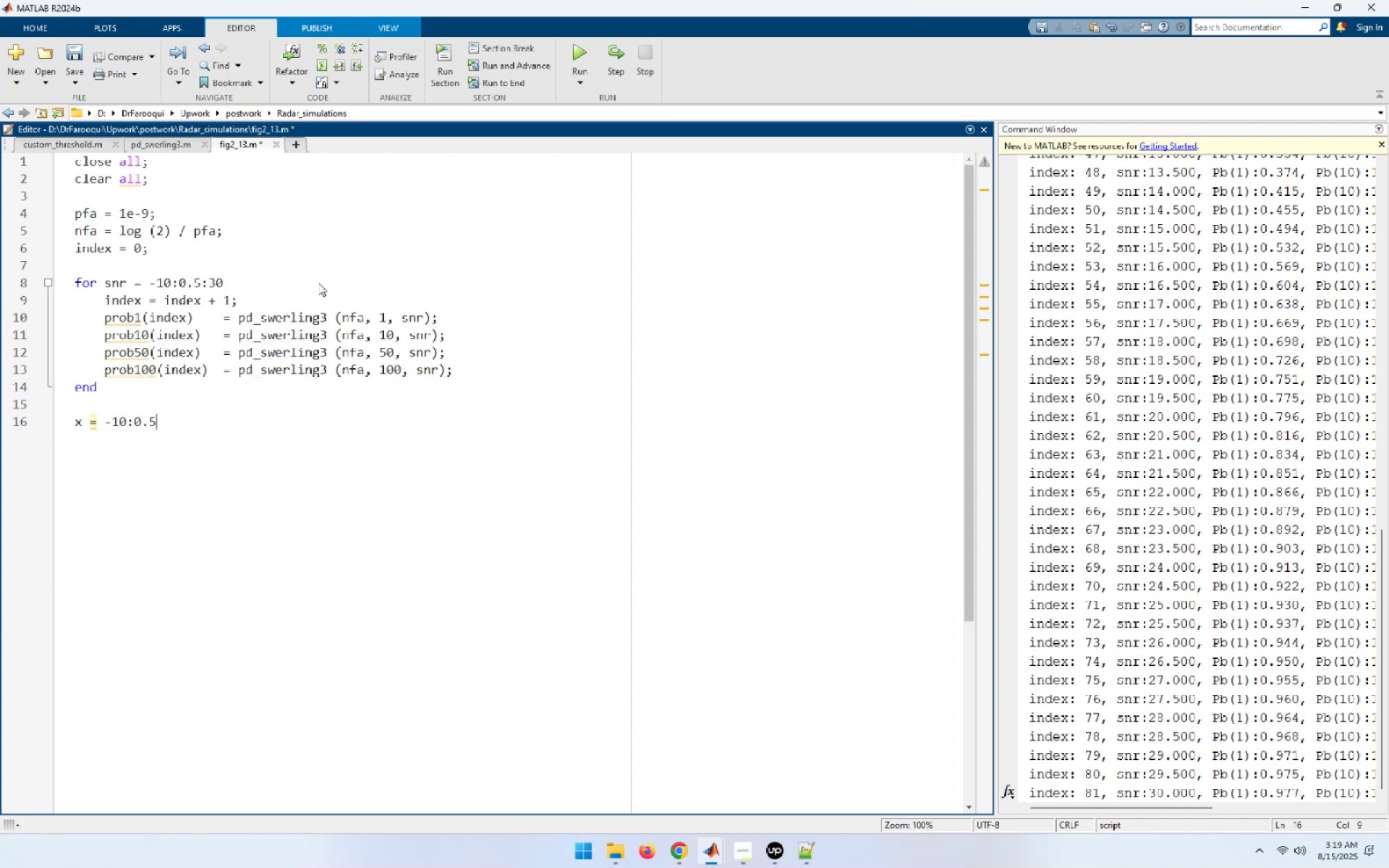 
key(Shift+ShiftRight)
 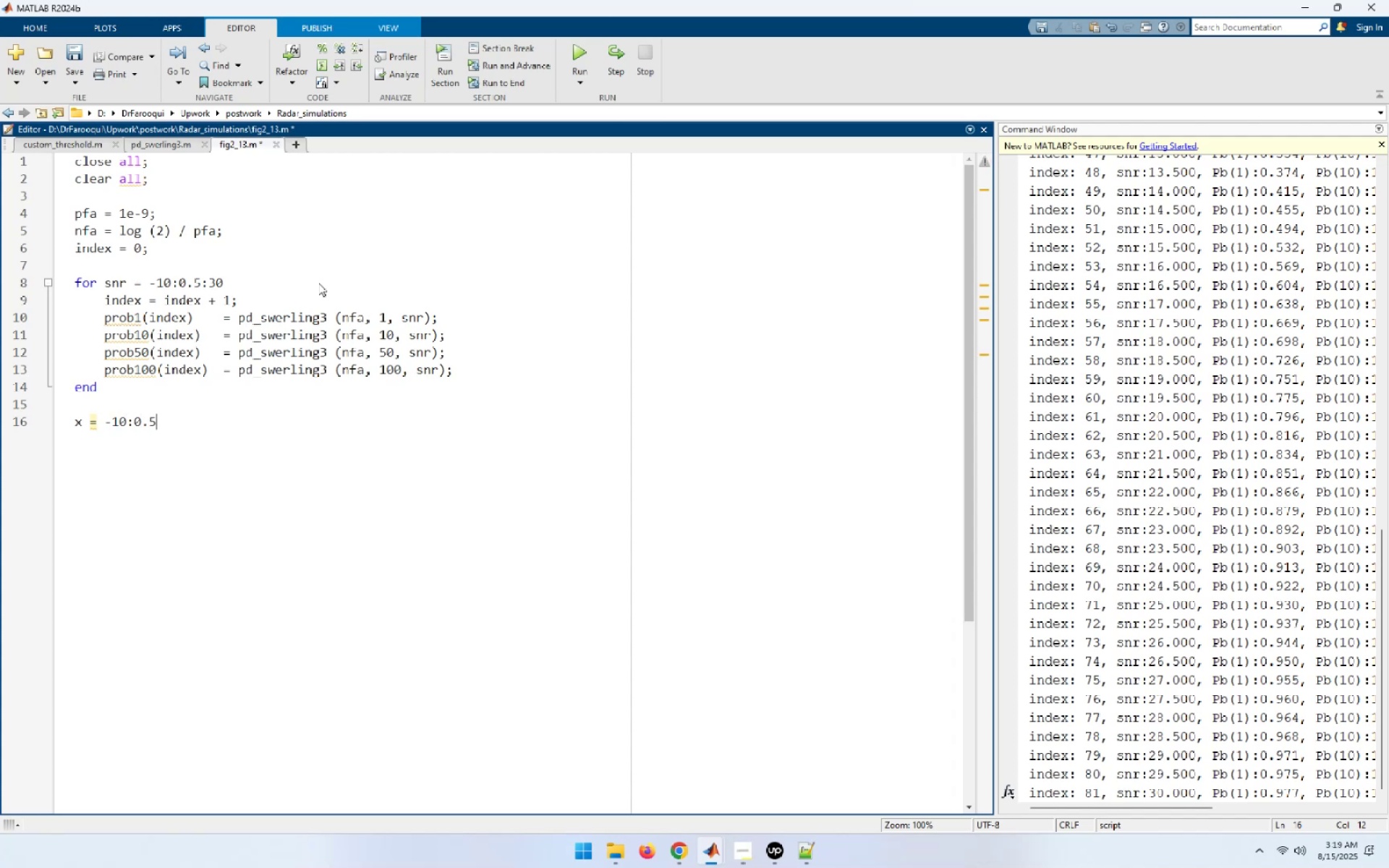 
key(Shift+Semicolon)
 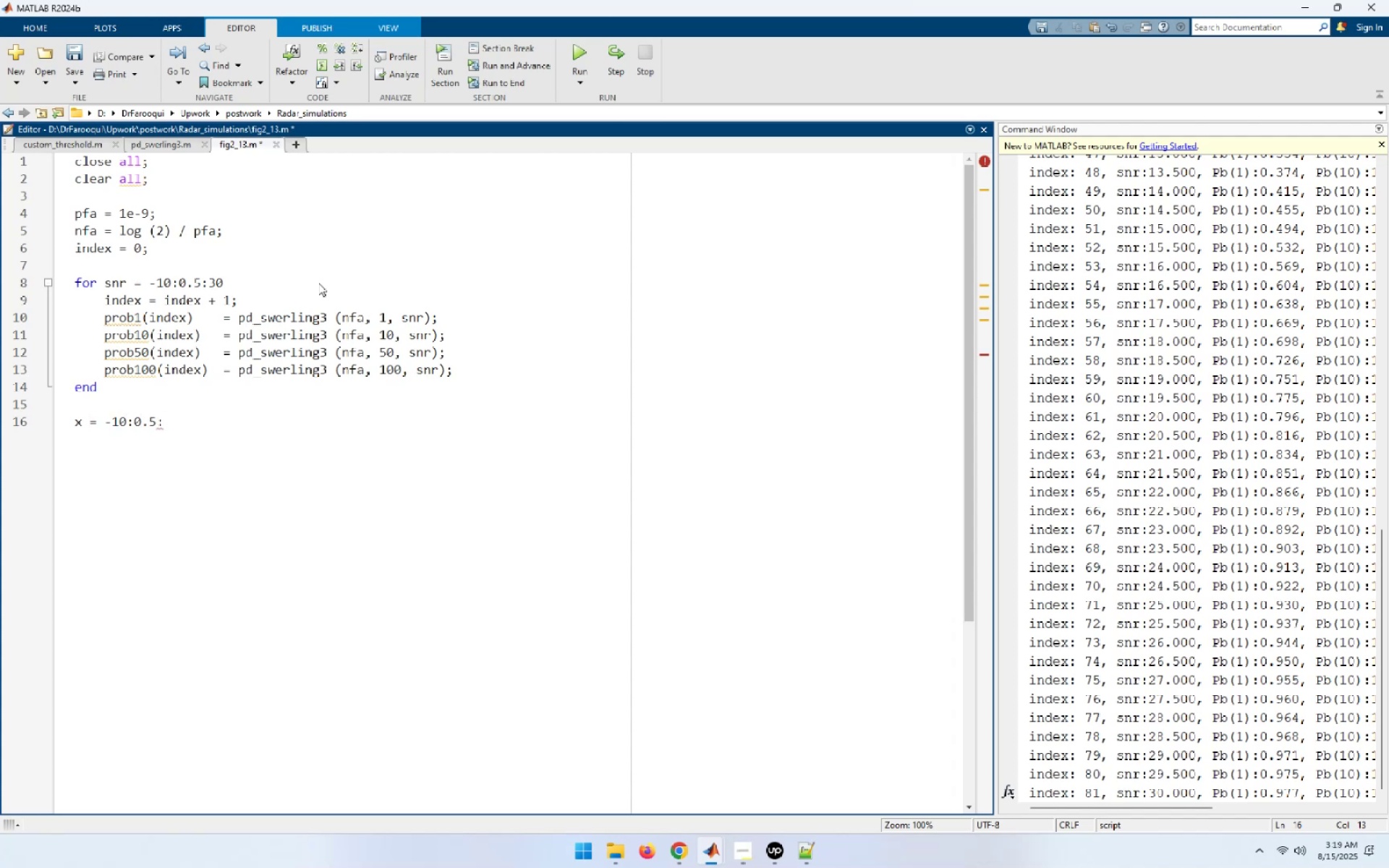 
key(Numpad3)
 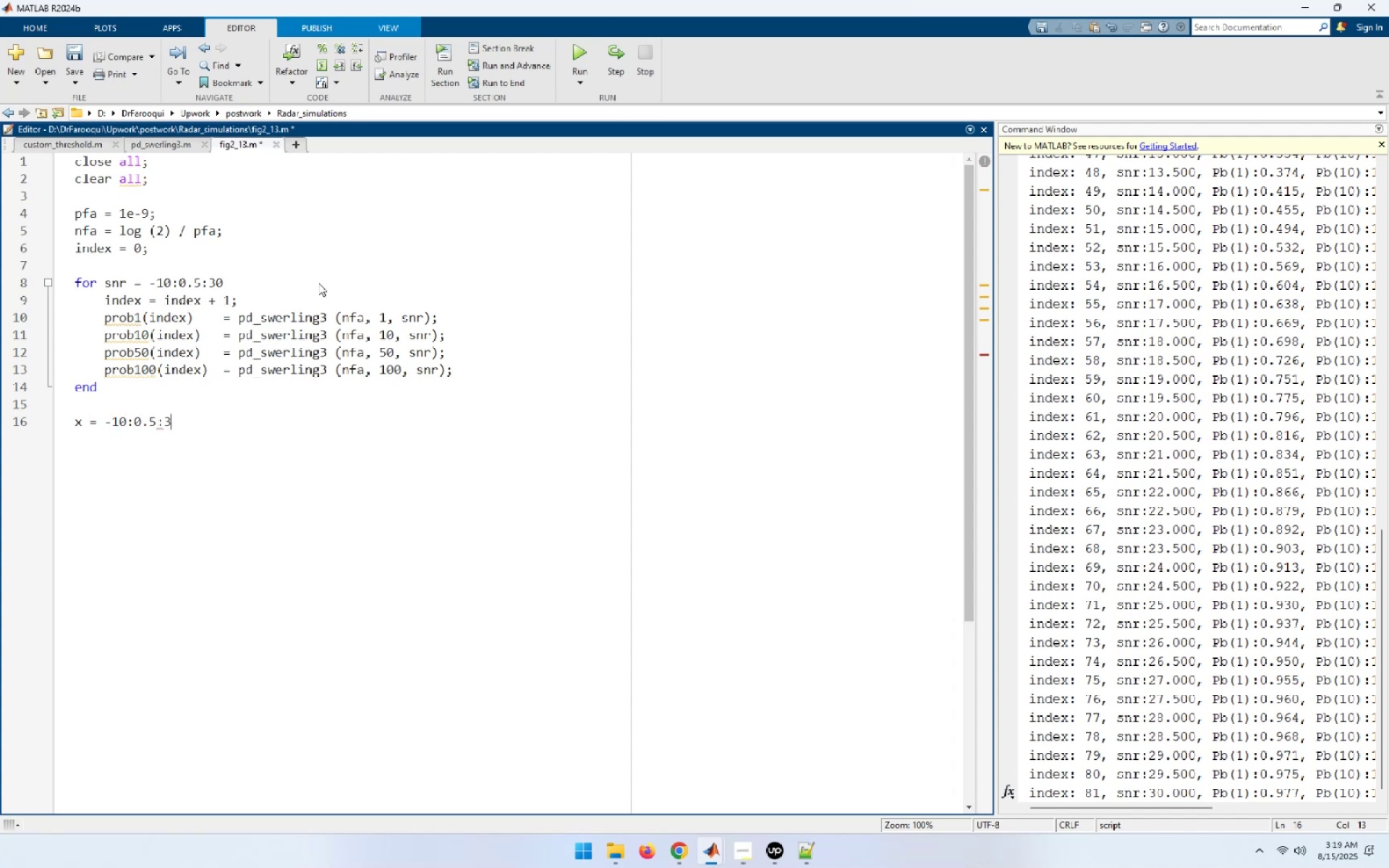 
key(Numpad0)
 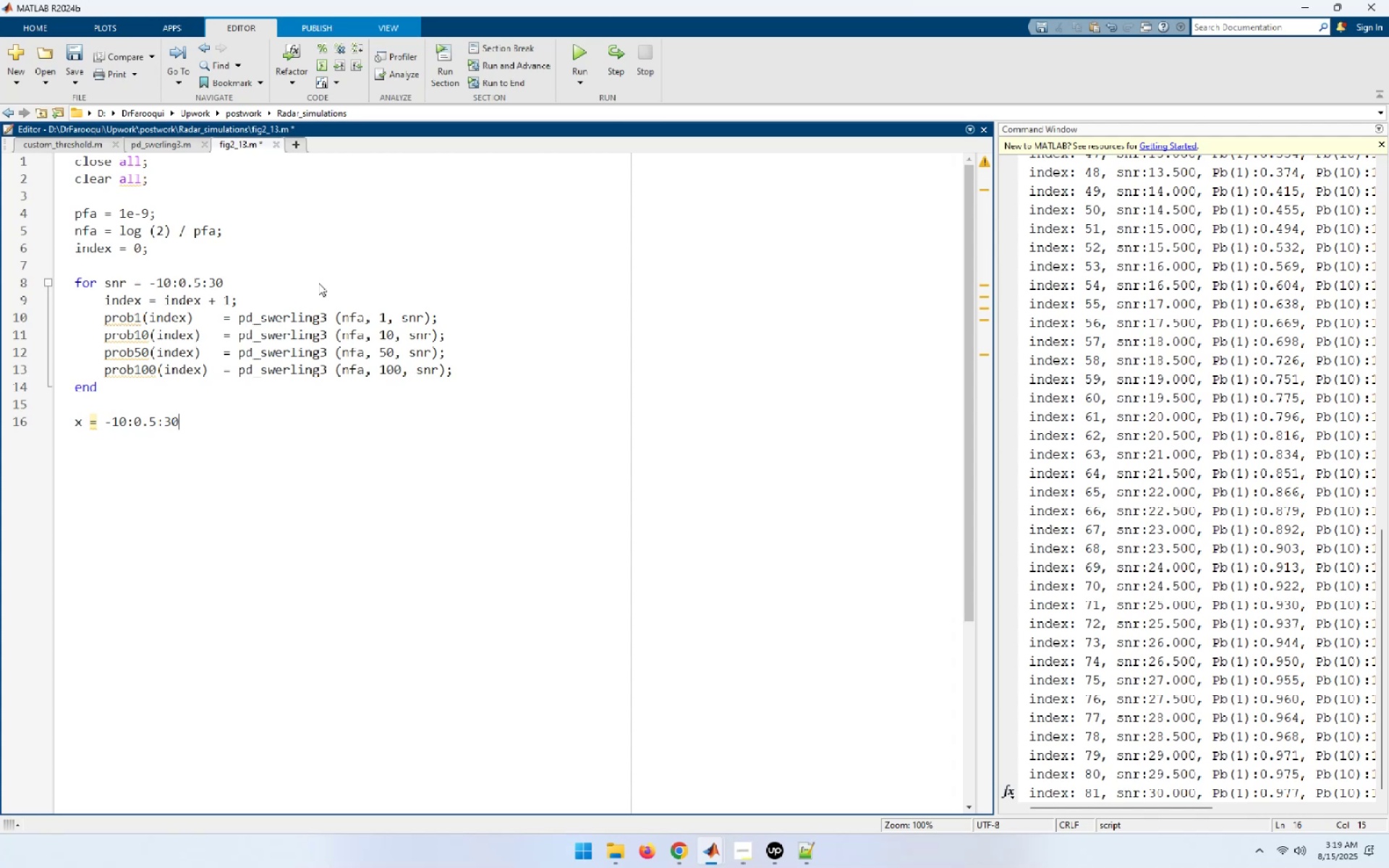 
key(Semicolon)
 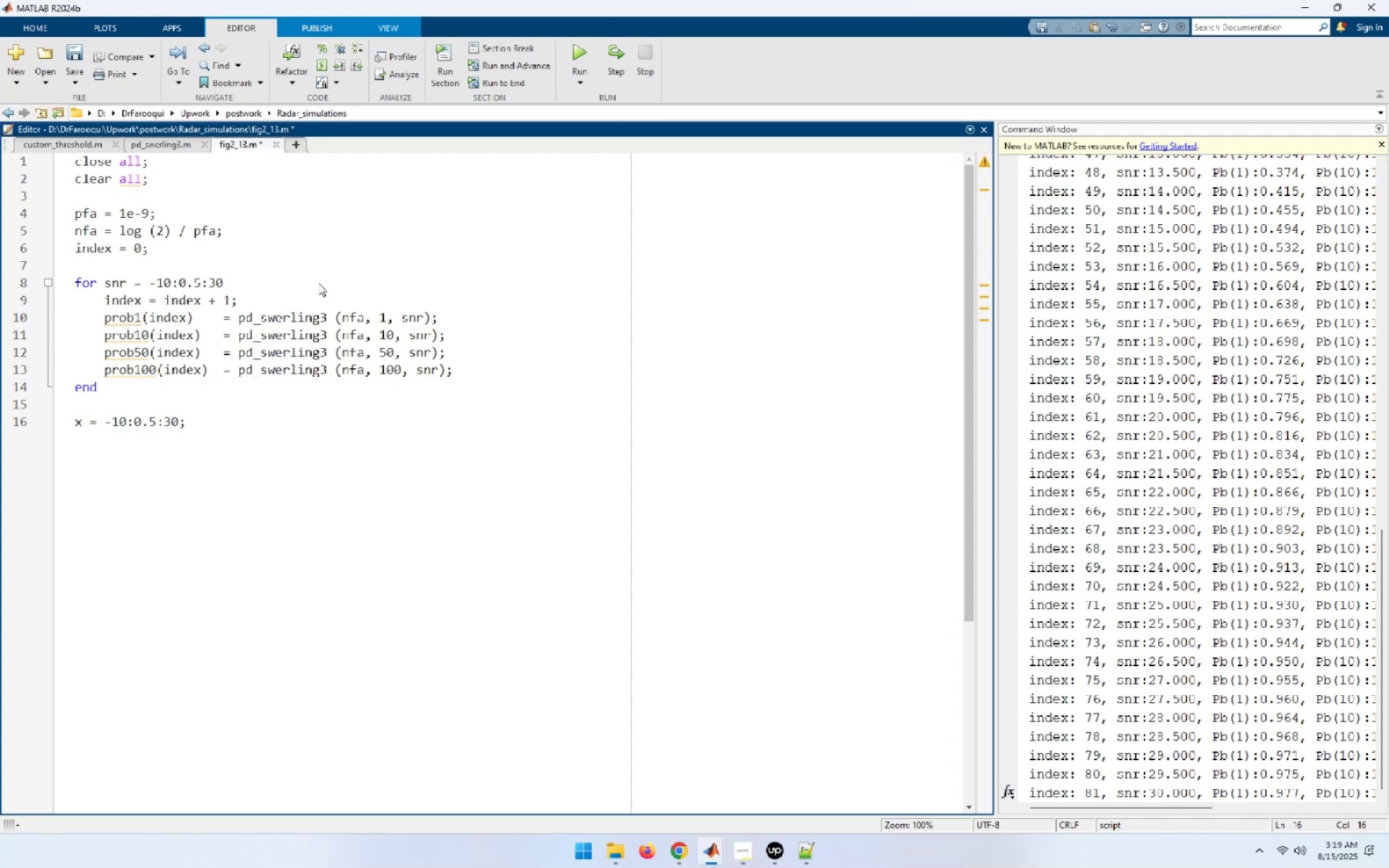 
key(Enter)
 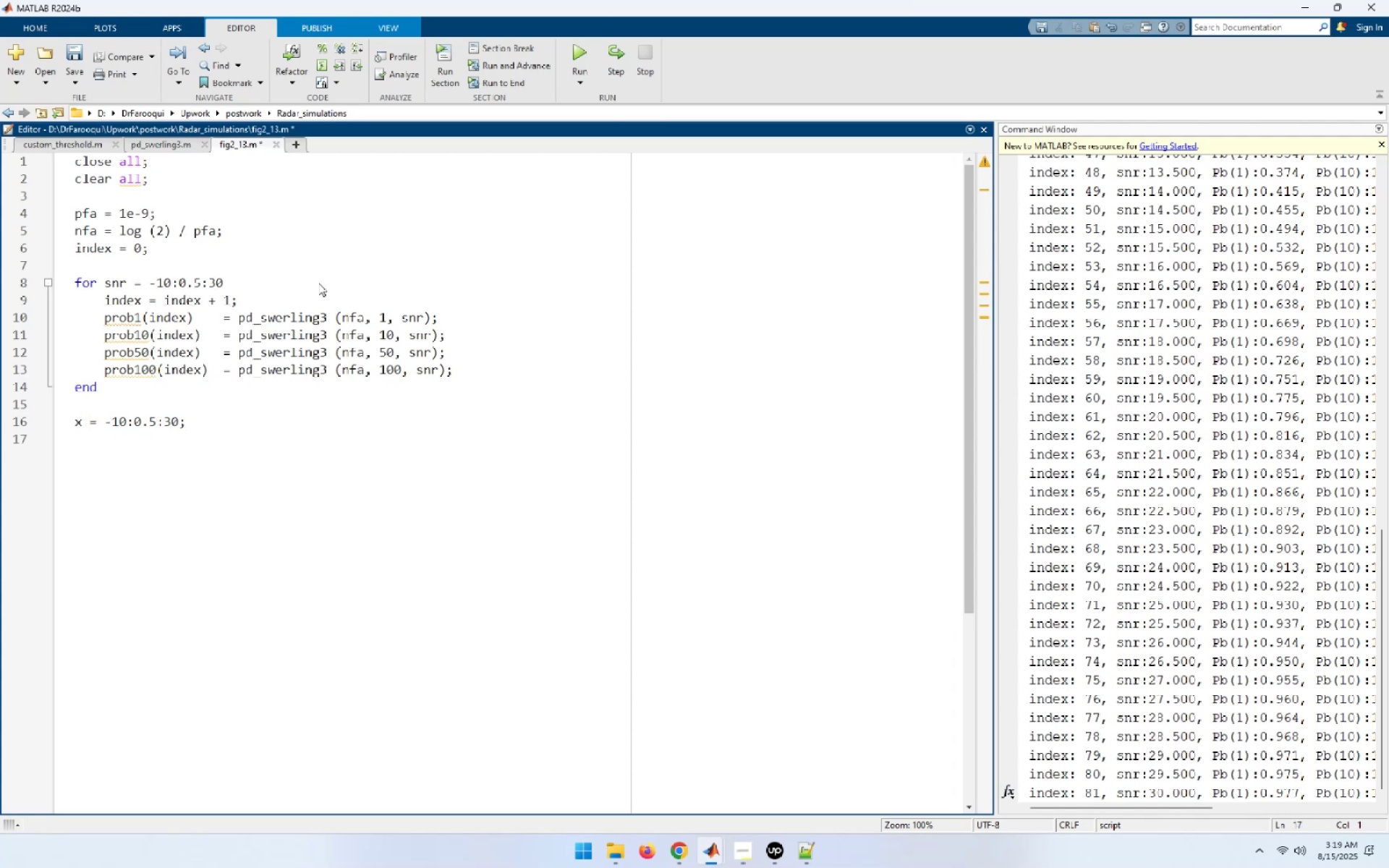 
key(Enter)
 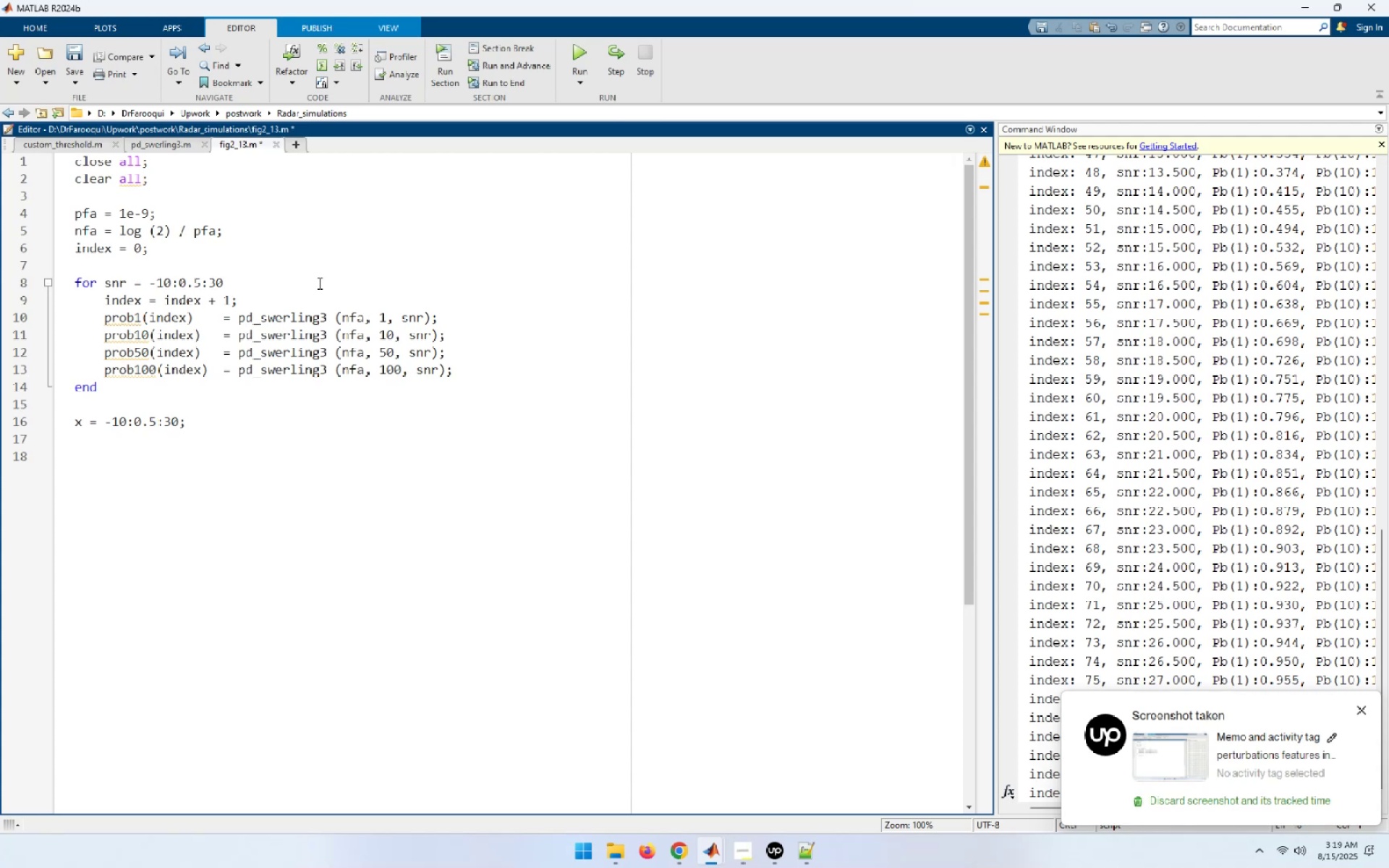 
wait(12.03)
 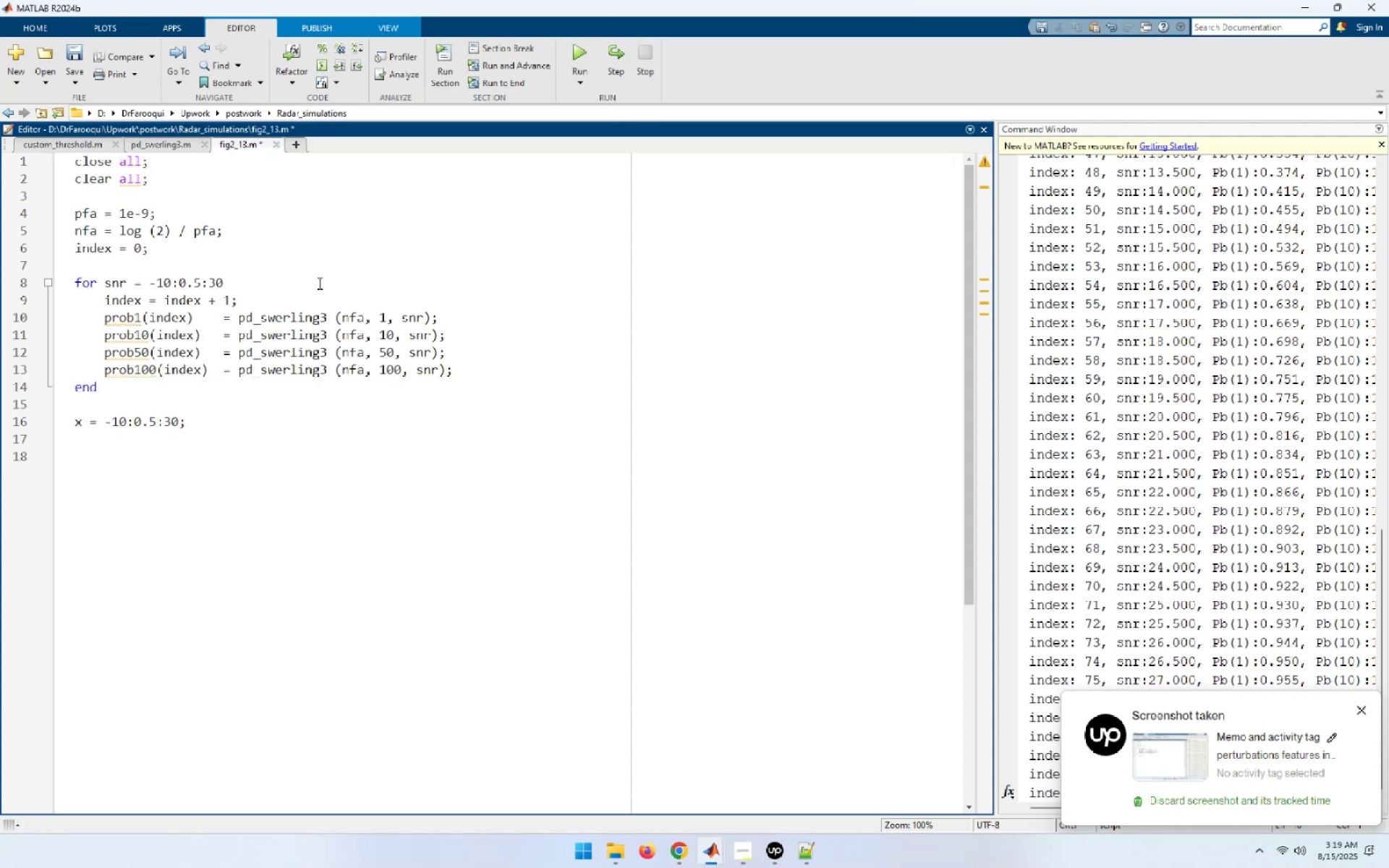 
key(ArrowUp)
 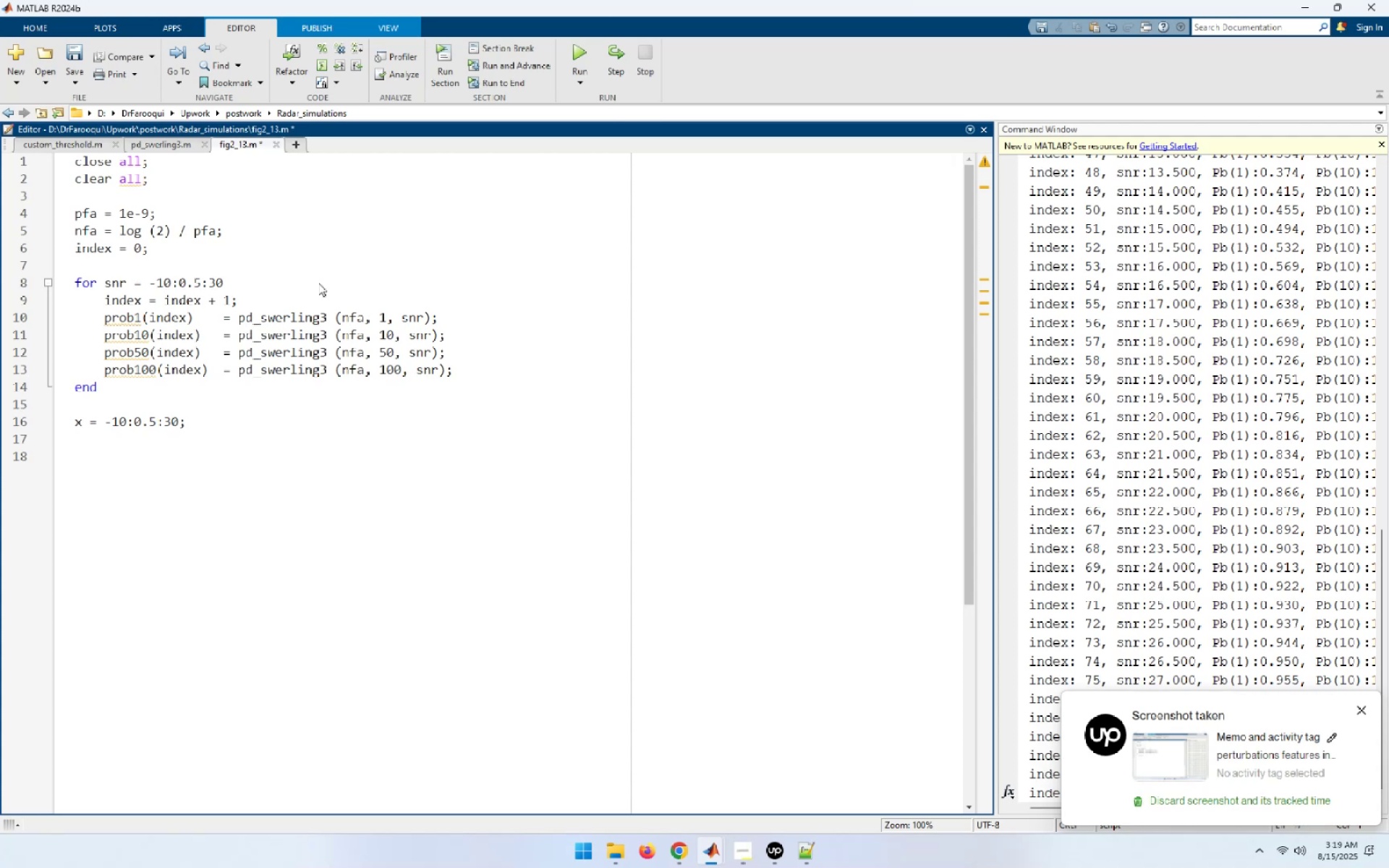 
key(ArrowDown)
 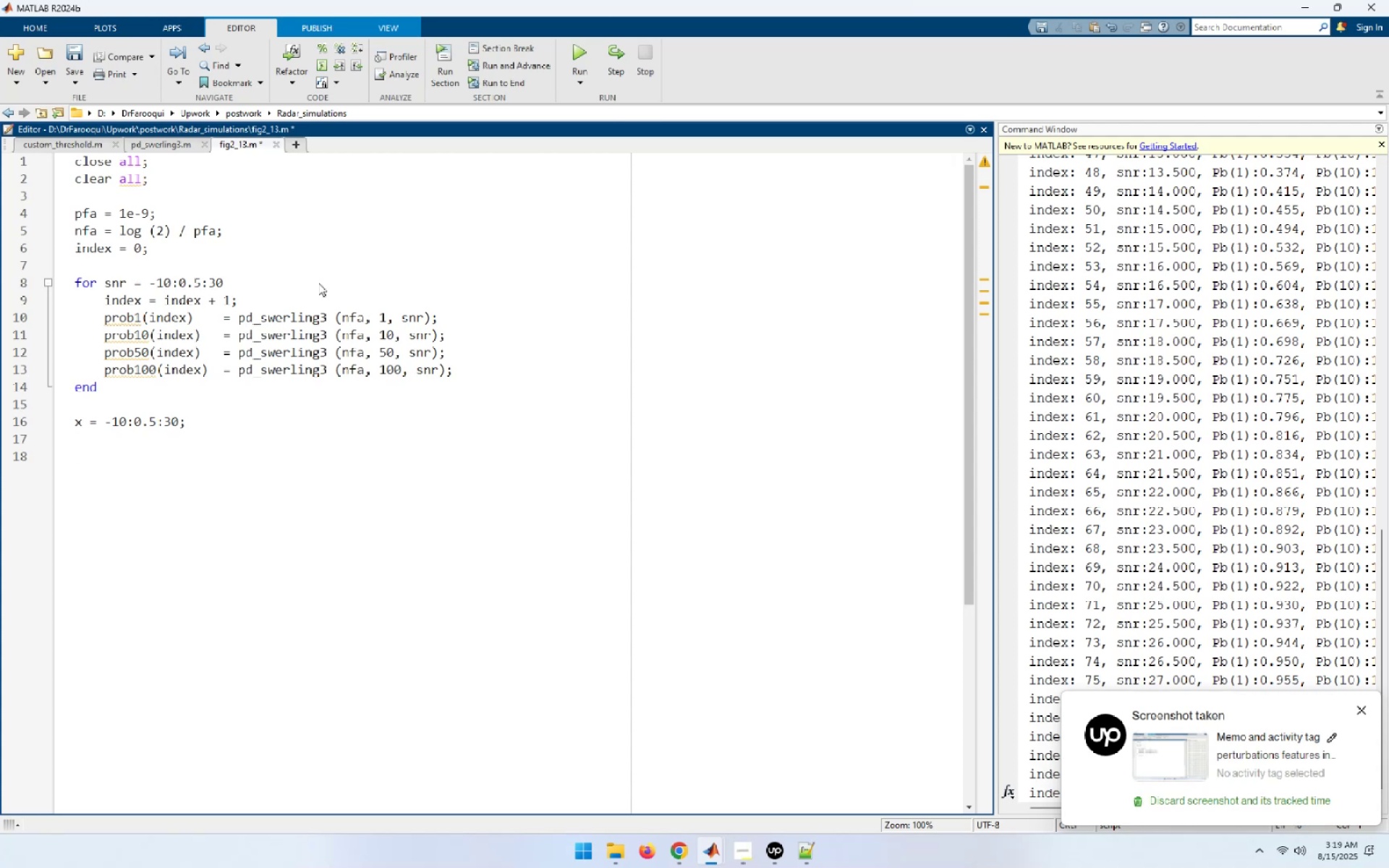 
type(pd)
 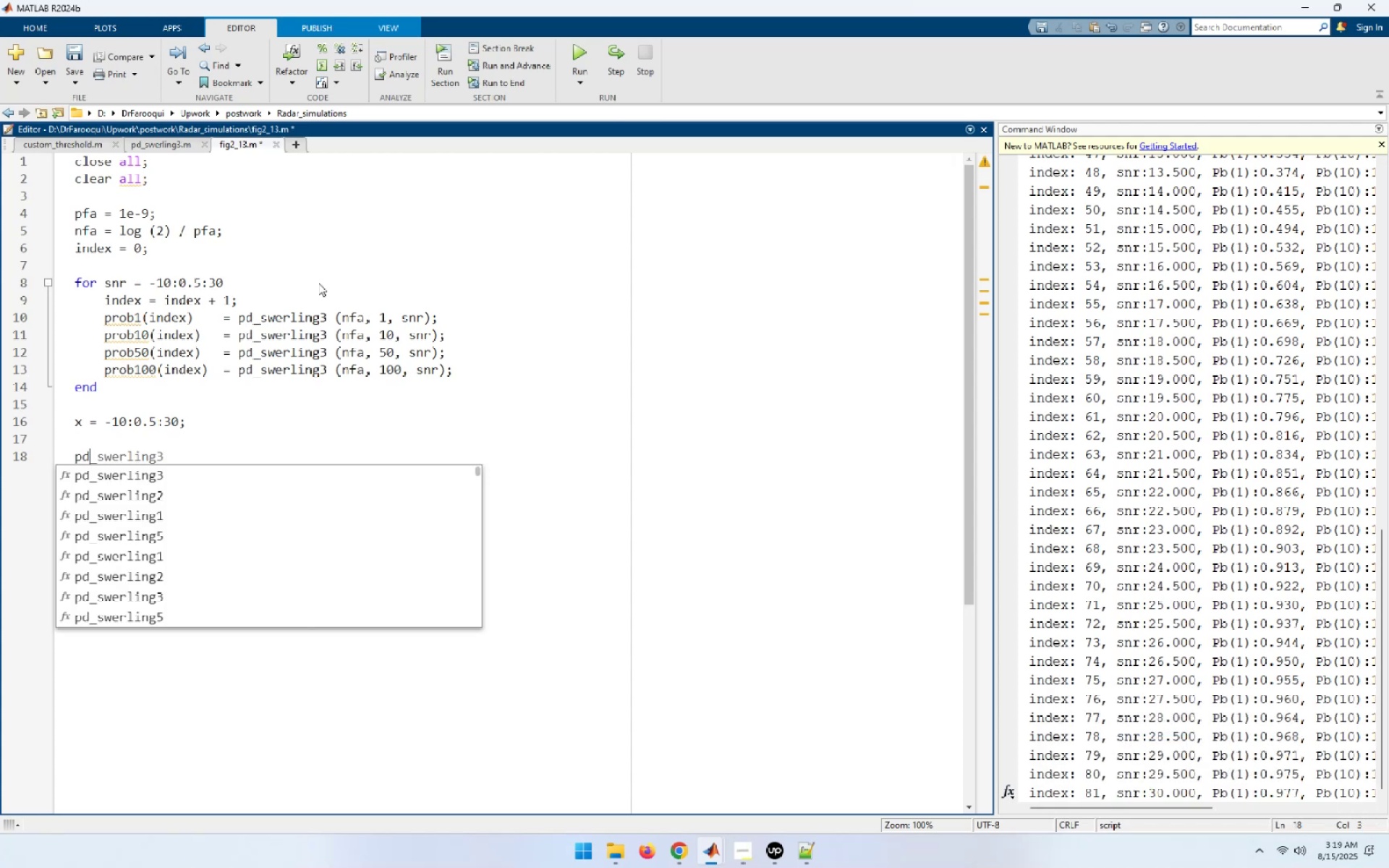 
hold_key(key=ShiftRight, duration=1.01)
 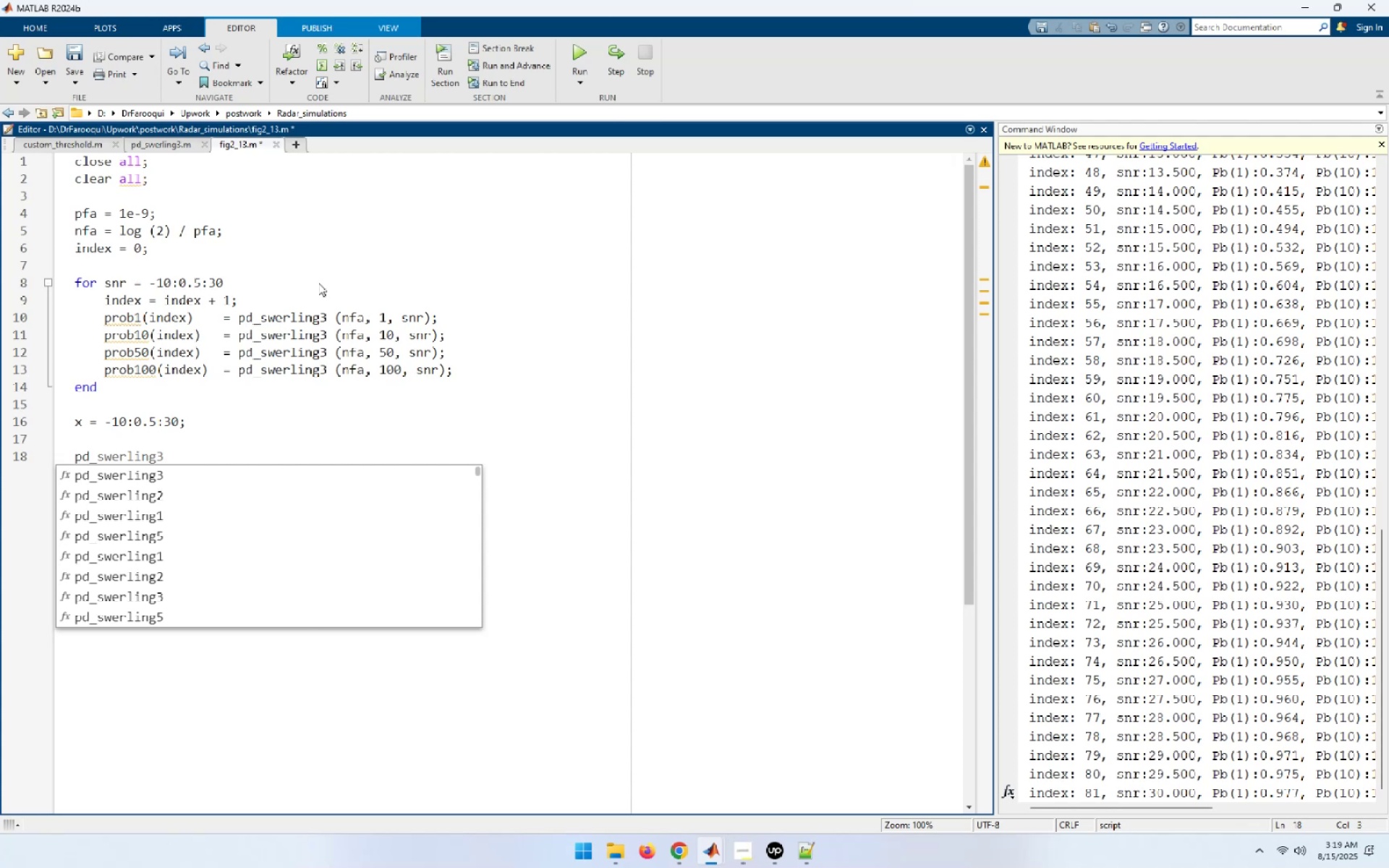 
key(Backspace)
 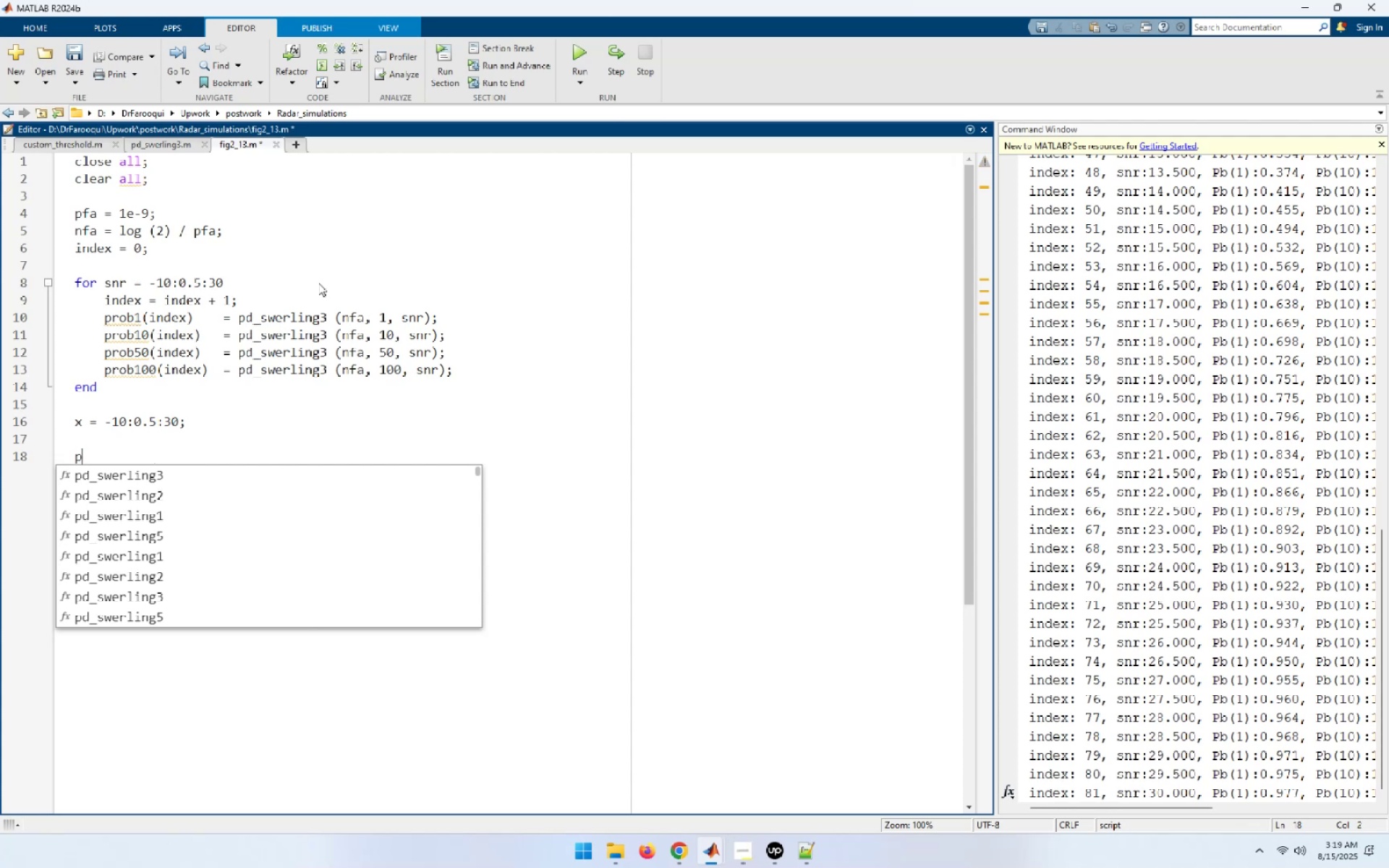 
key(Backspace)
 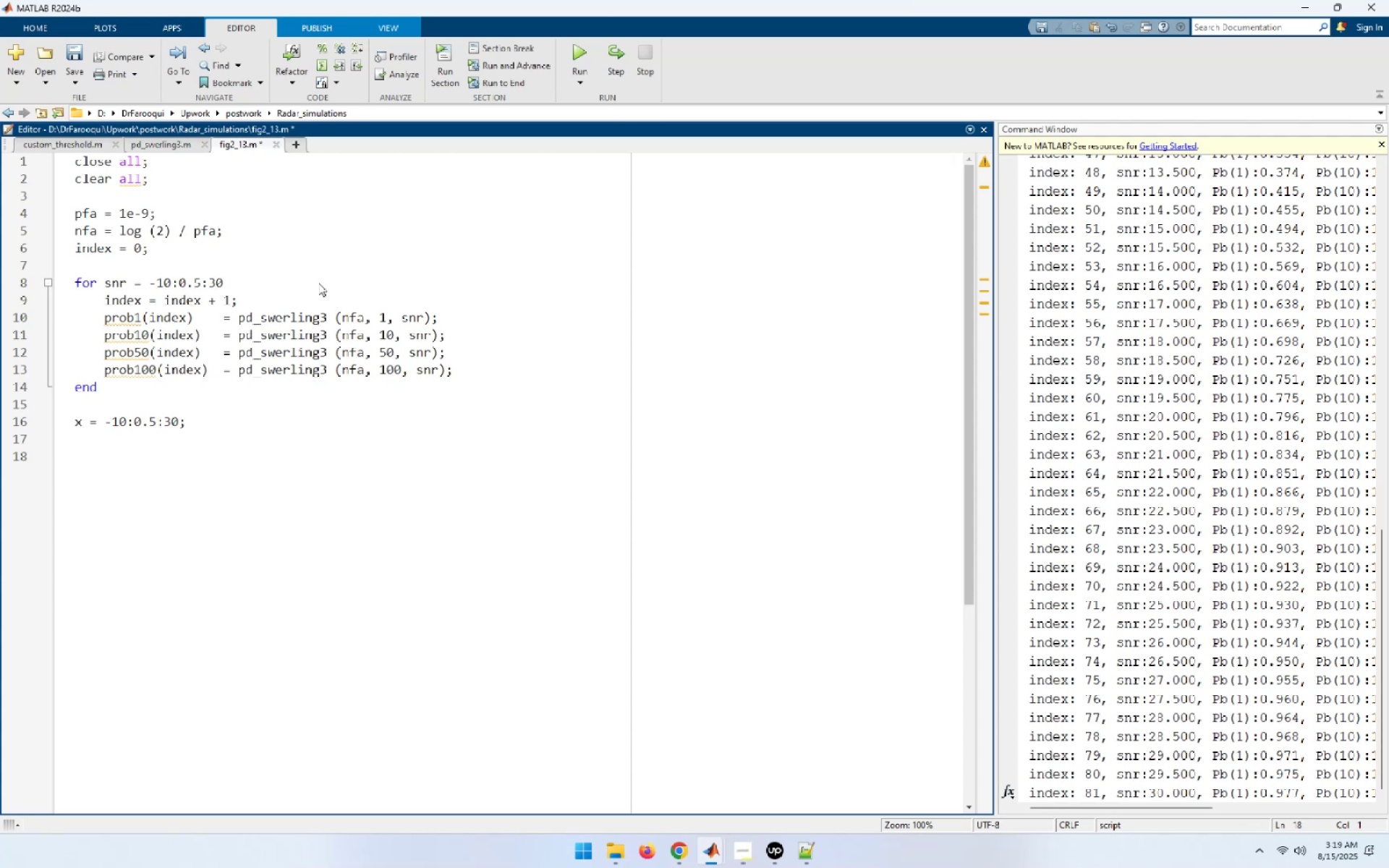 
type(plot (x, prob1, 'b', x, prob10, )
 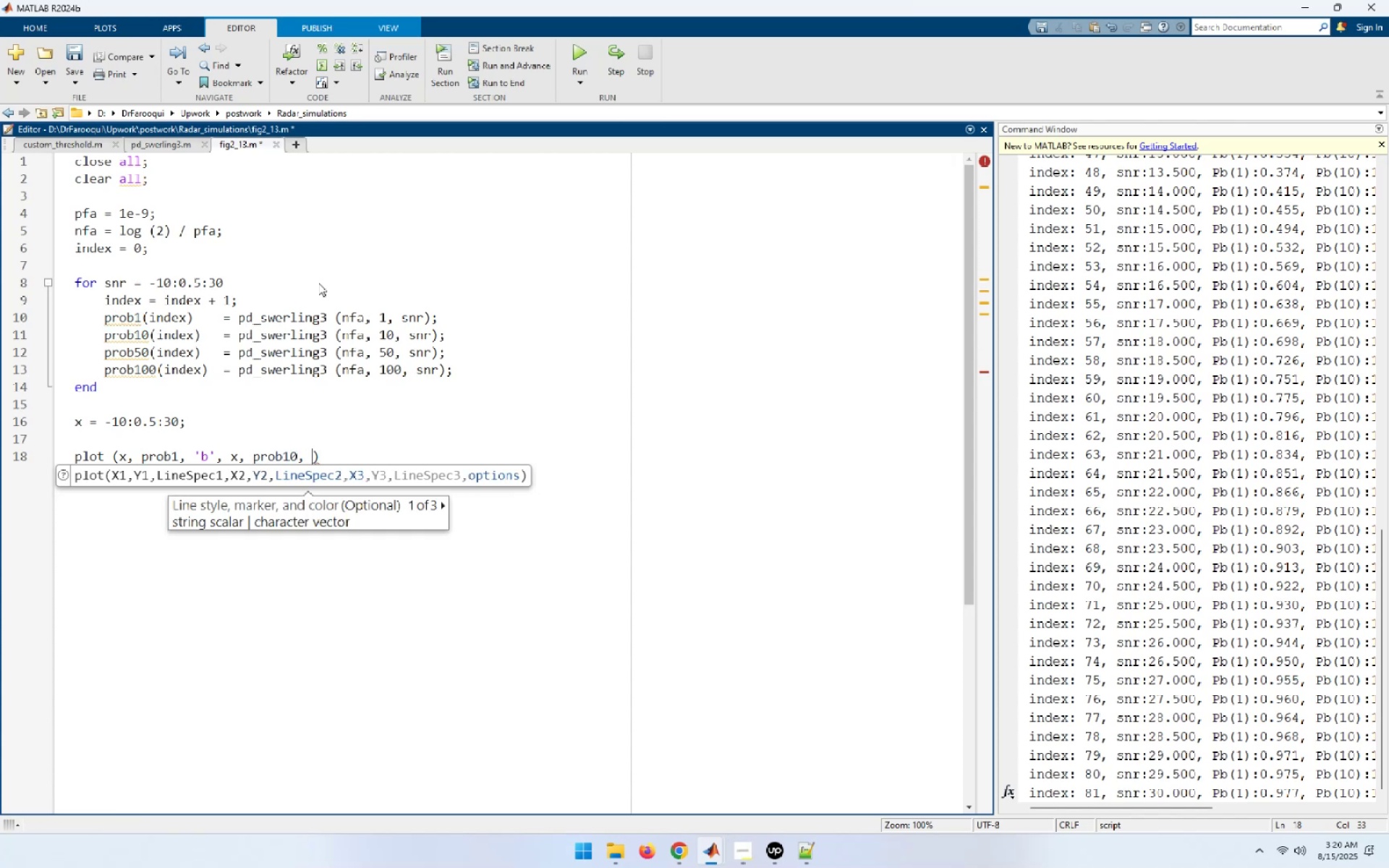 
wait(6.78)
 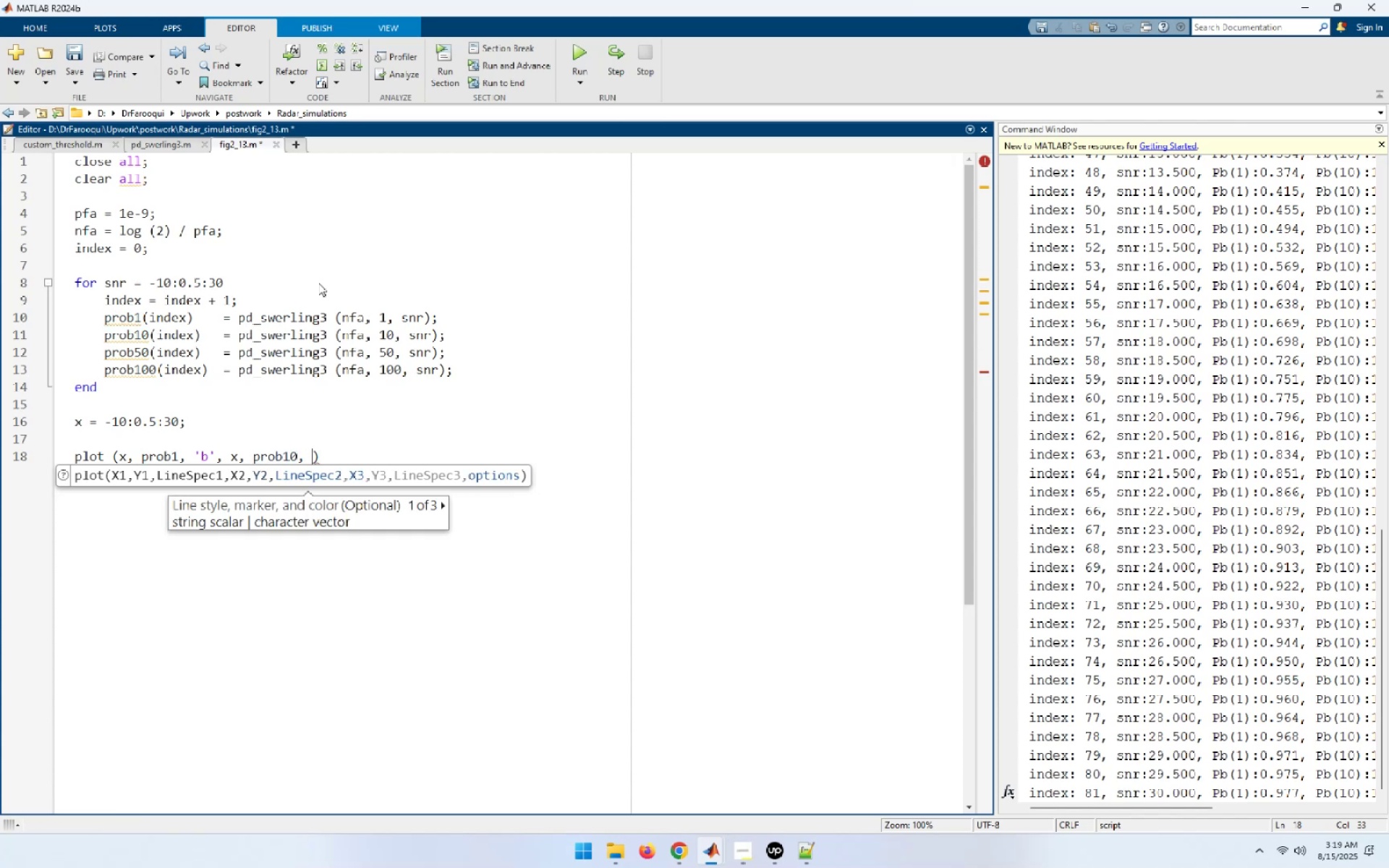 
key(Quote)
 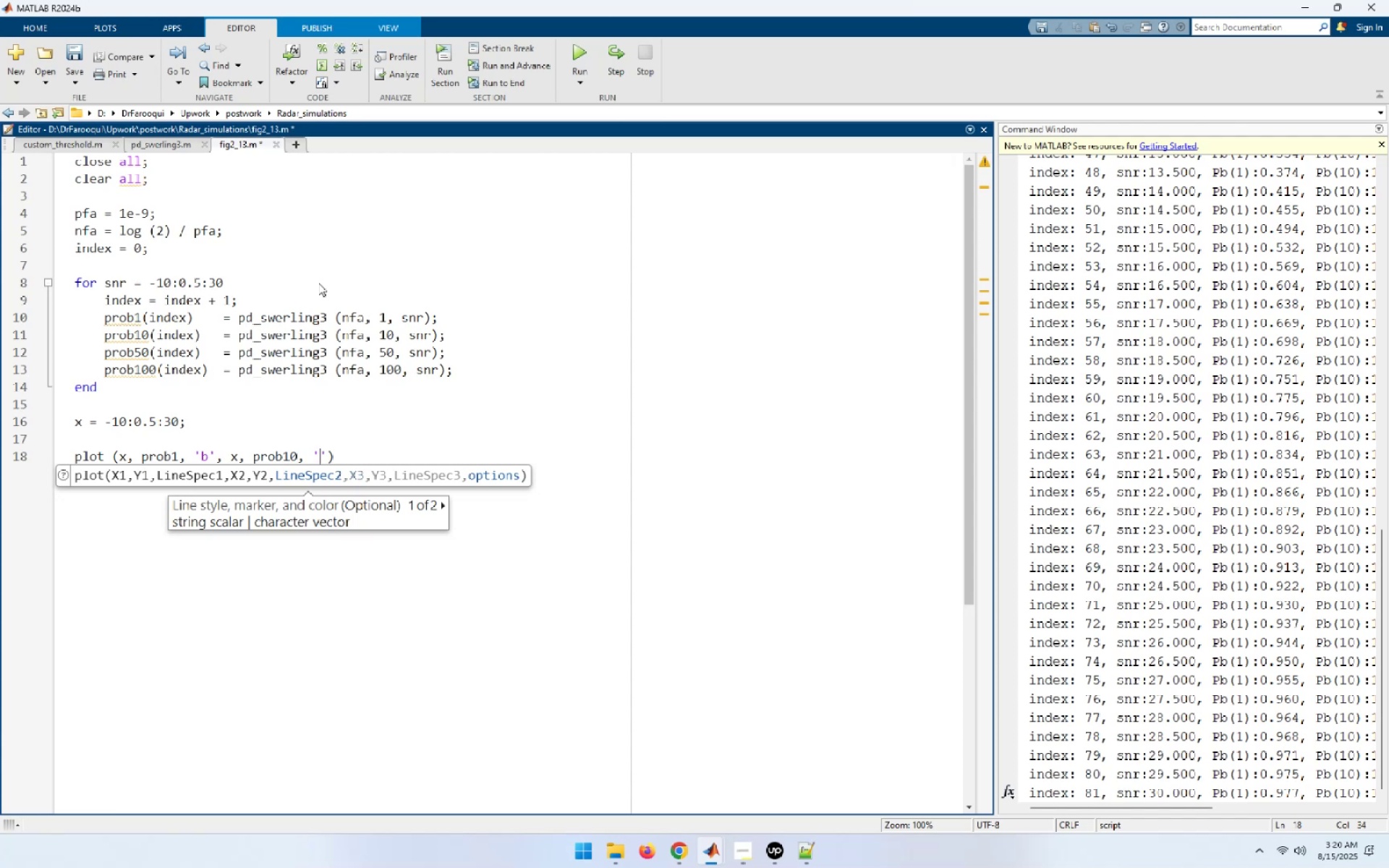 
key(R)
 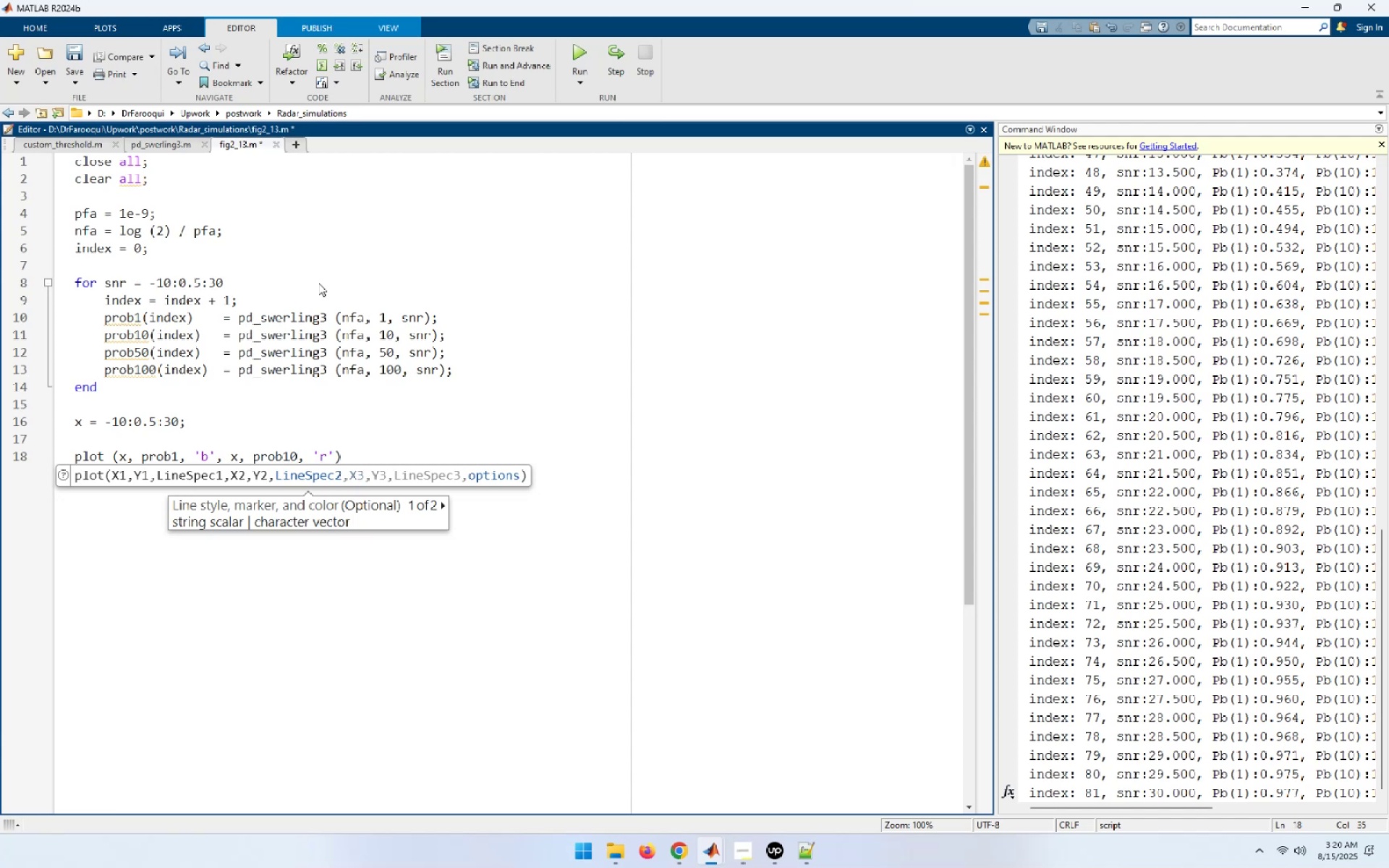 
type(--', x, prob50, ')
 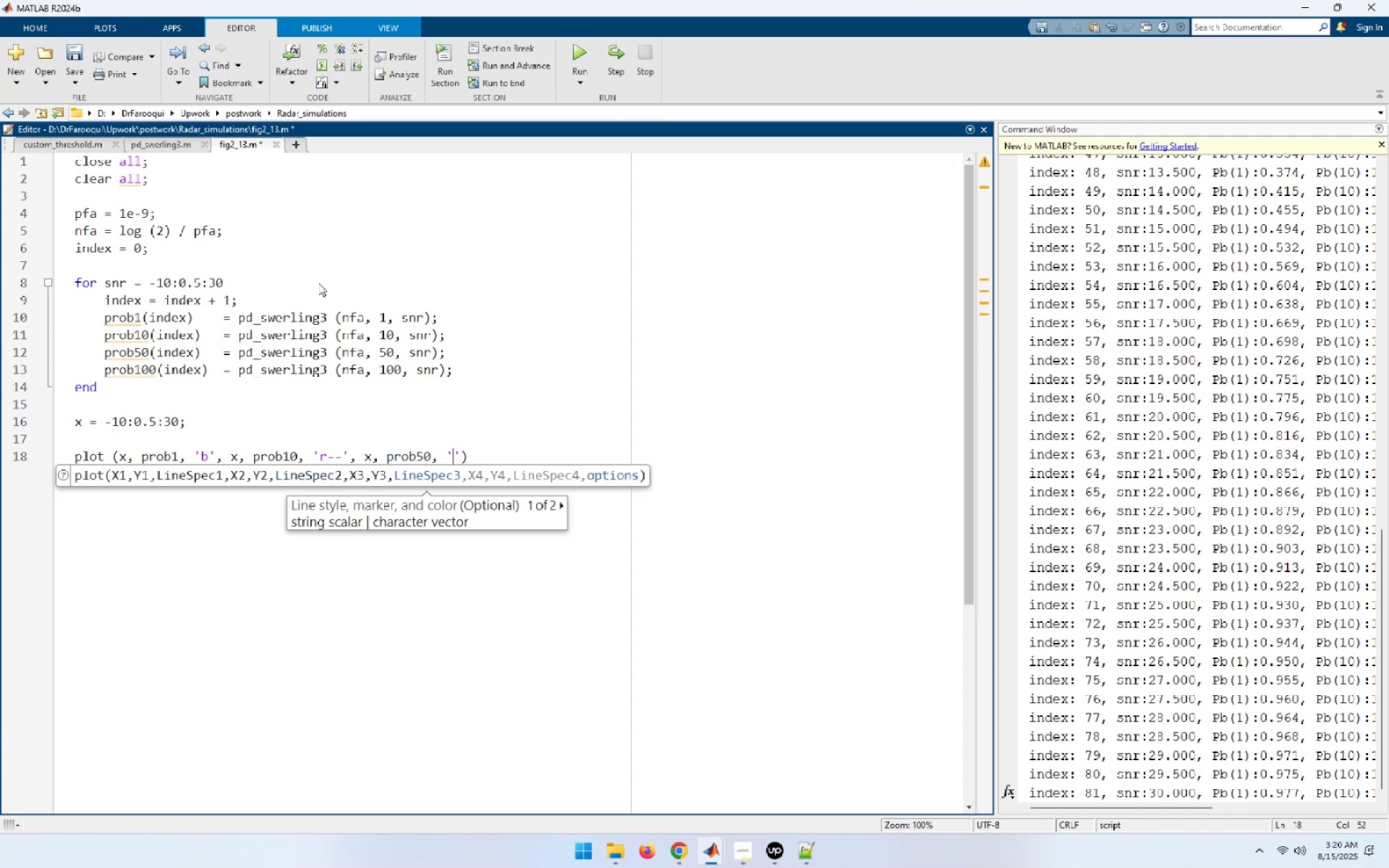 
key(G)
 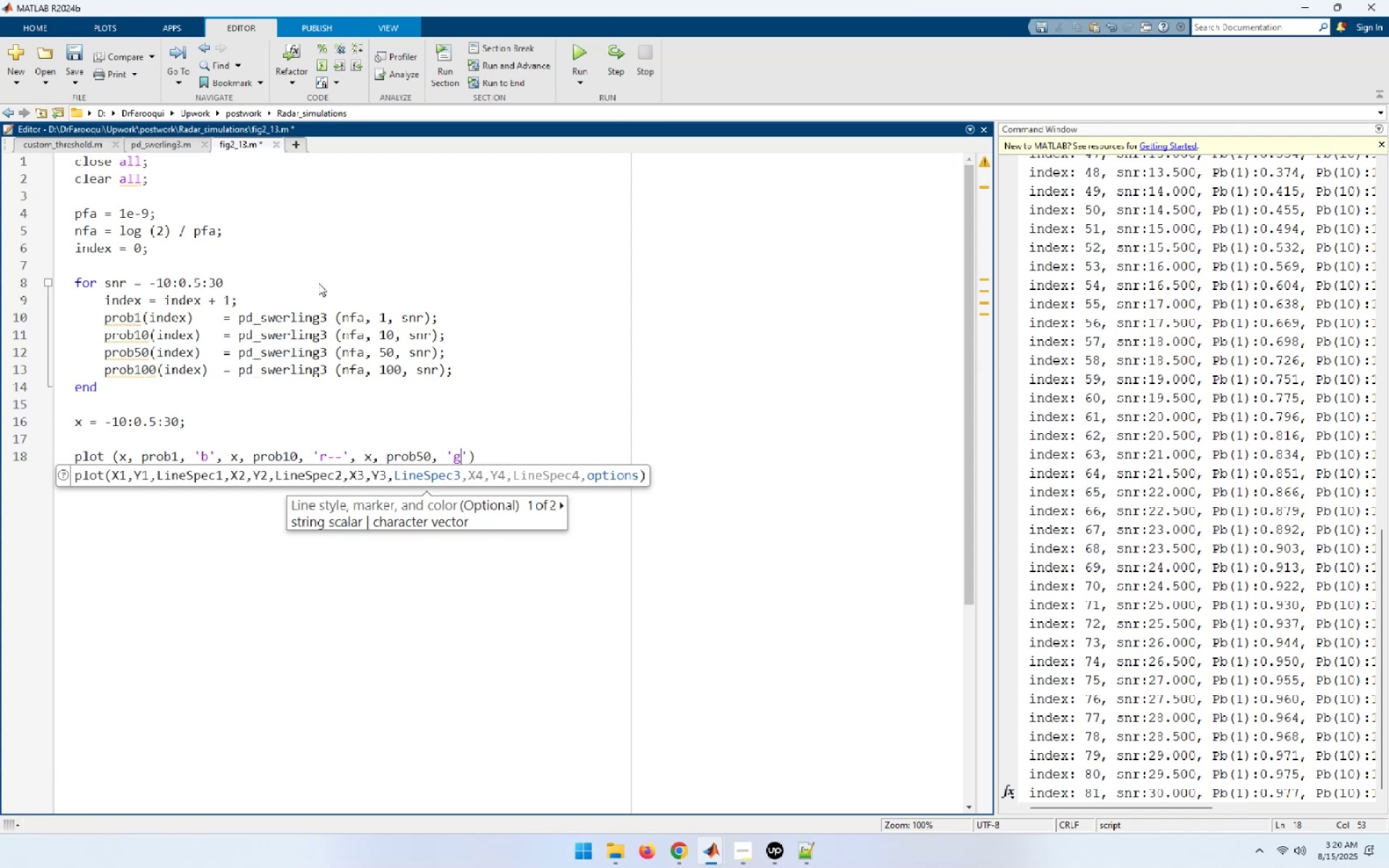 
key(Minus)
 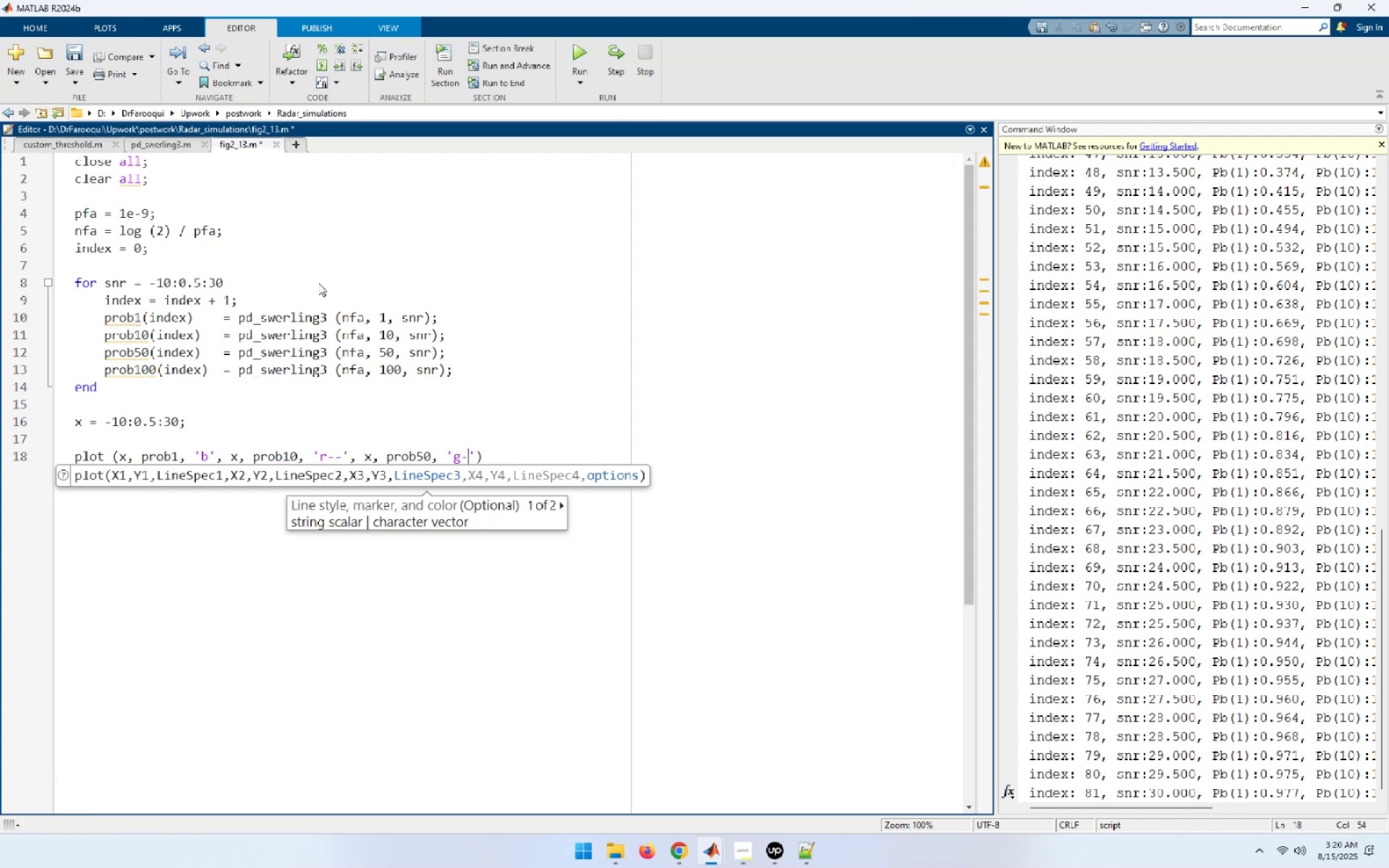 
key(Quote)
 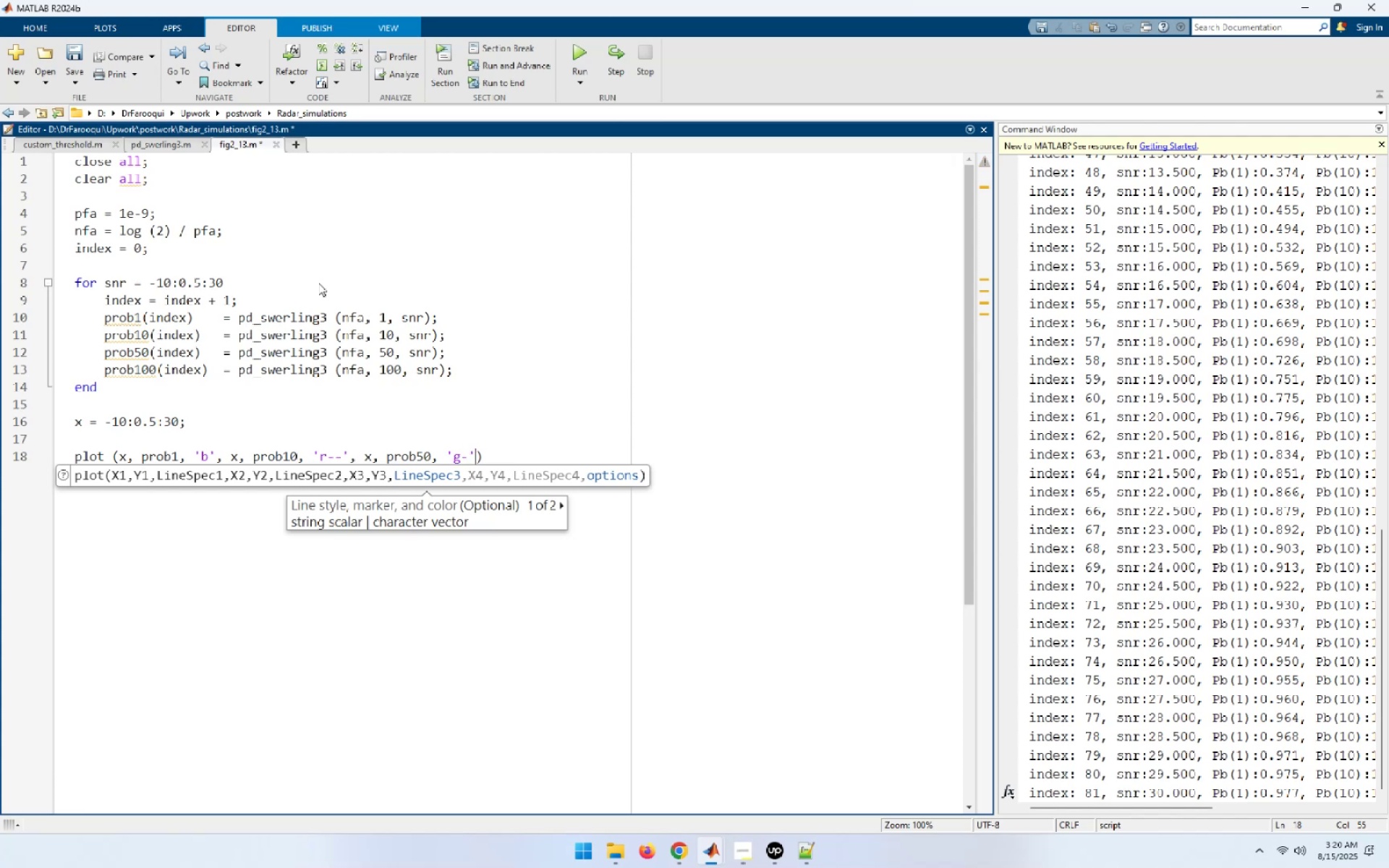 
key(Comma)
 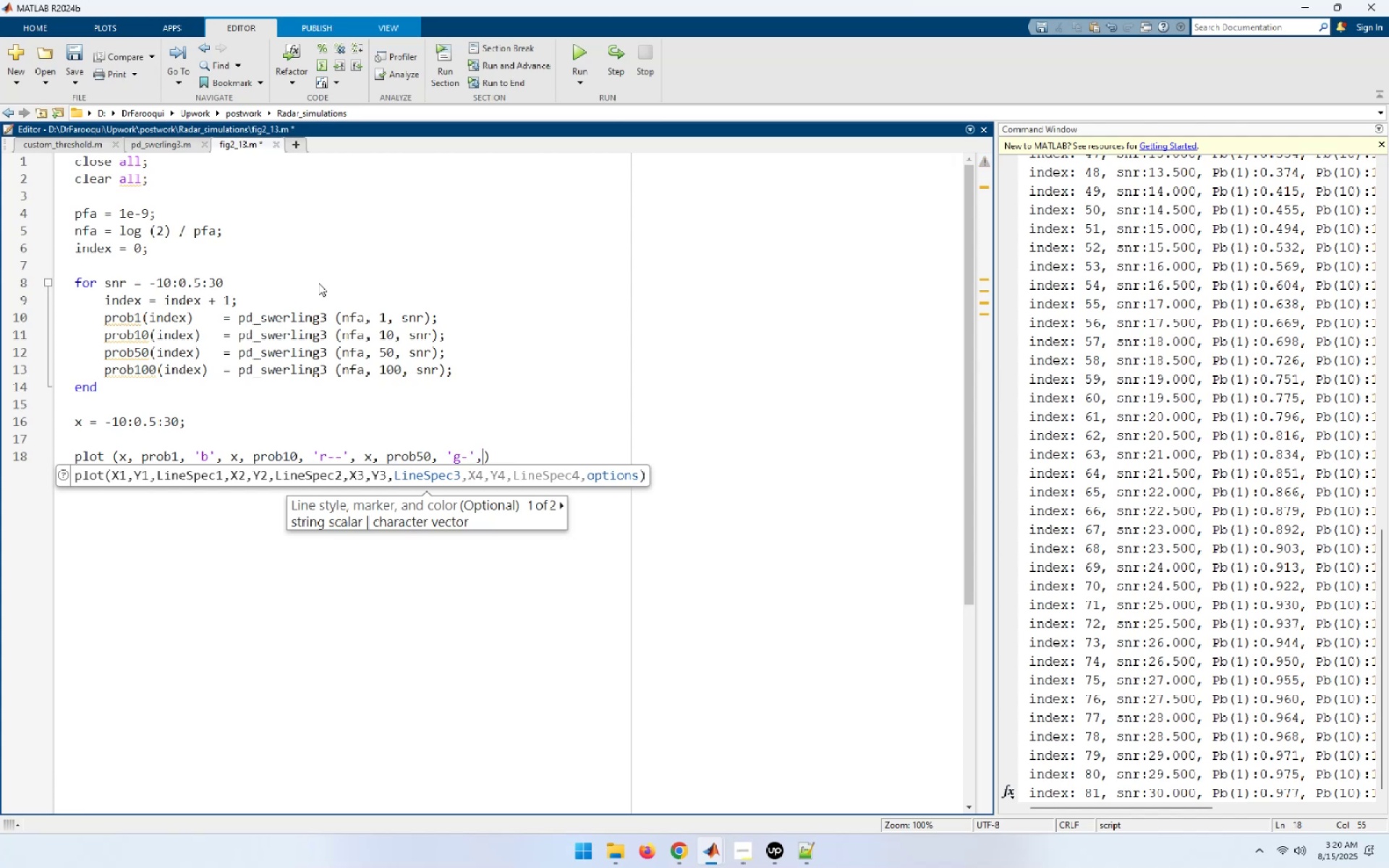 
key(Space)
 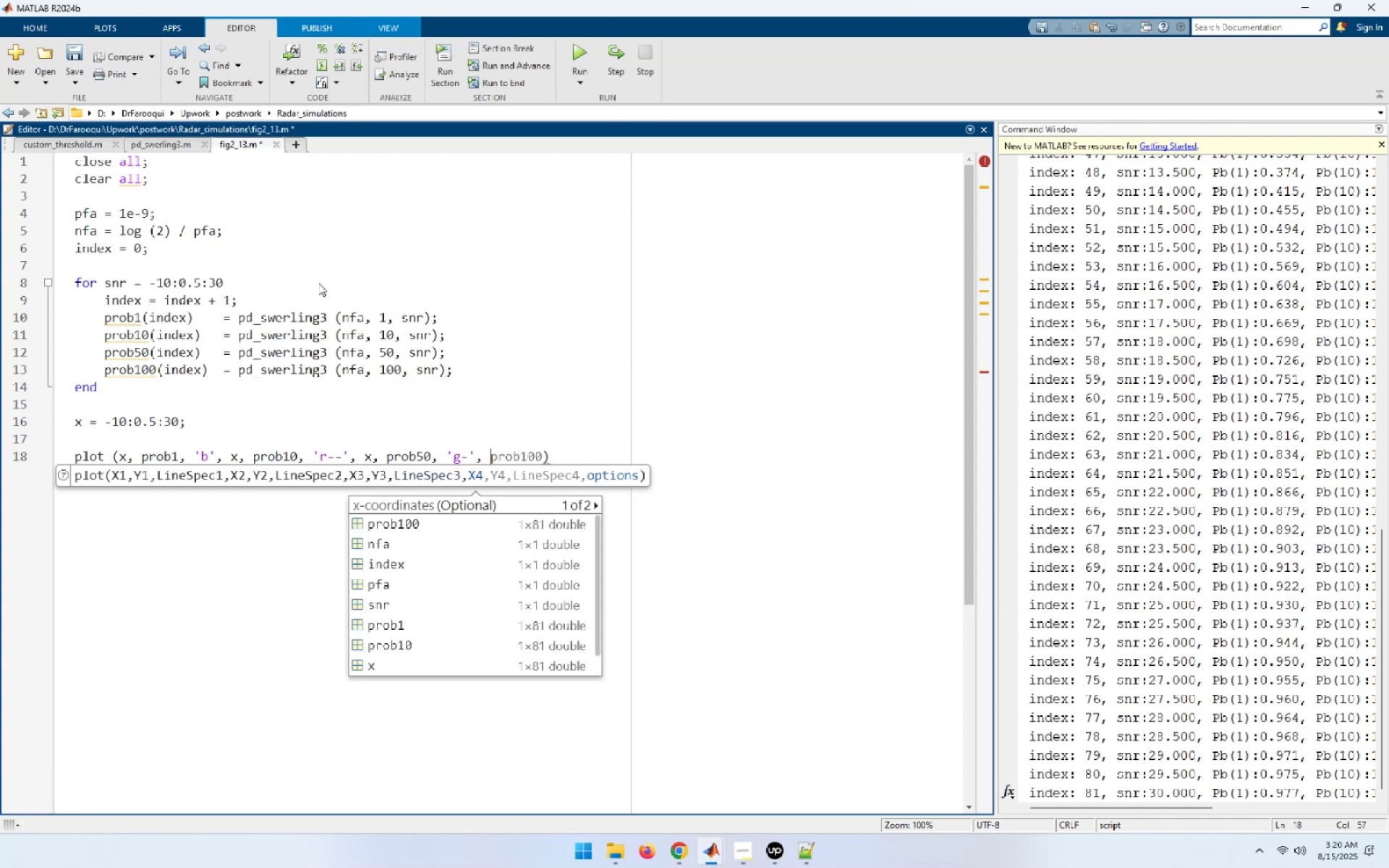 
type(x, prob100, 'k:'))
 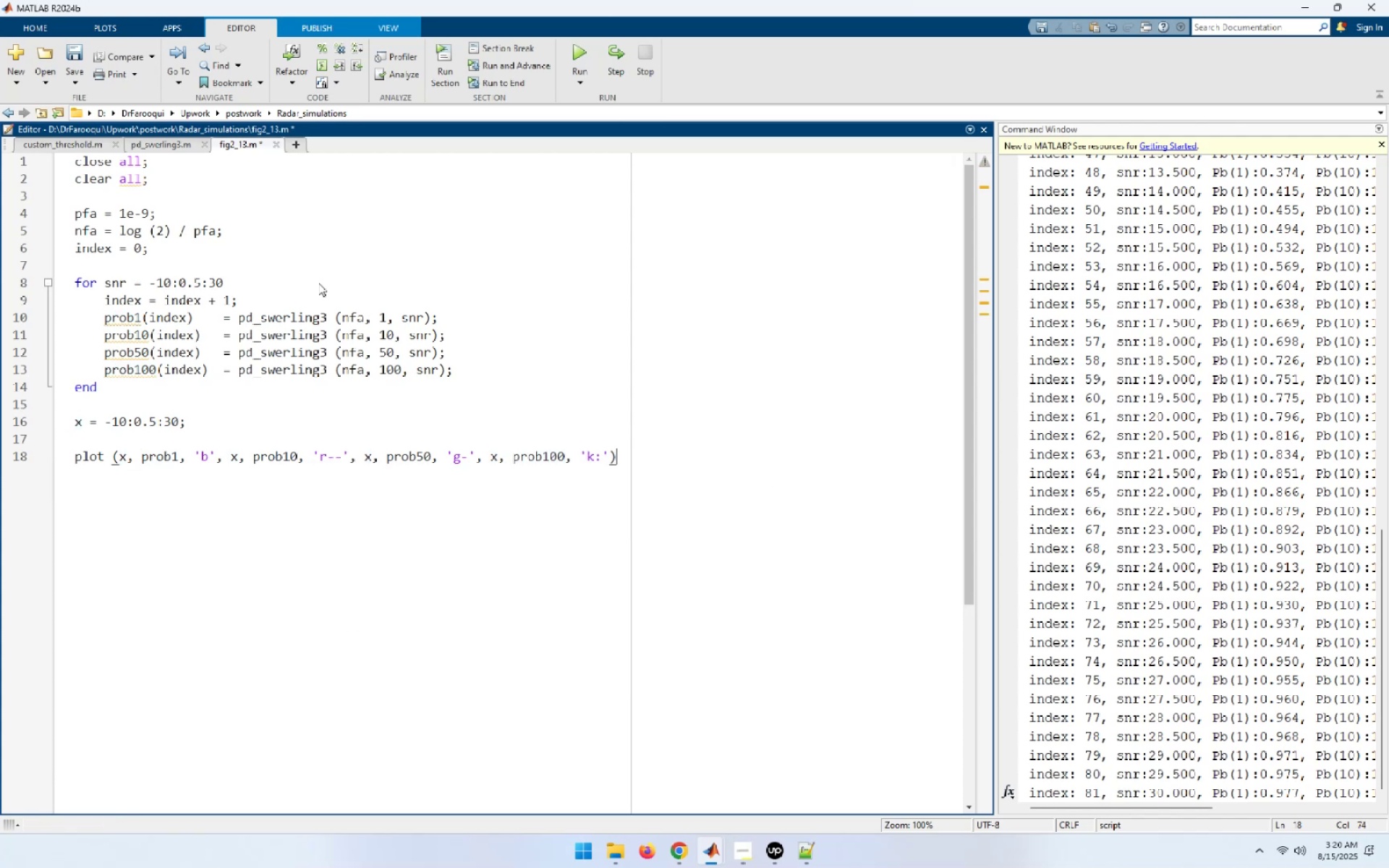 
key(Semicolon)
 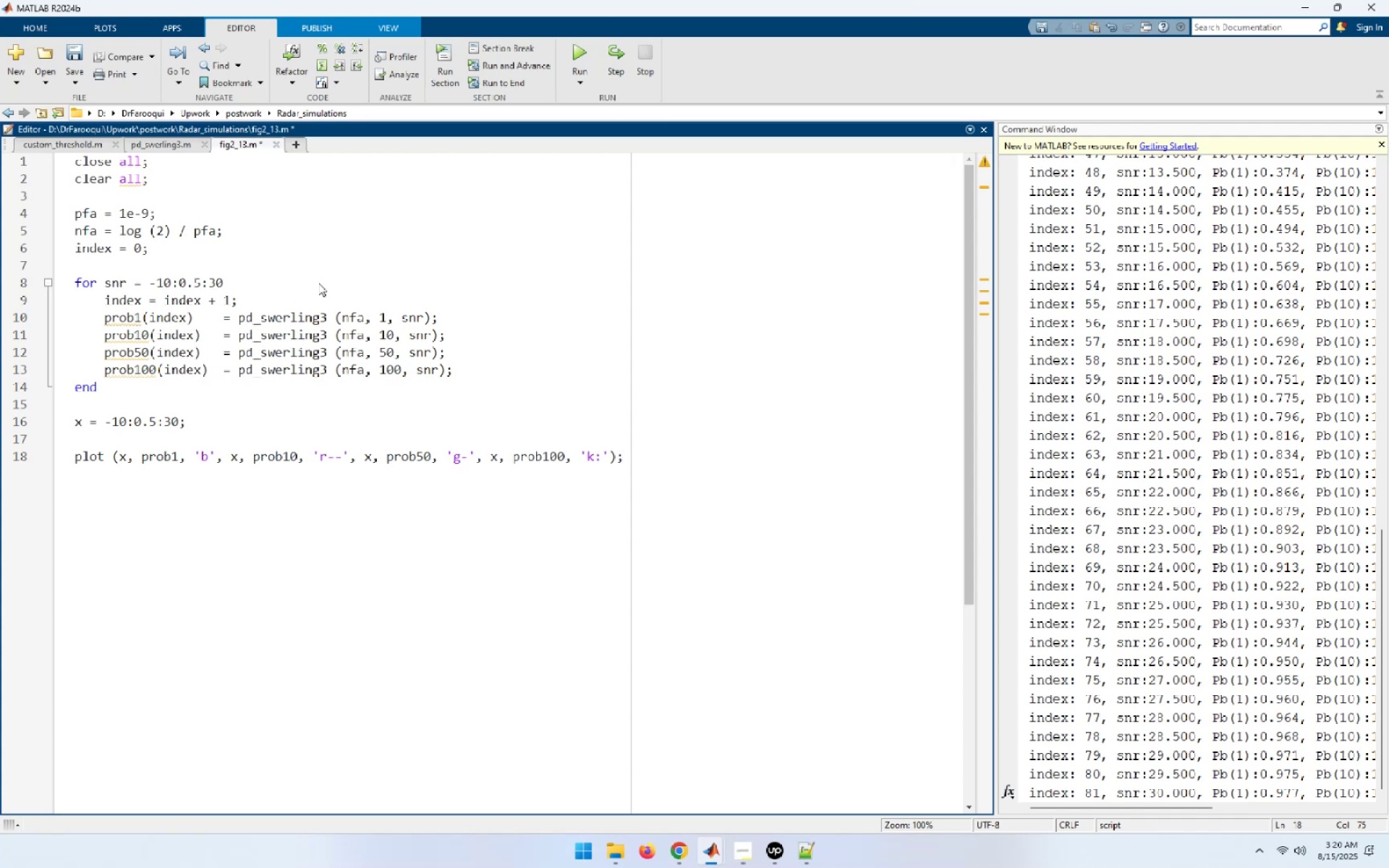 
key(Enter)
 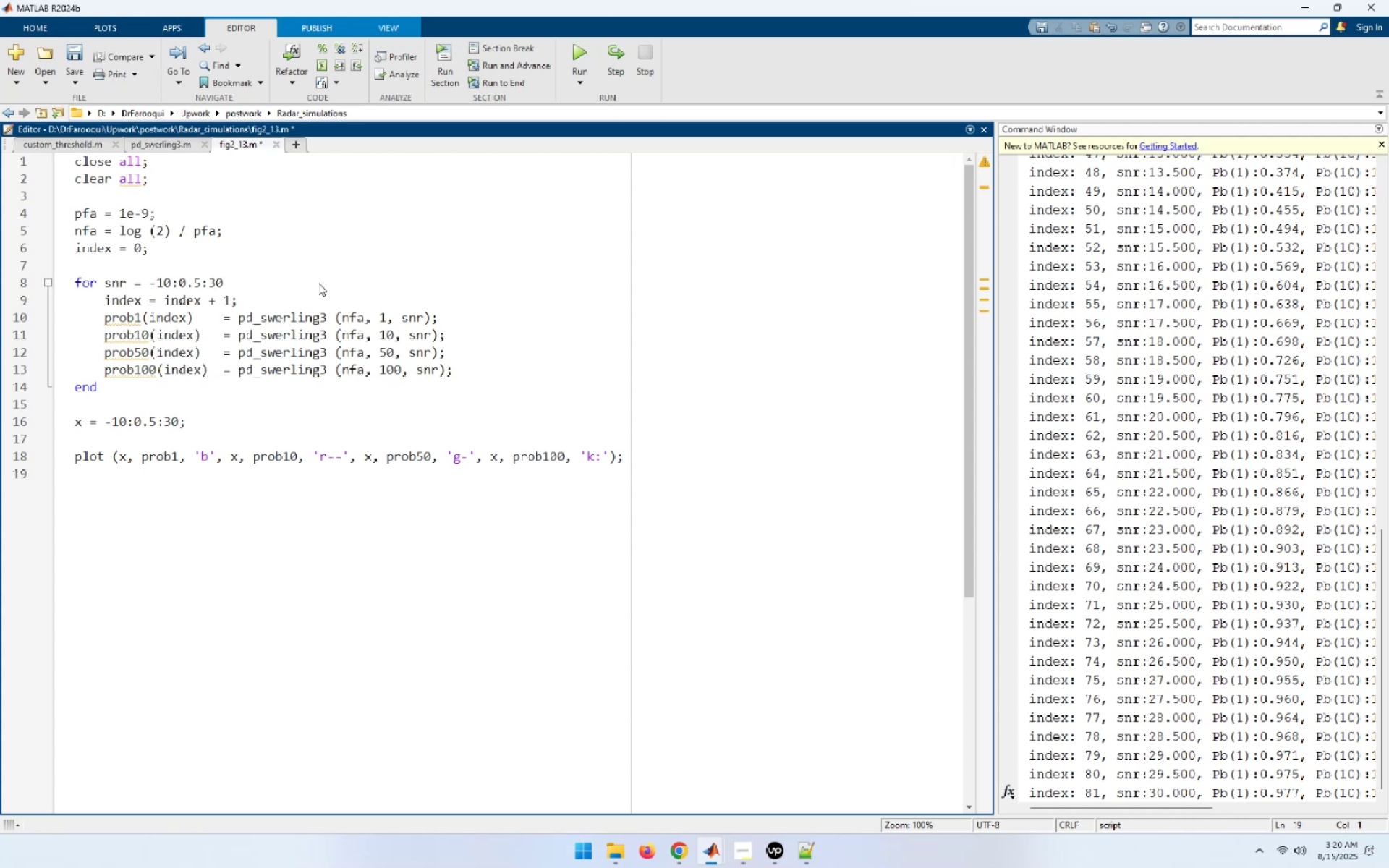 
key(Enter)
 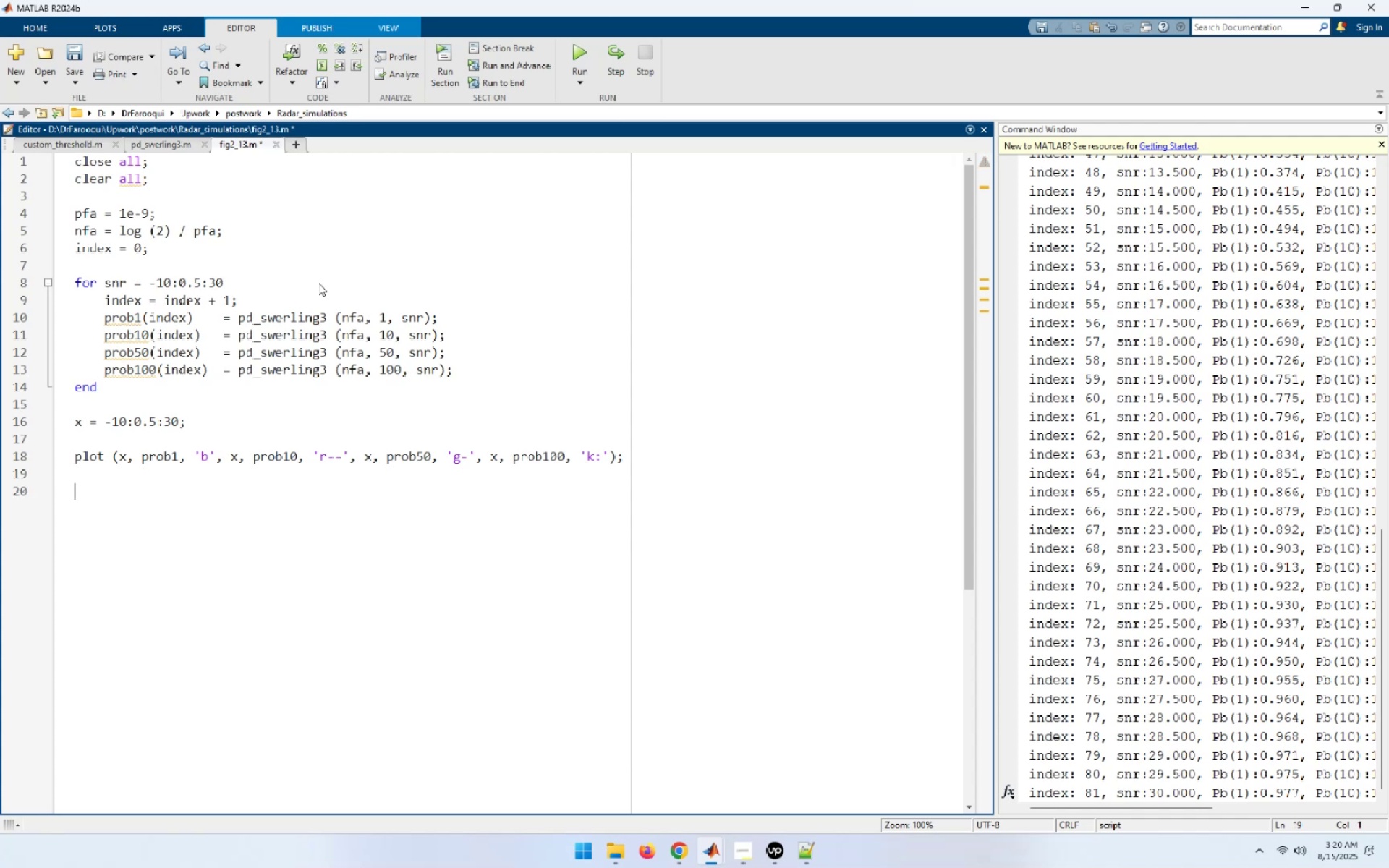 
type(axis ()
 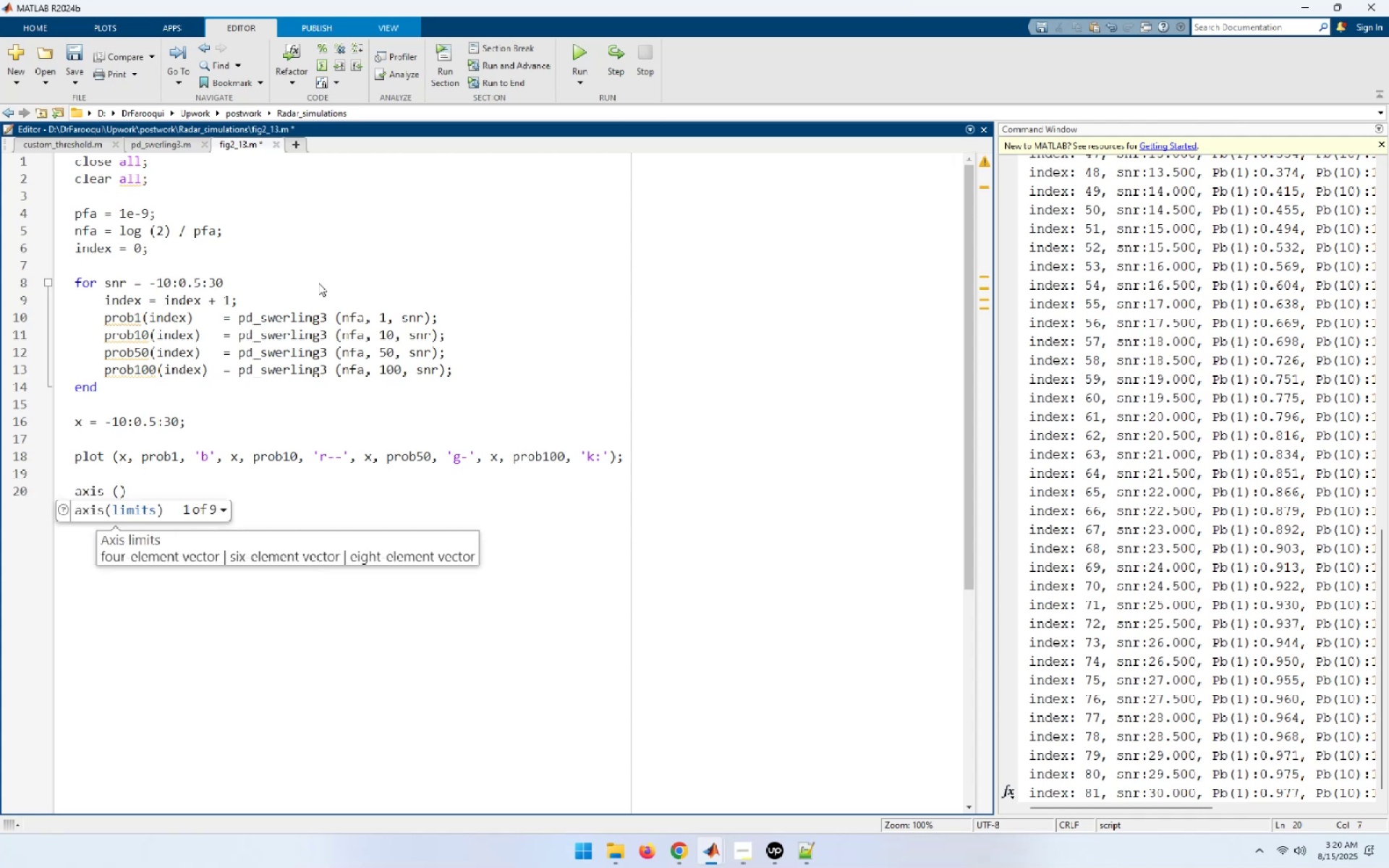 
key(BracketLeft)
 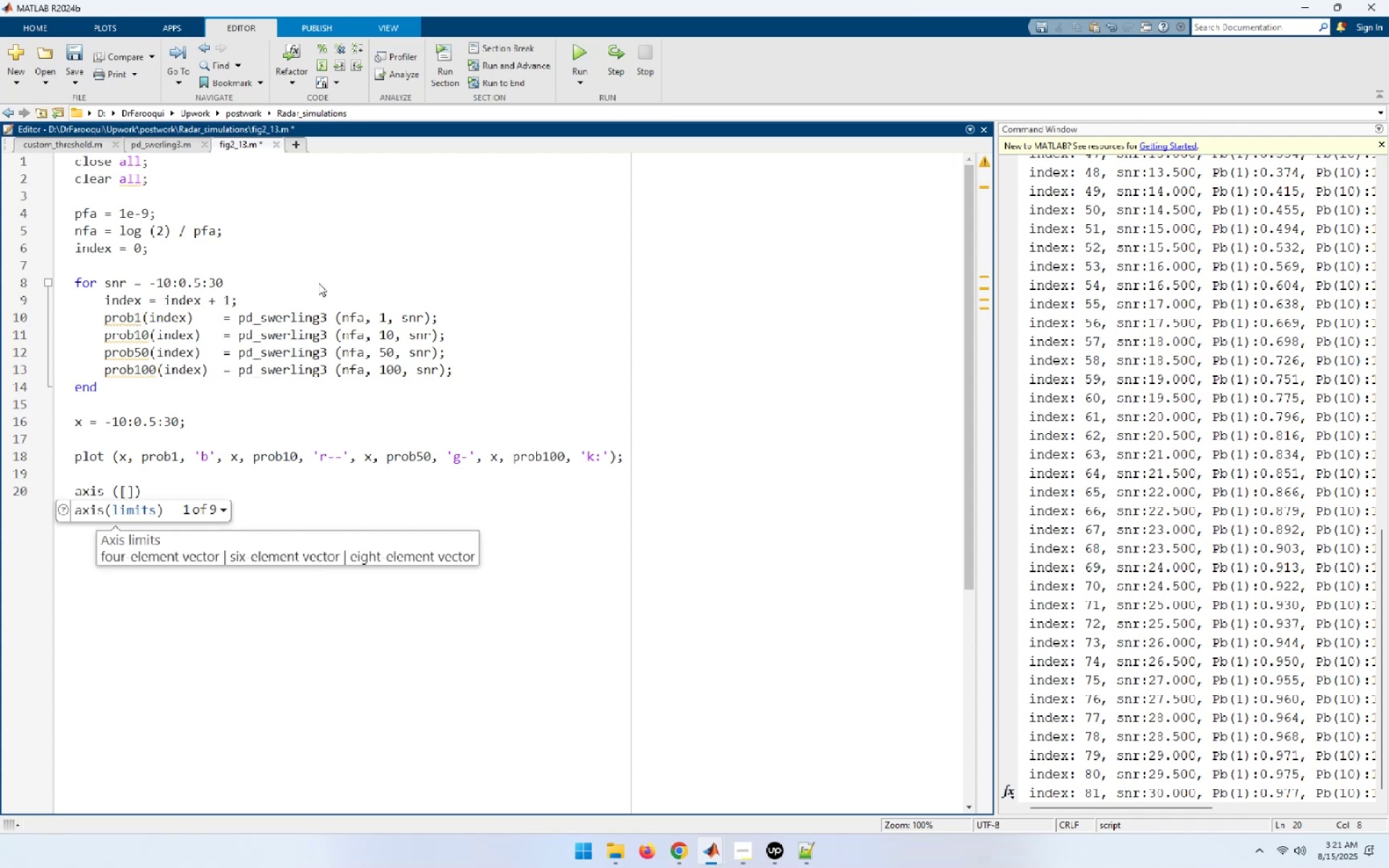 
key(NumpadSubtract)
 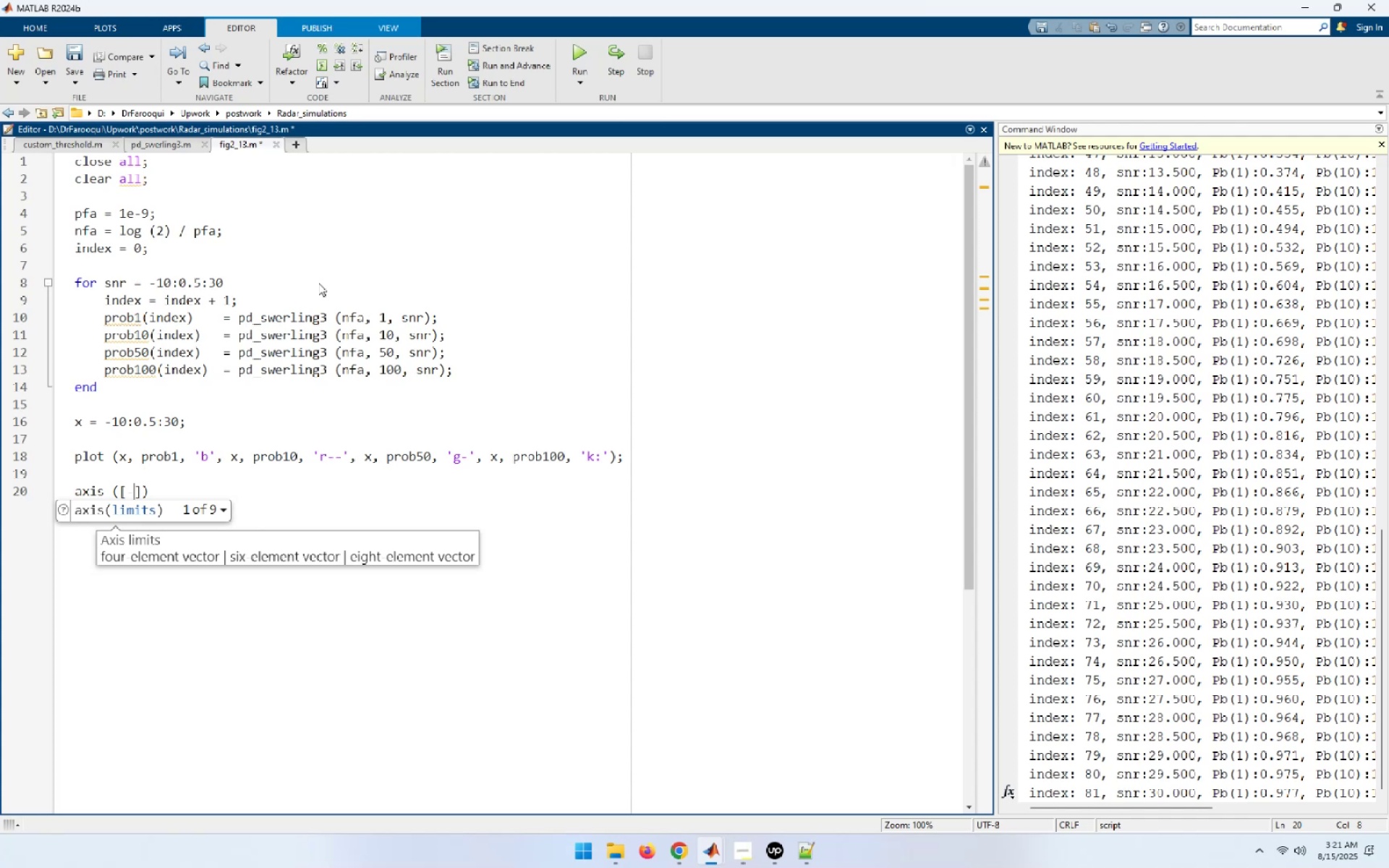 
key(Numpad1)
 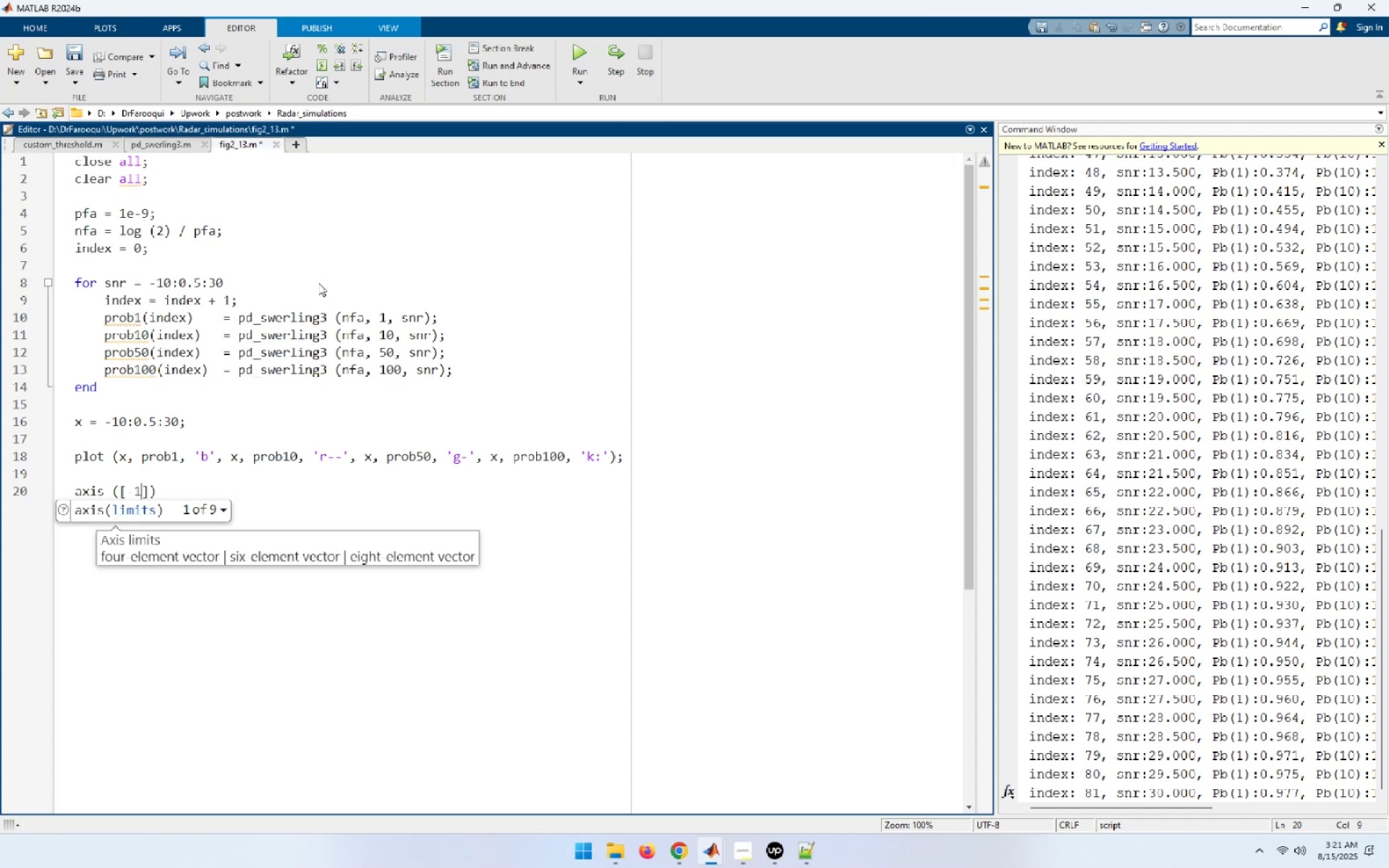 
key(Numpad0)
 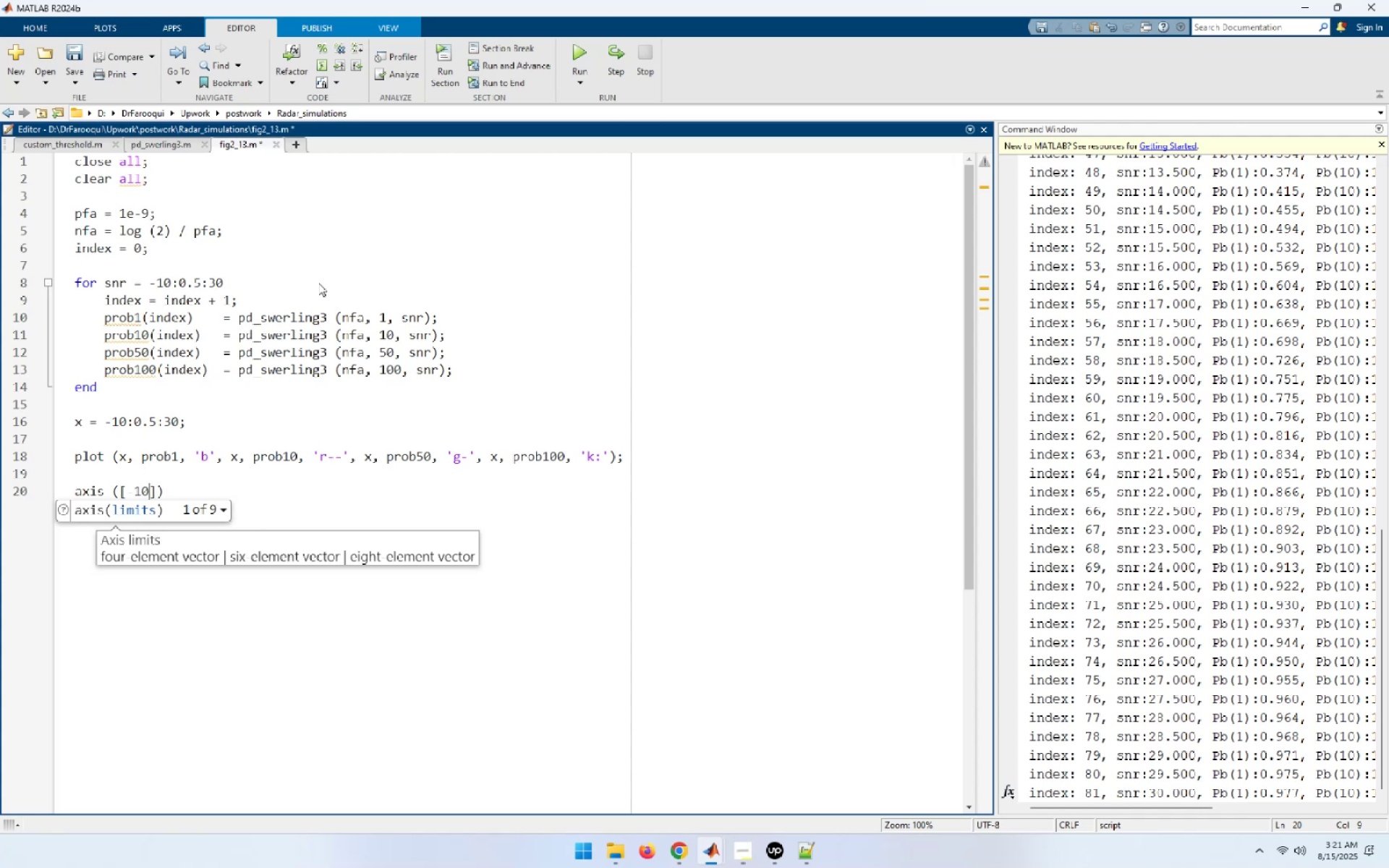 
key(Space)
 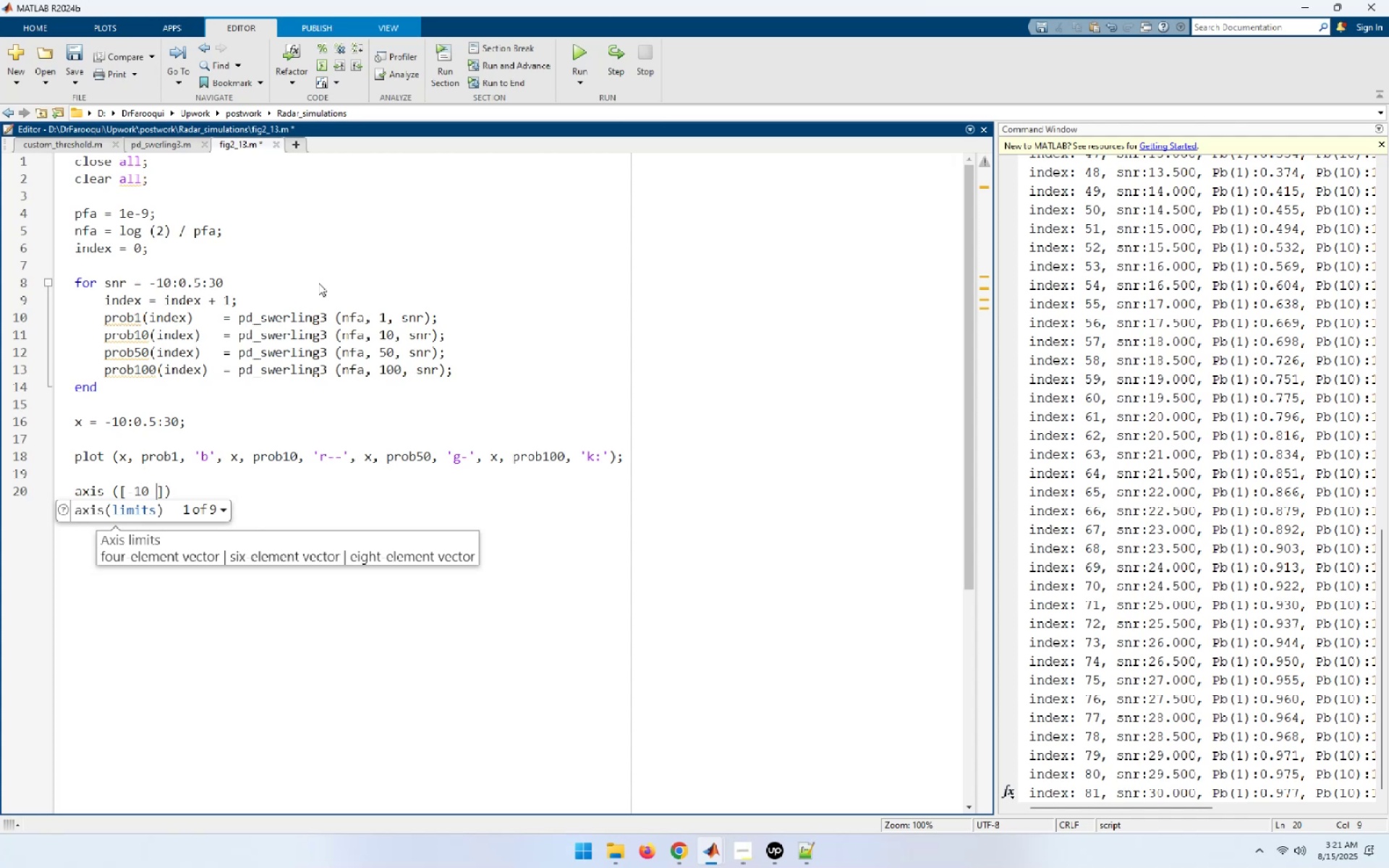 
key(Numpad3)
 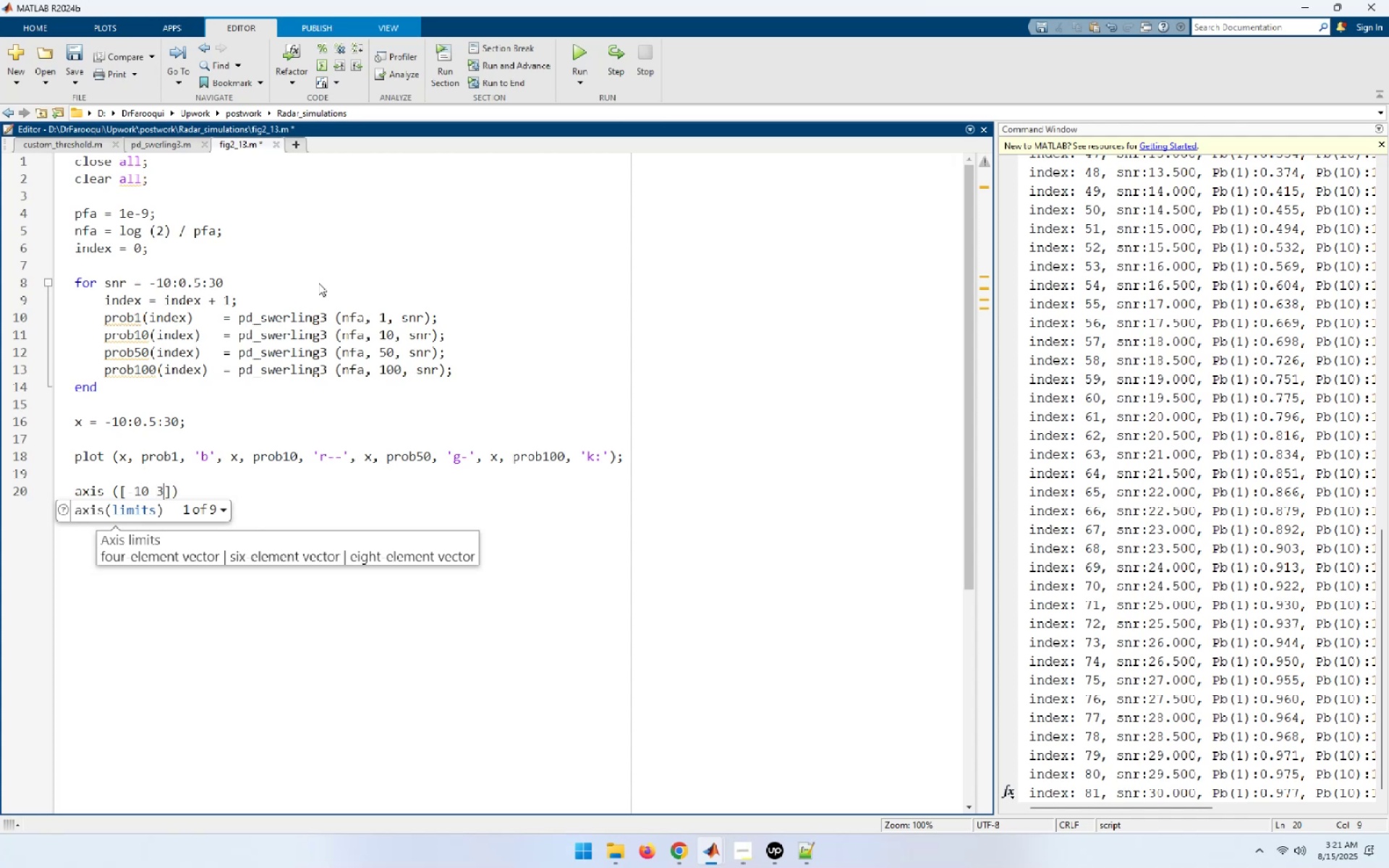 
key(Numpad0)
 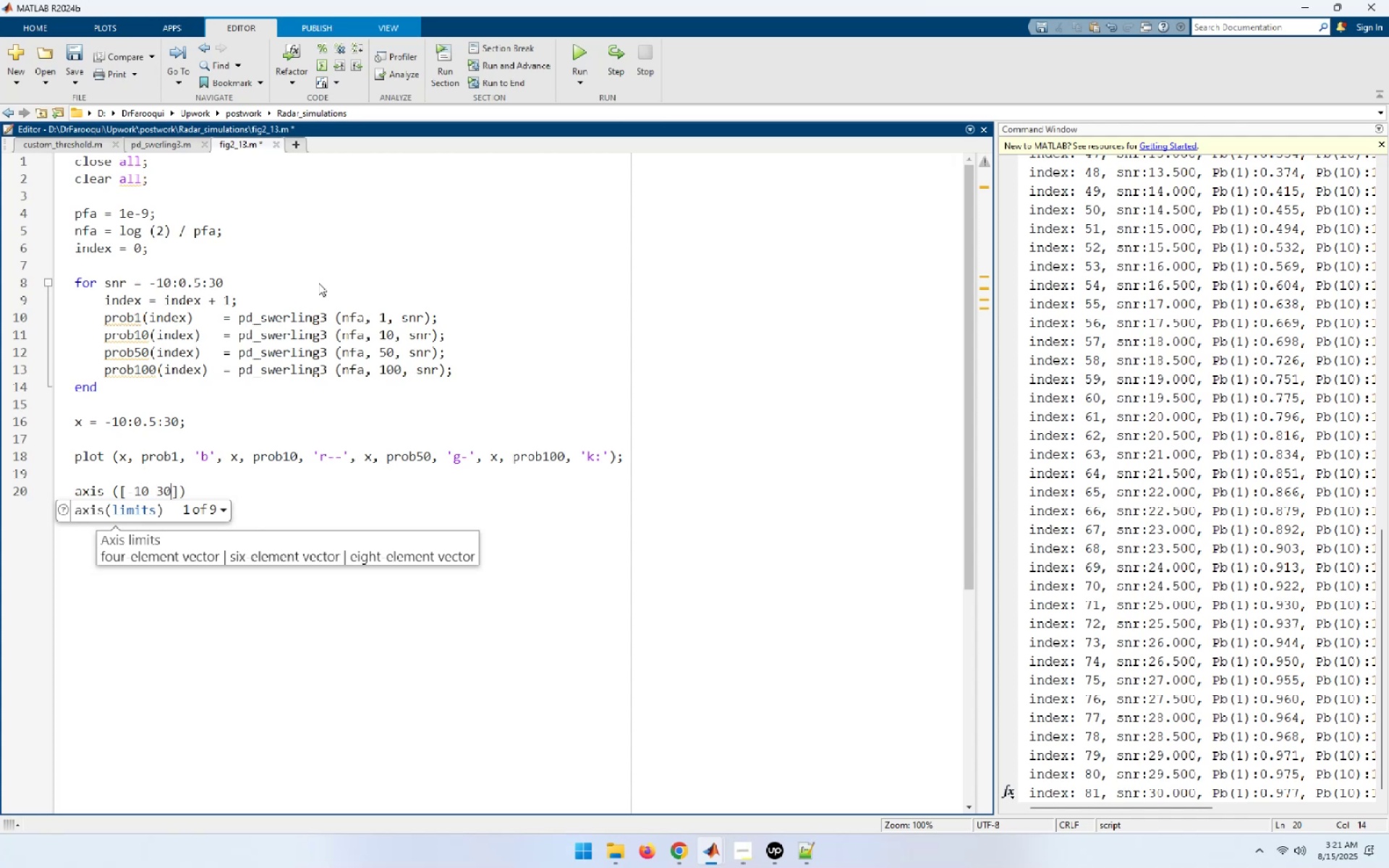 
key(Space)
 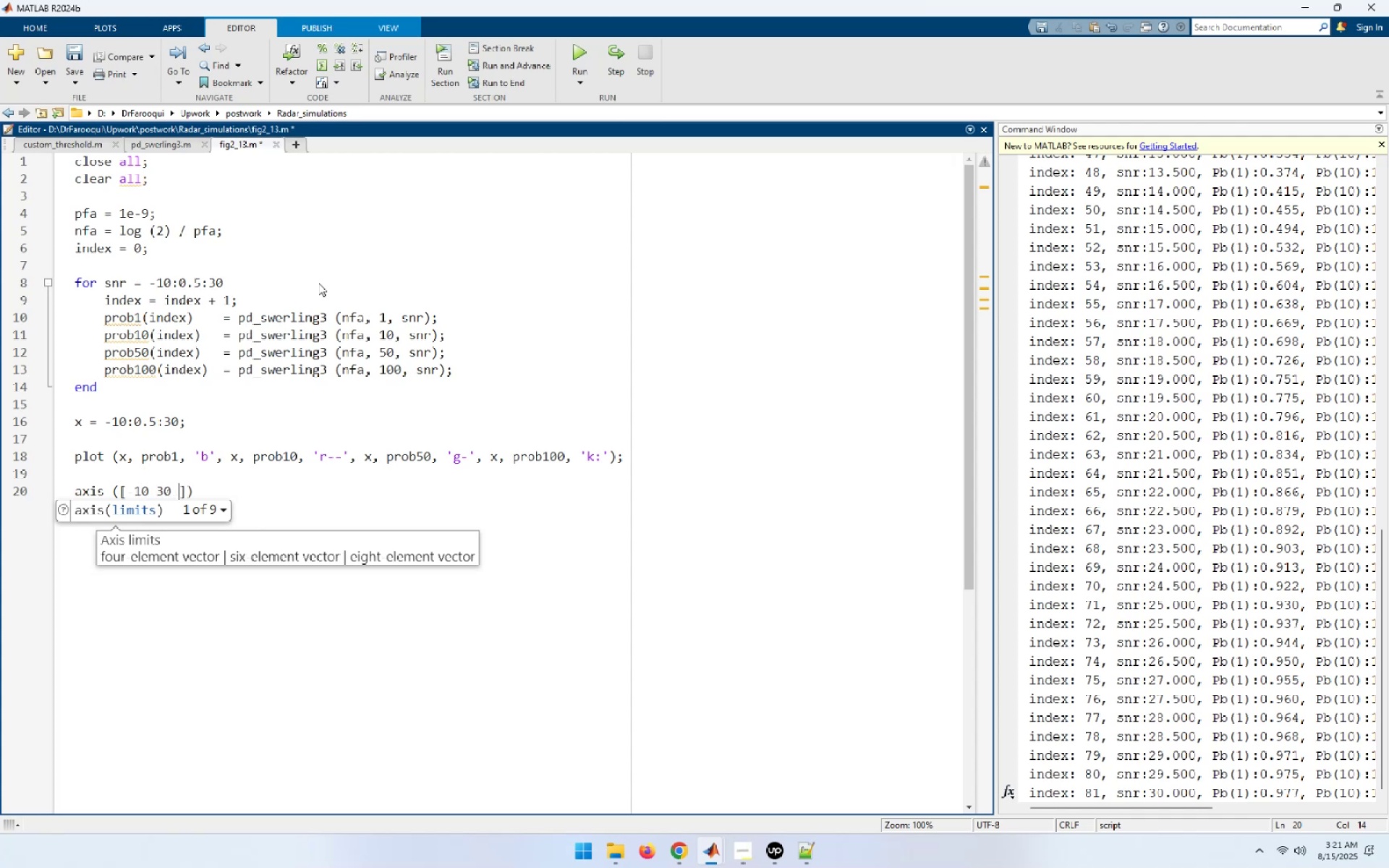 
key(Numpad0)
 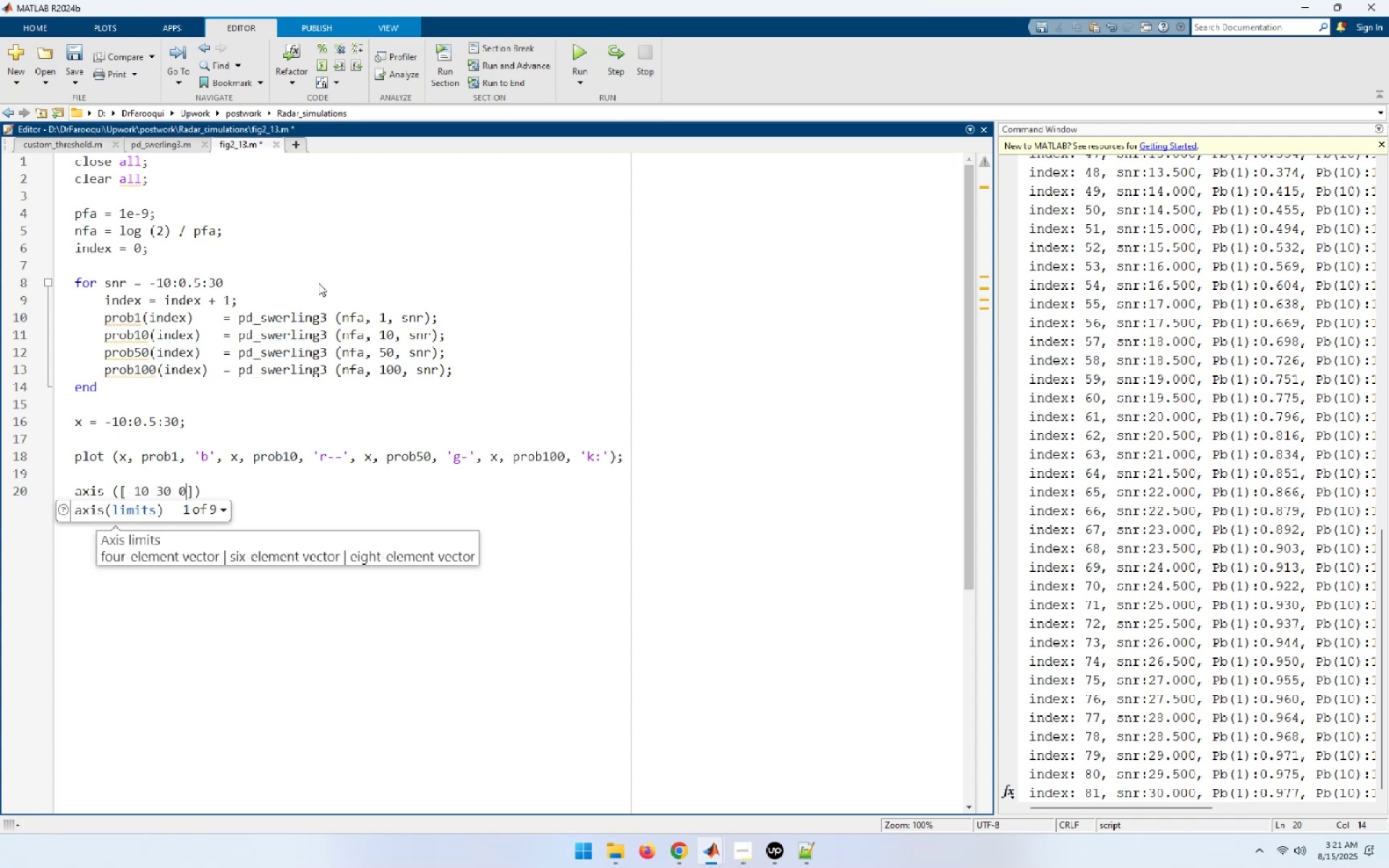 
key(Space)
 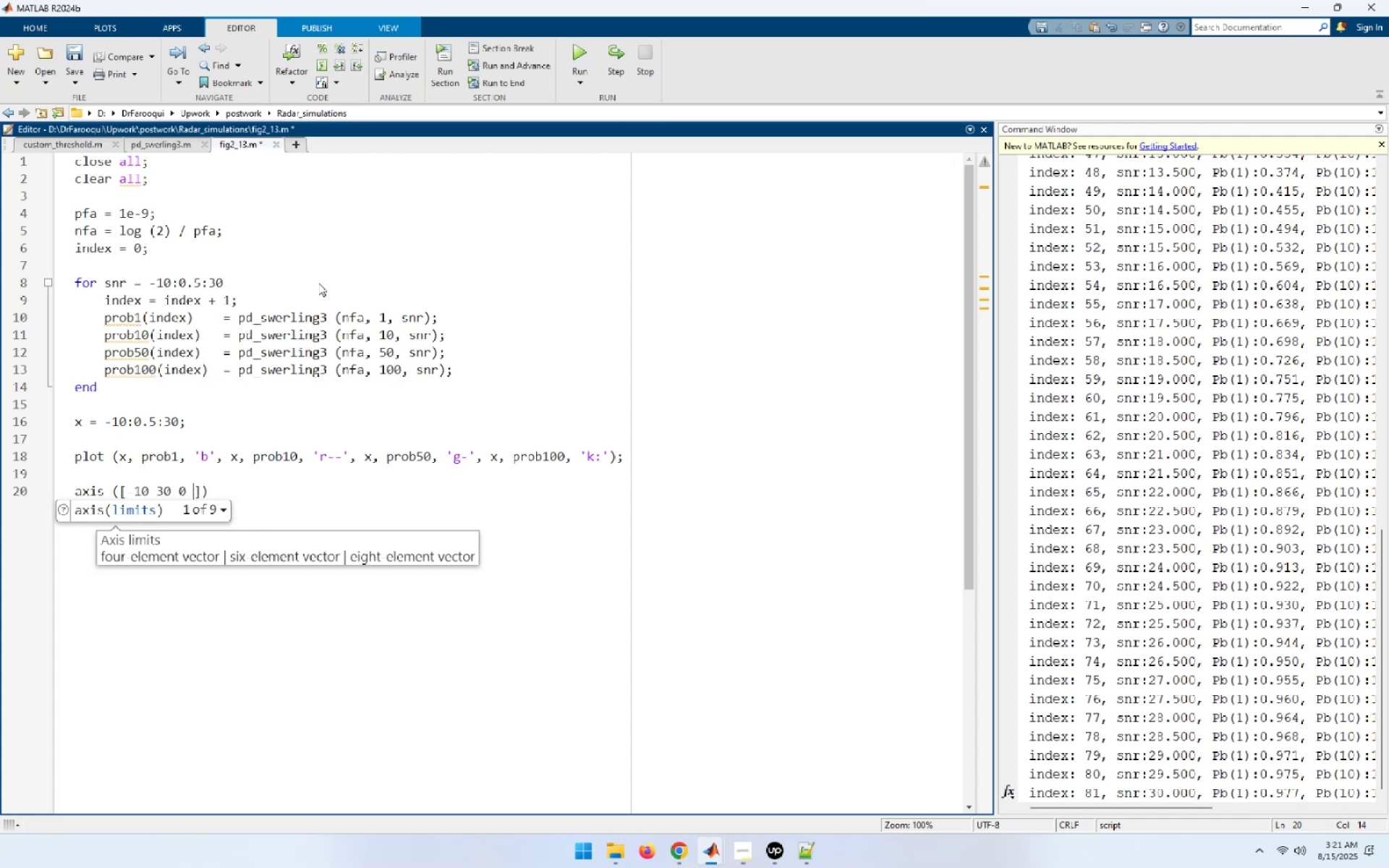 
key(Numpad1)
 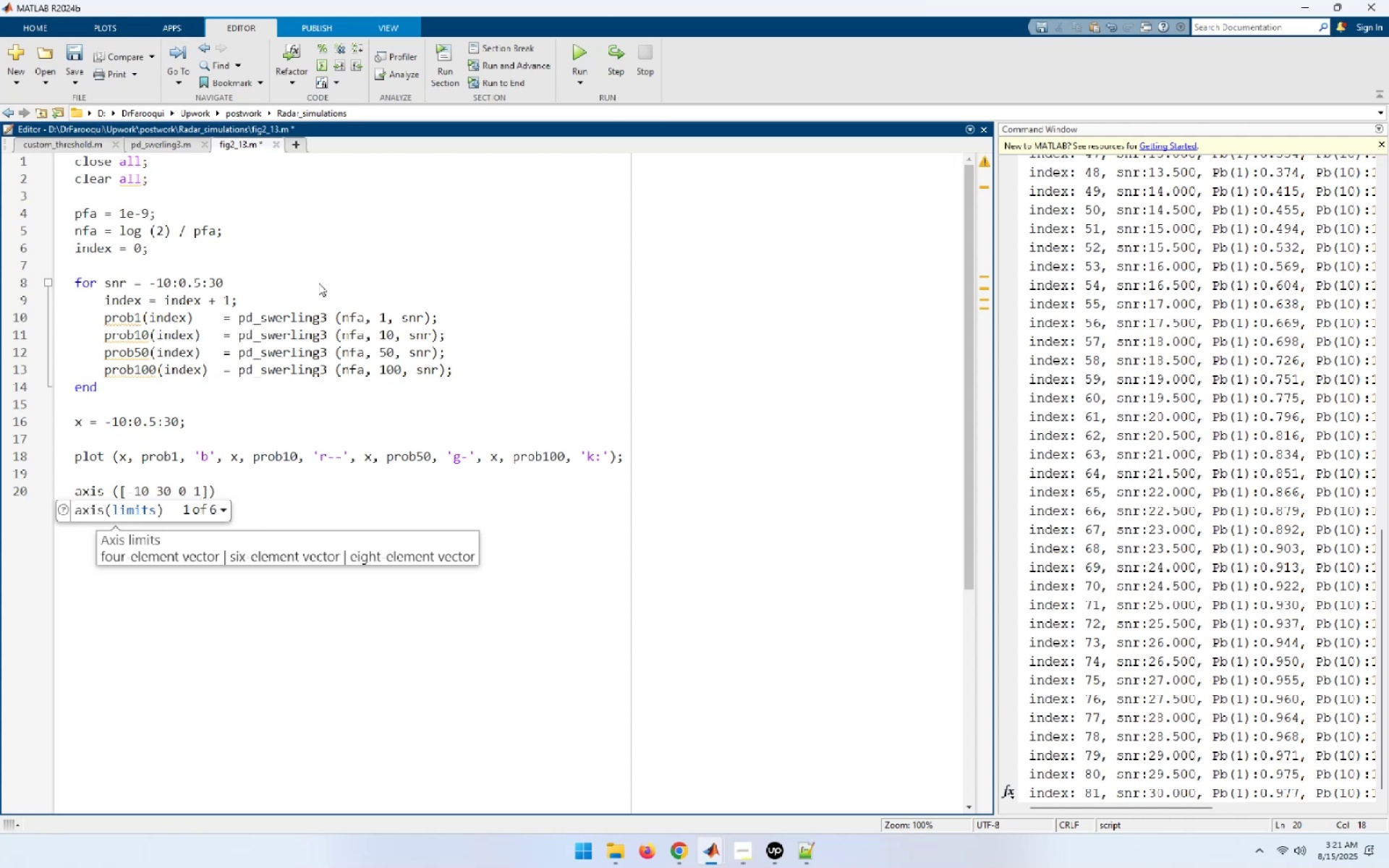 
key(ArrowRight)
 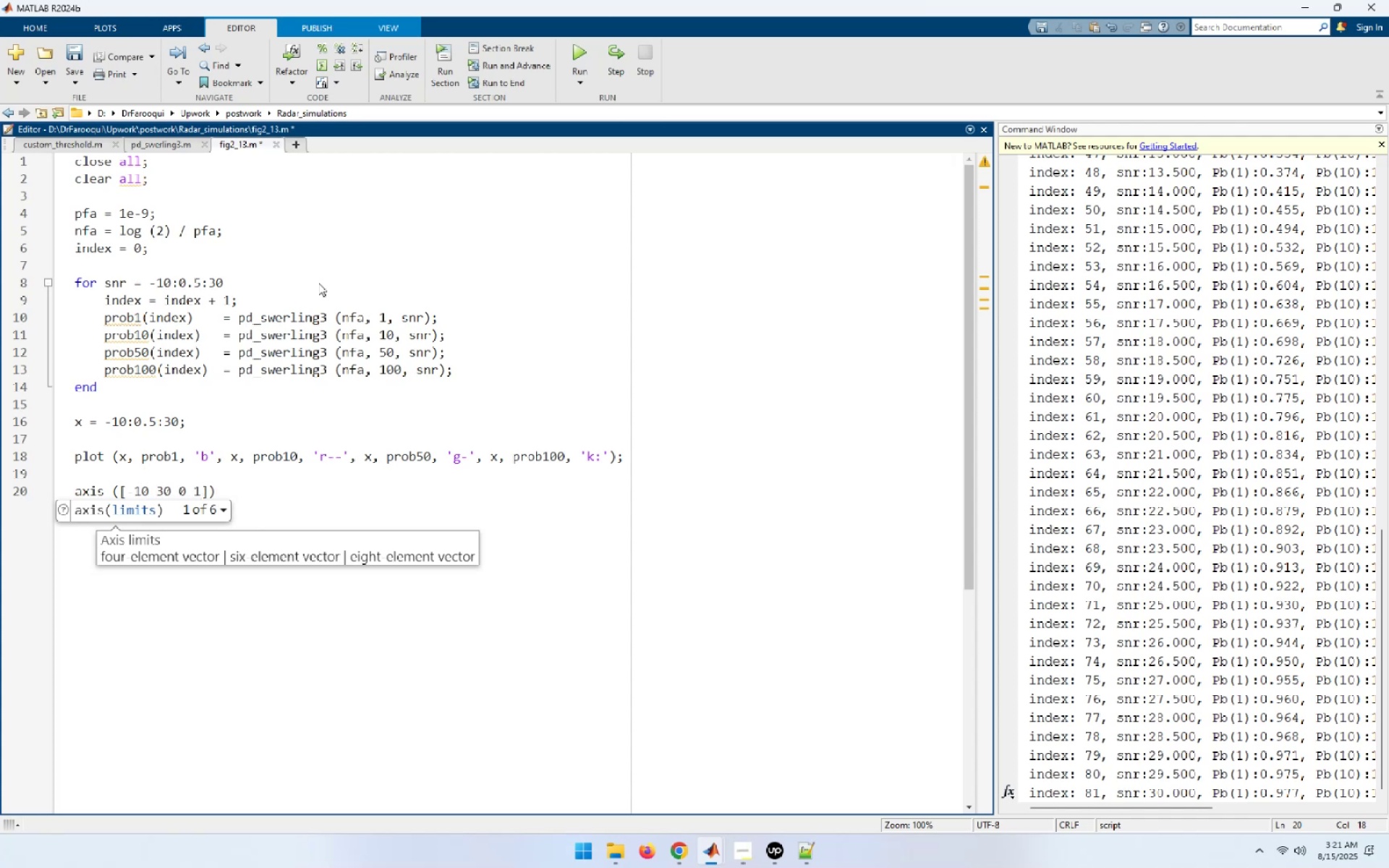 
key(ArrowRight)
 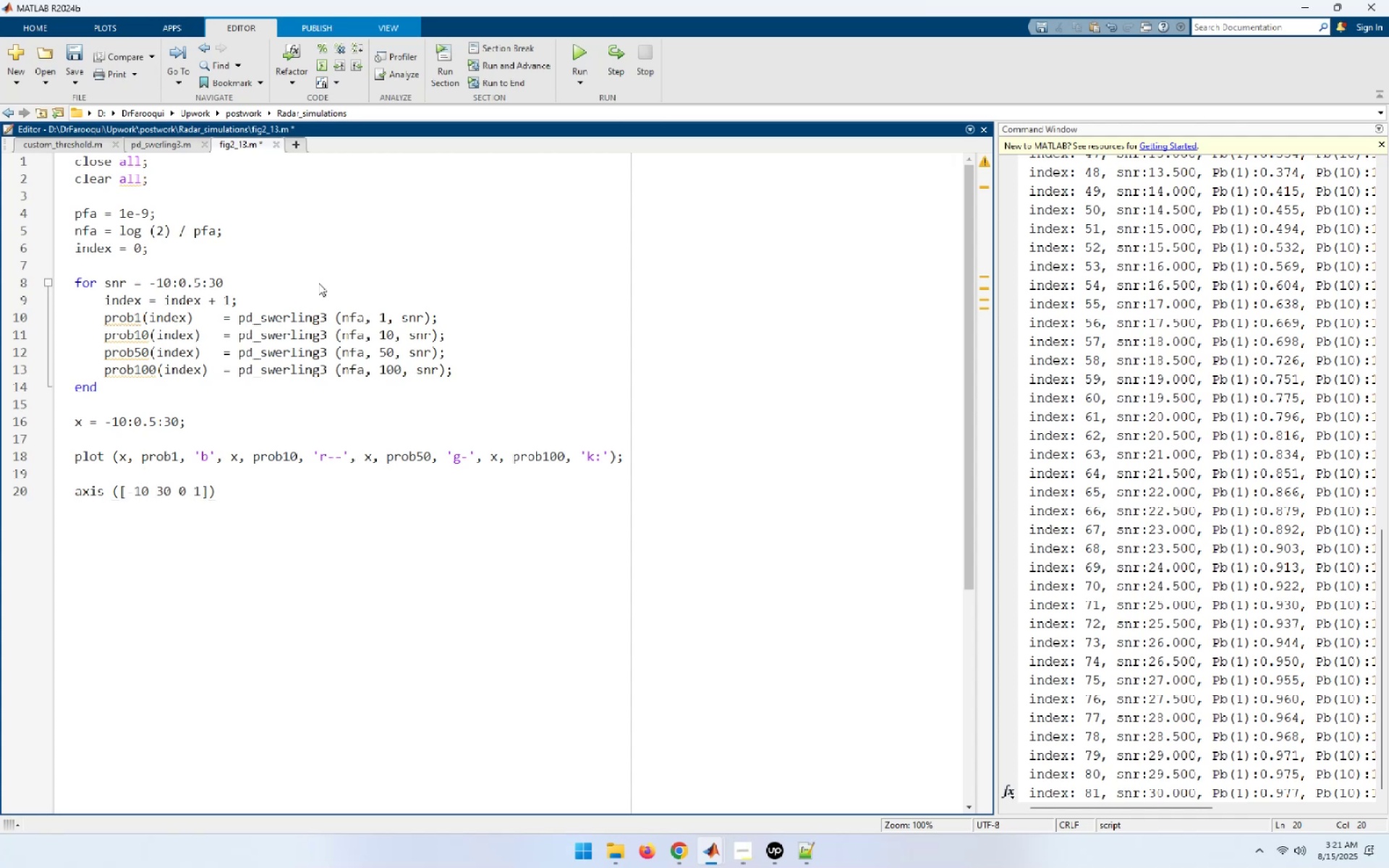 
key(Enter)
 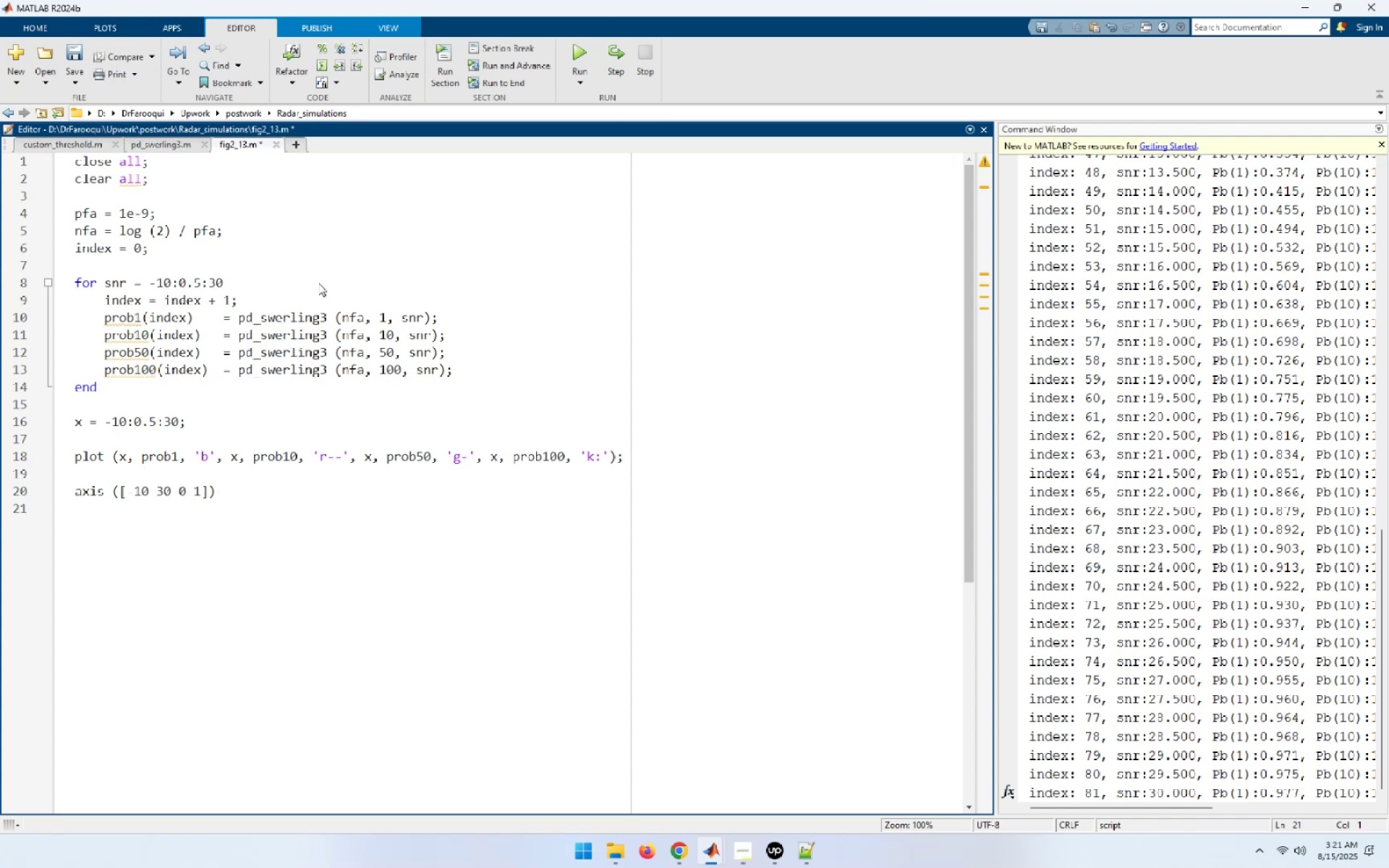 
key(Enter)
 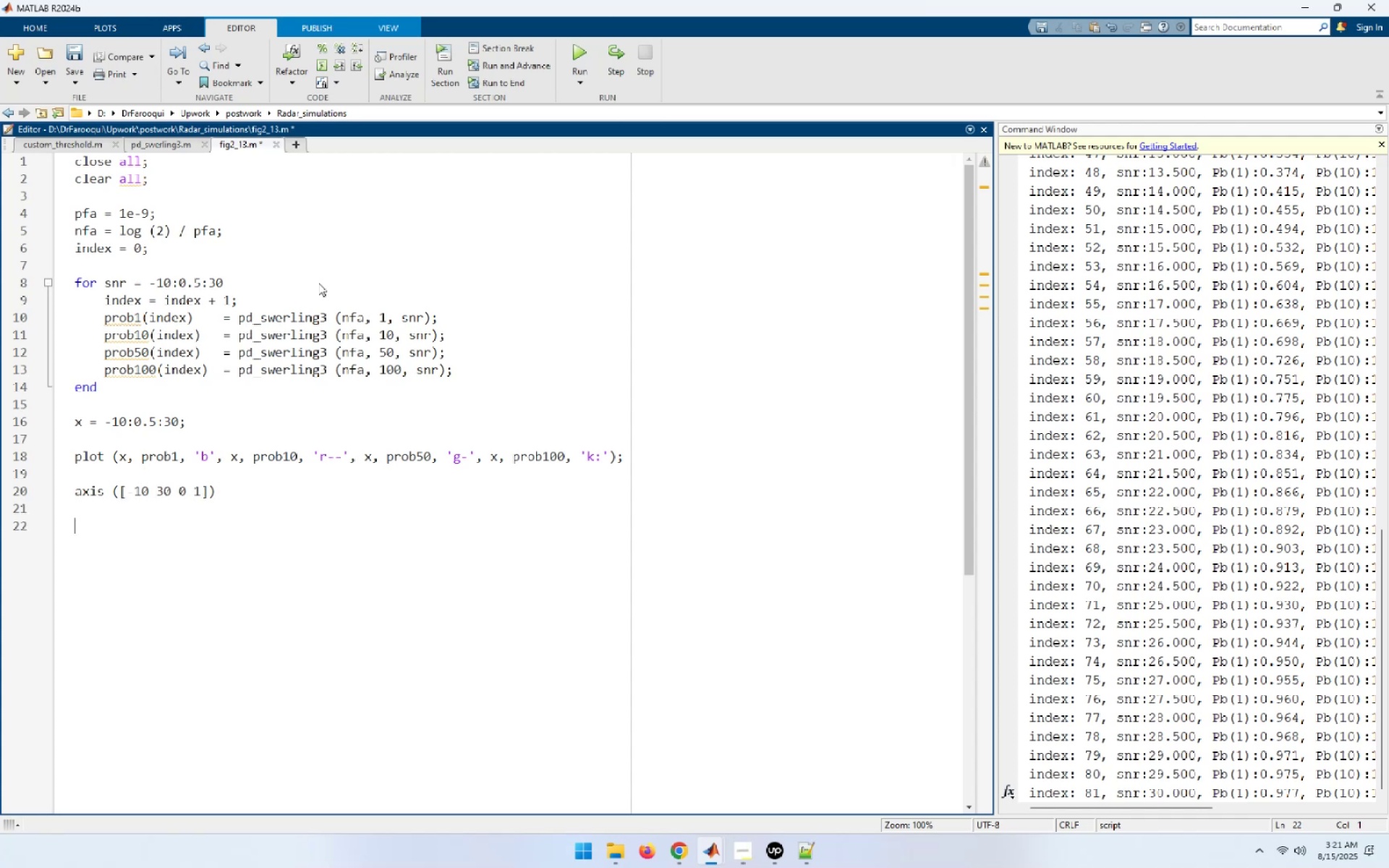 
type(x label)
key(Backspace)
key(Backspace)
key(Backspace)
key(Backspace)
key(Backspace)
key(Backspace)
type(label ('SNR - dB');)
 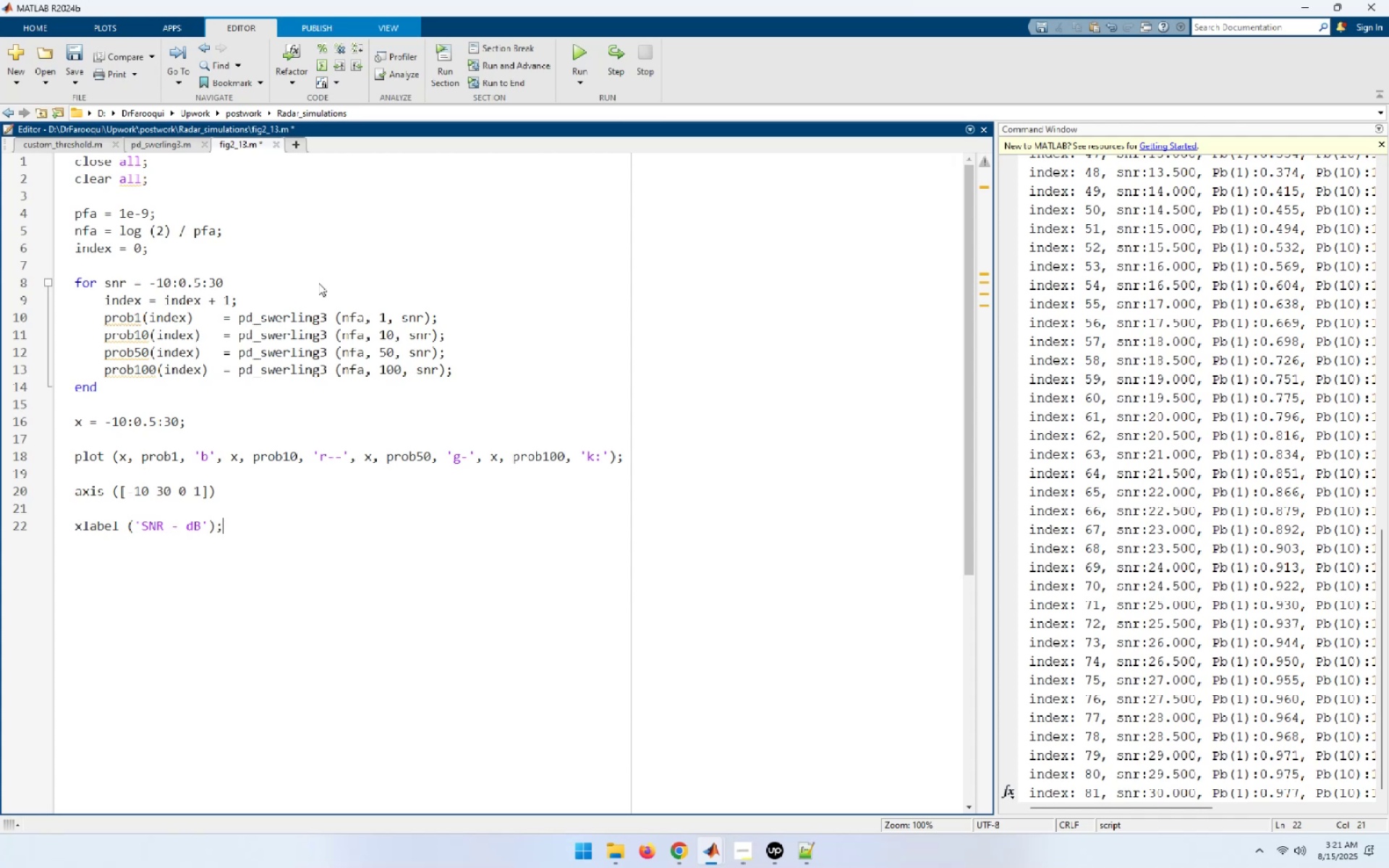 
 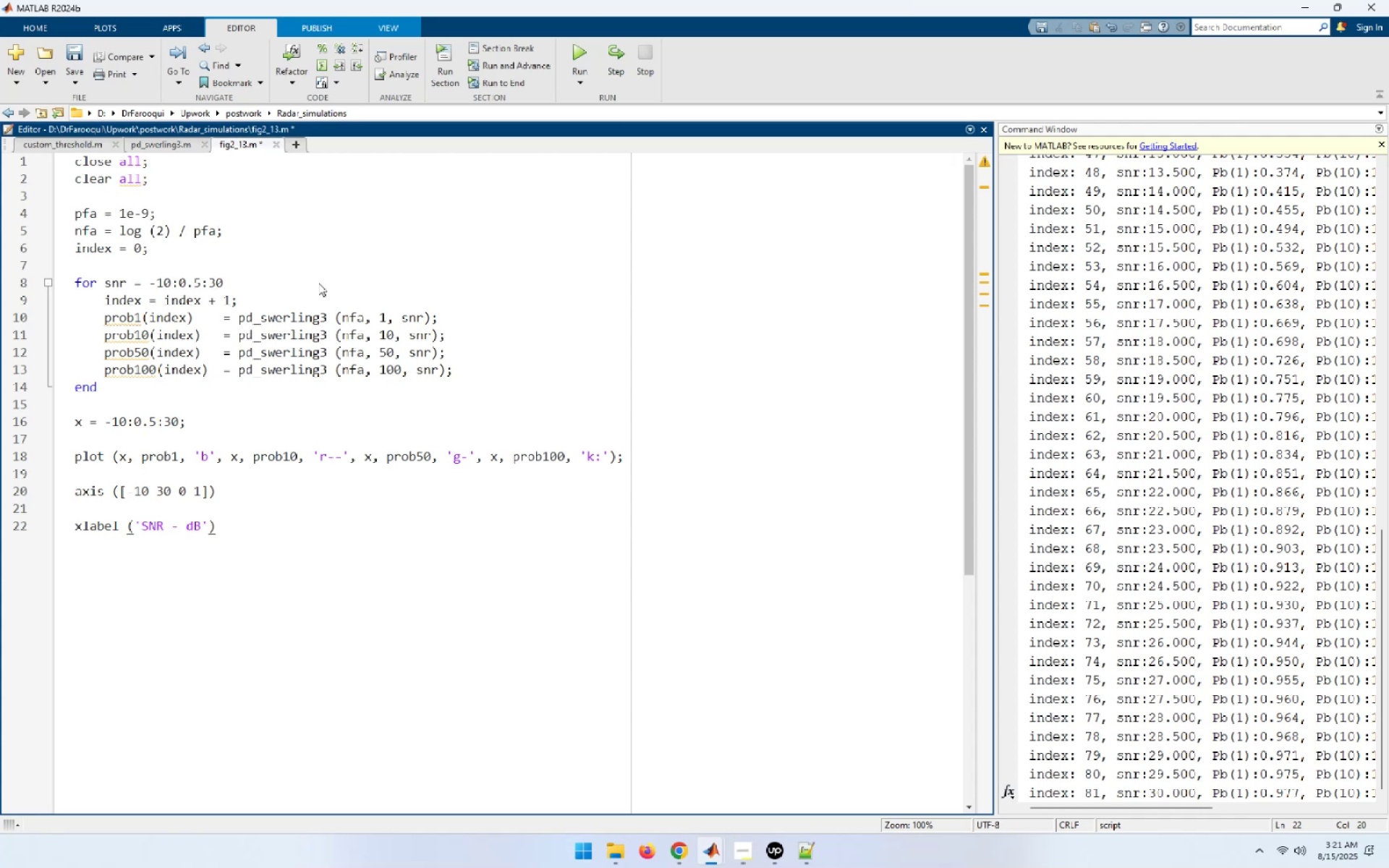 
key(Enter)
 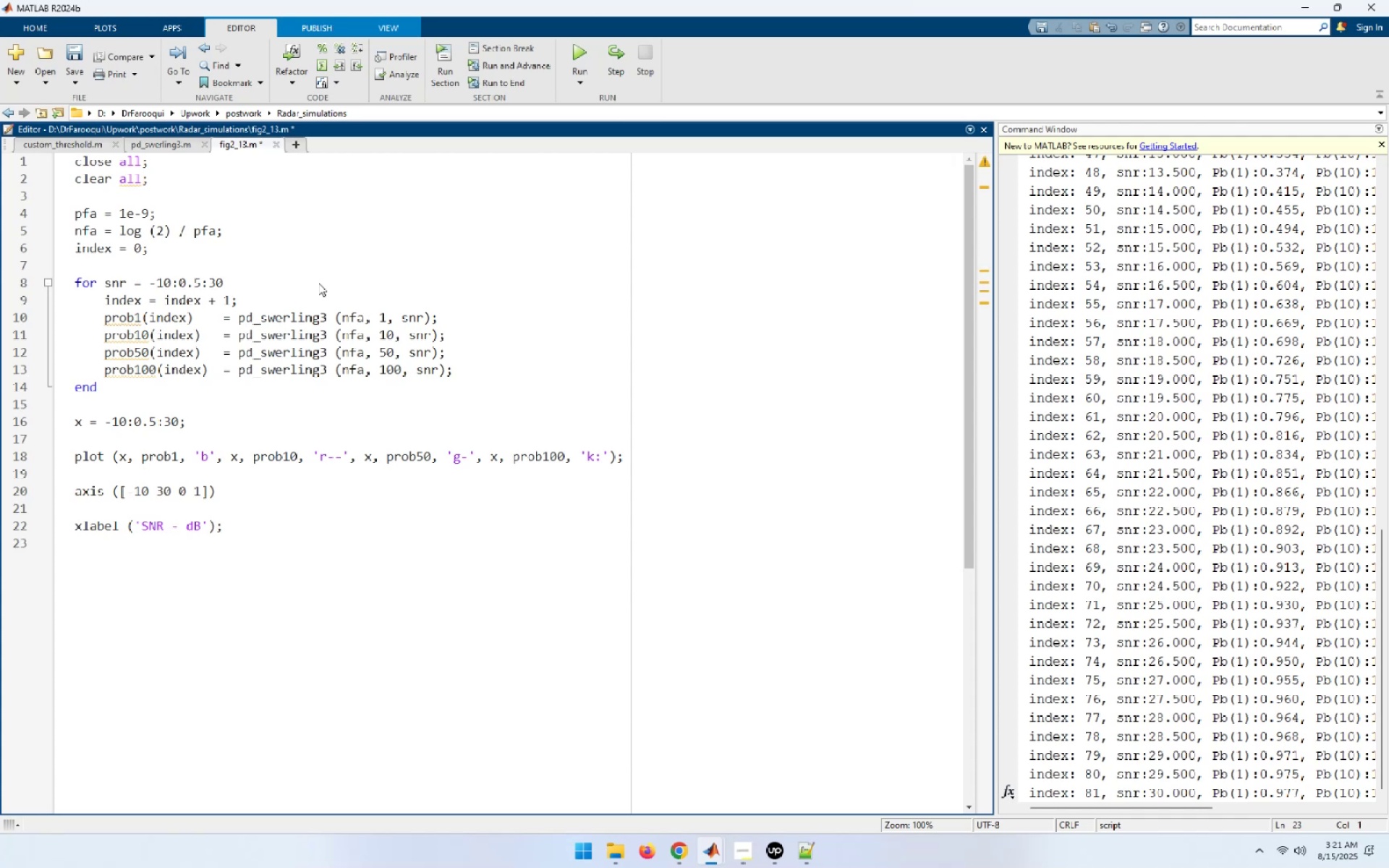 
type(ylabel ('Productive)
key(Backspace)
key(Backspace)
key(Backspace)
key(Backspace)
key(Backspace)
key(Backspace)
key(Backspace)
type(bability of Detection )
key(Backspace)
type([End])
 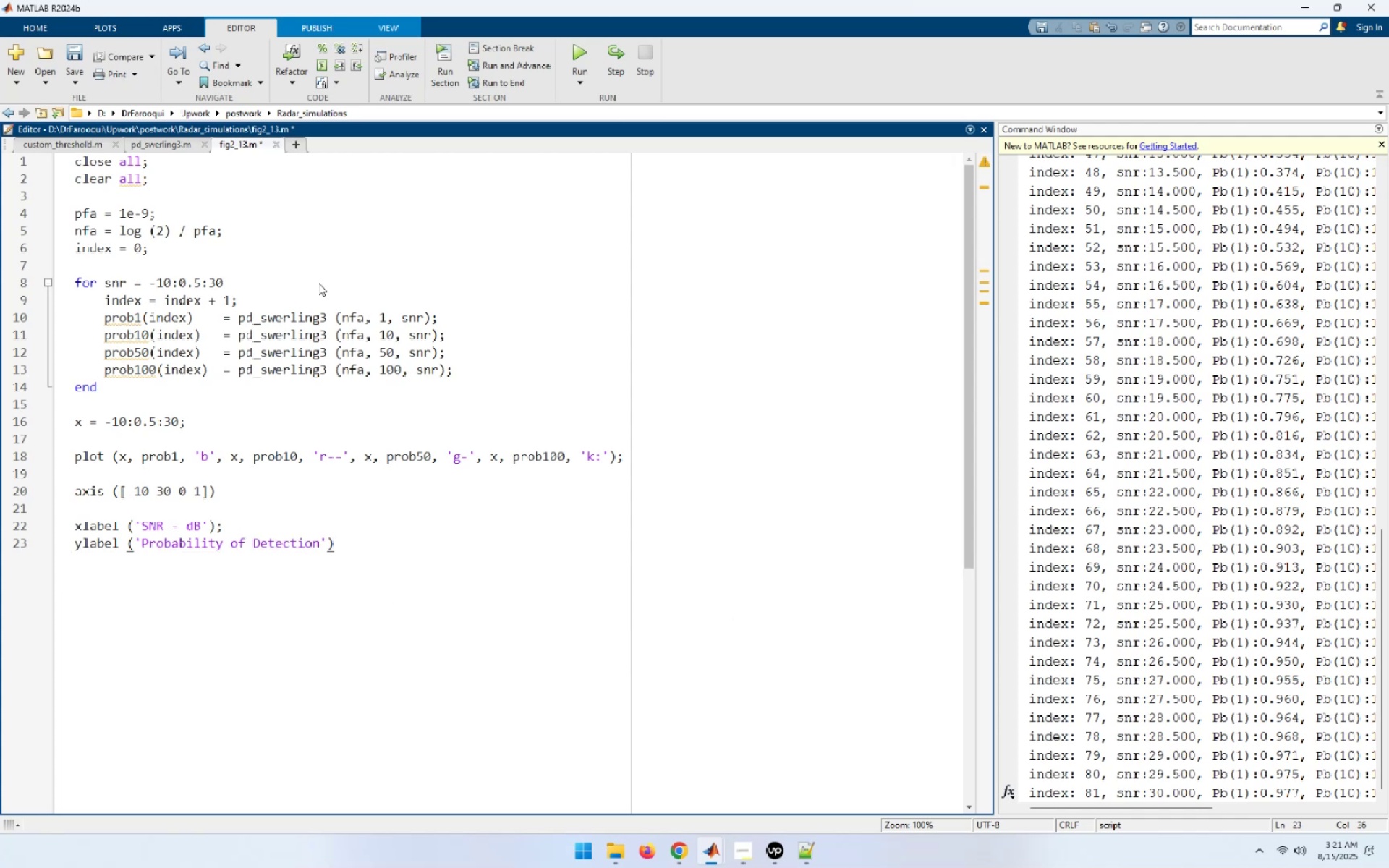 
key(Enter)
 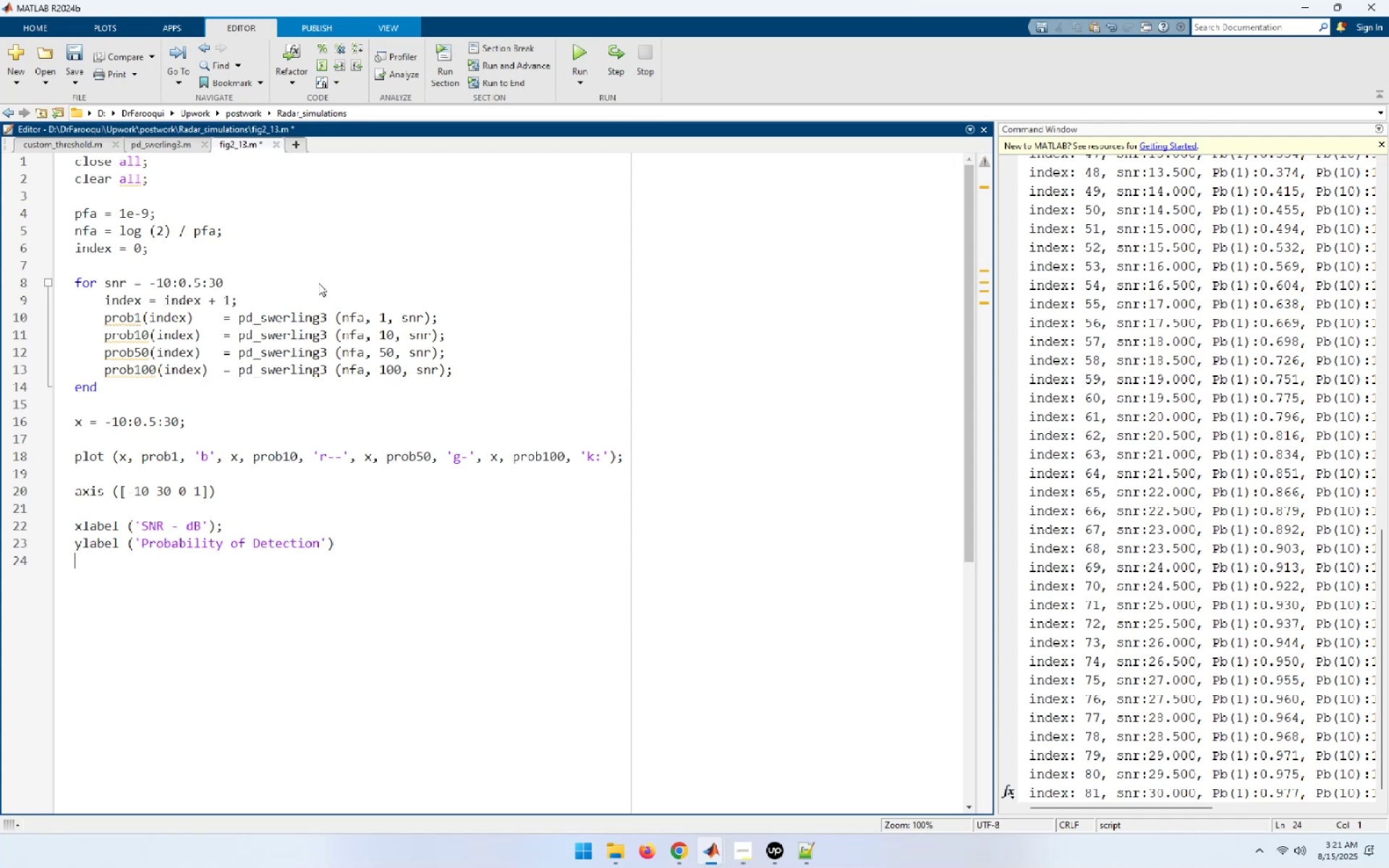 
key(Enter)
 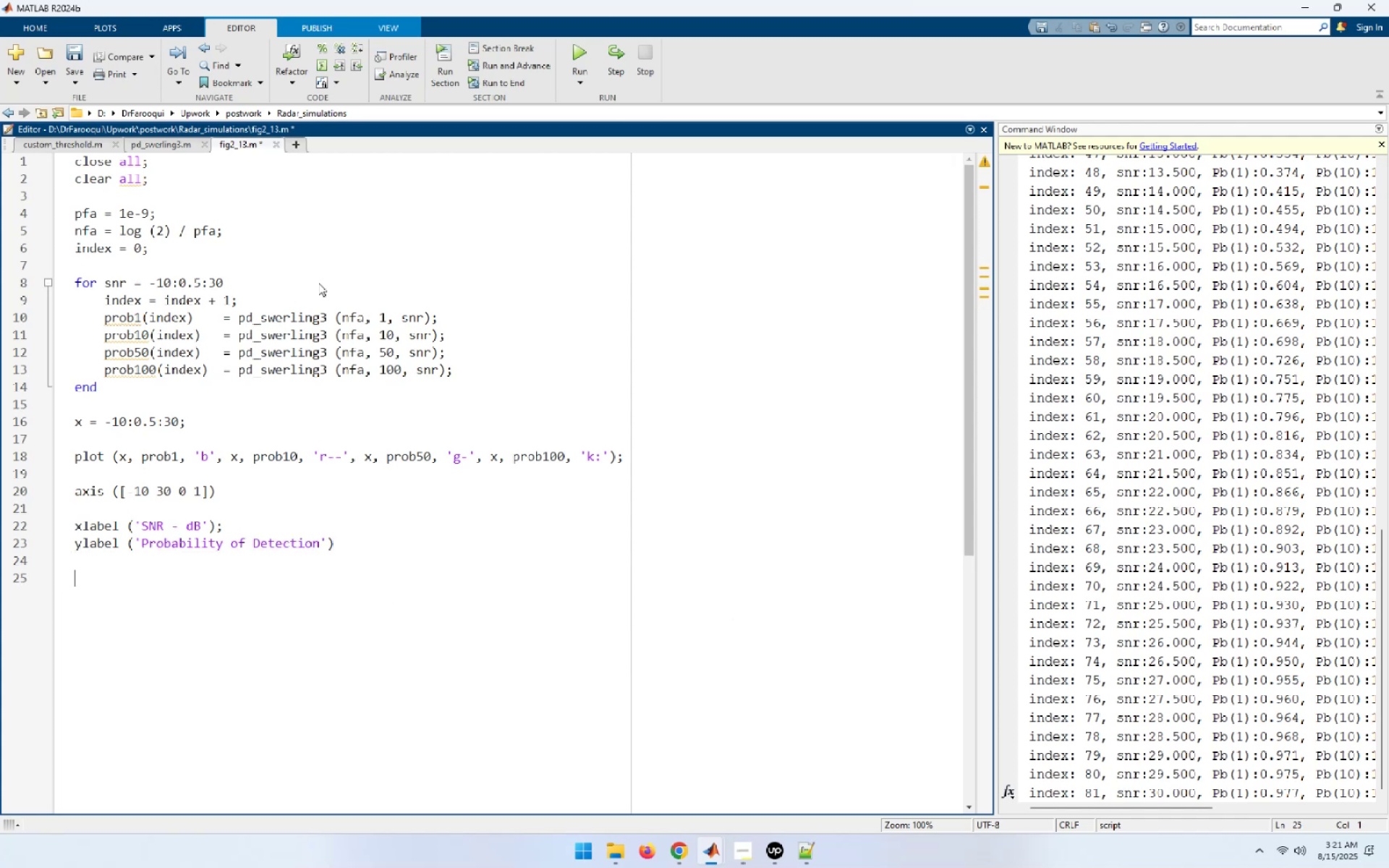 
type(legend ('np = 1', np = 10', 'np = 50', ')
 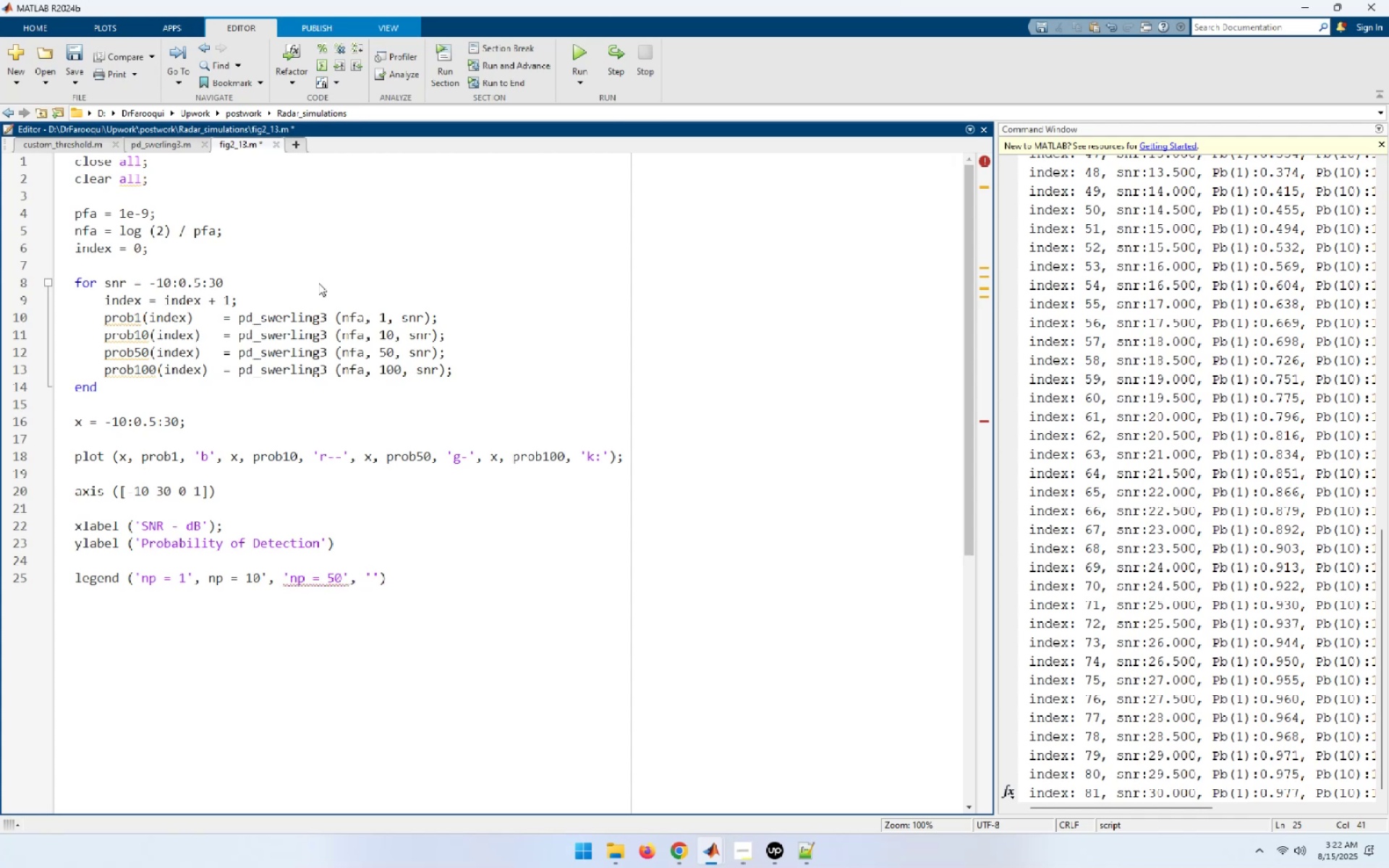 
wait(7.66)
 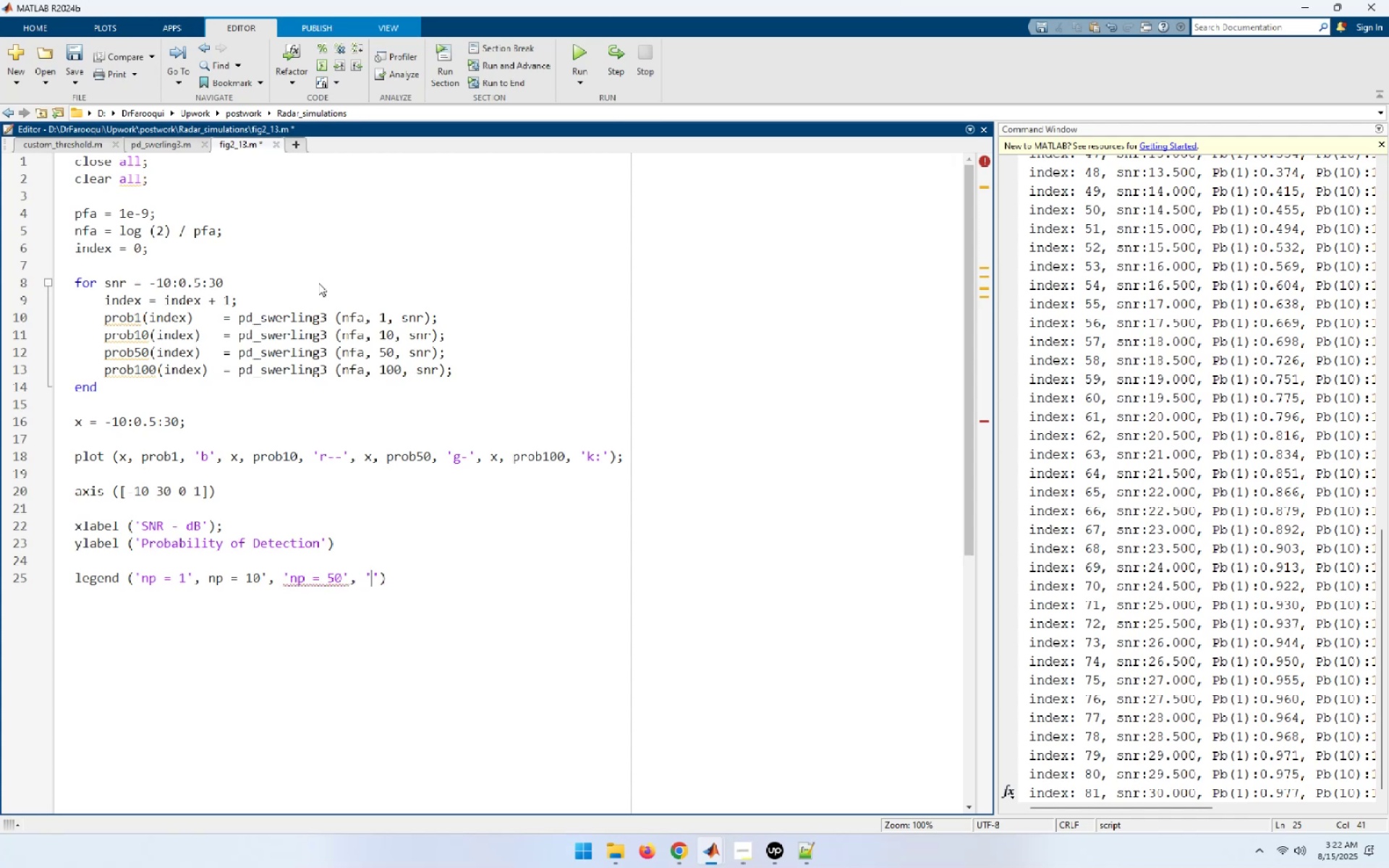 
type(np = 100'))
 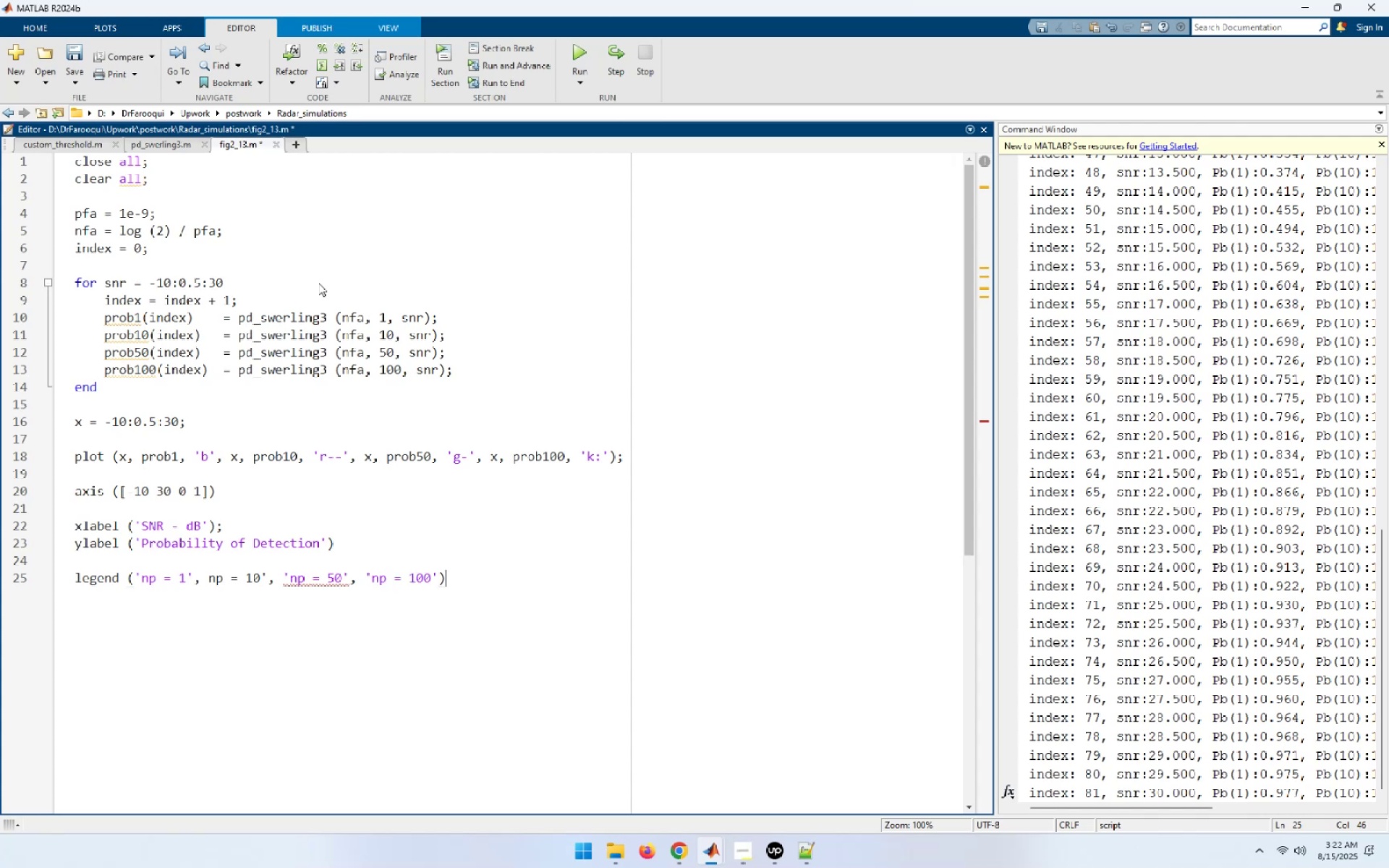 
key(ArrowUp)
 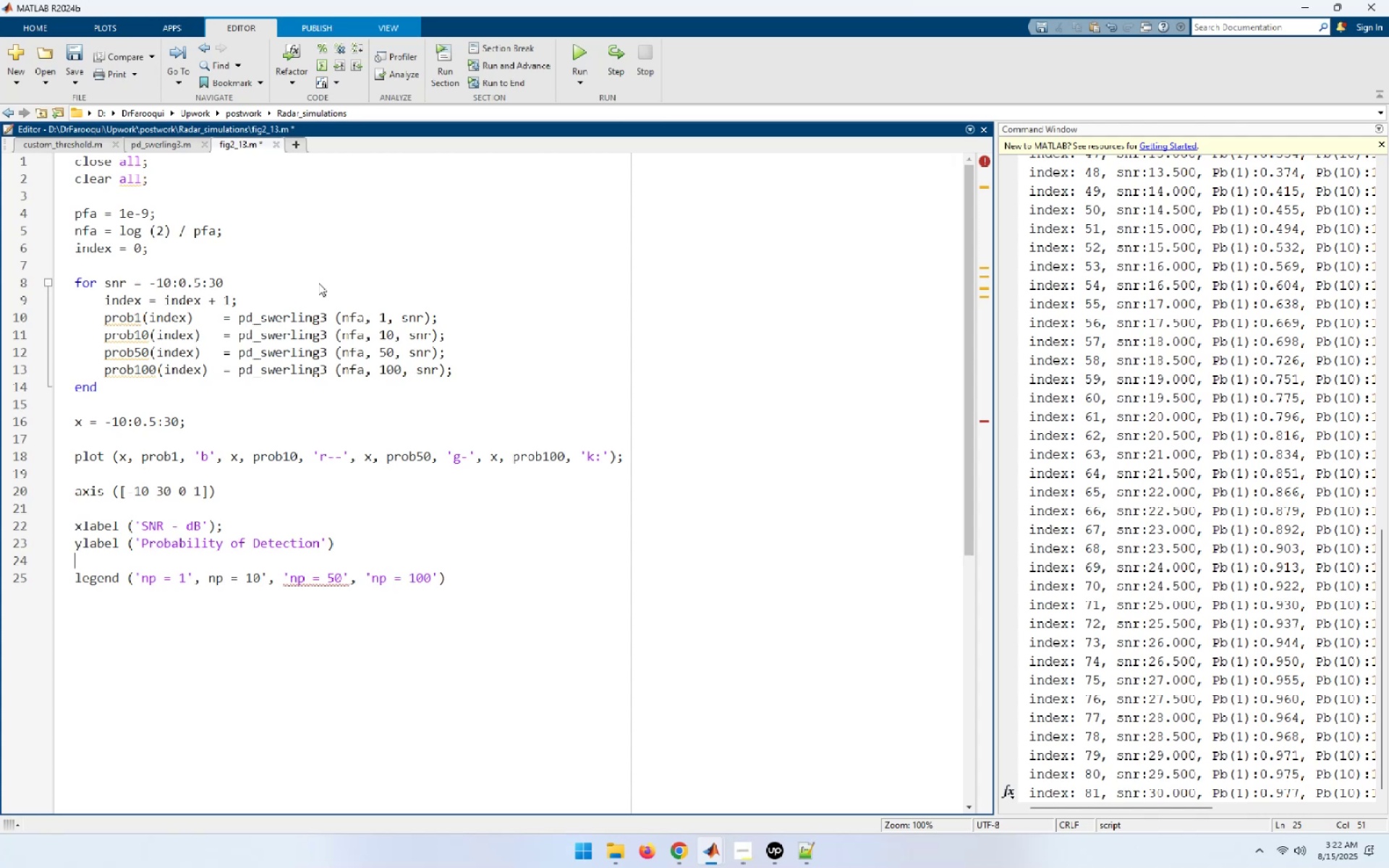 
key(ArrowDown)
 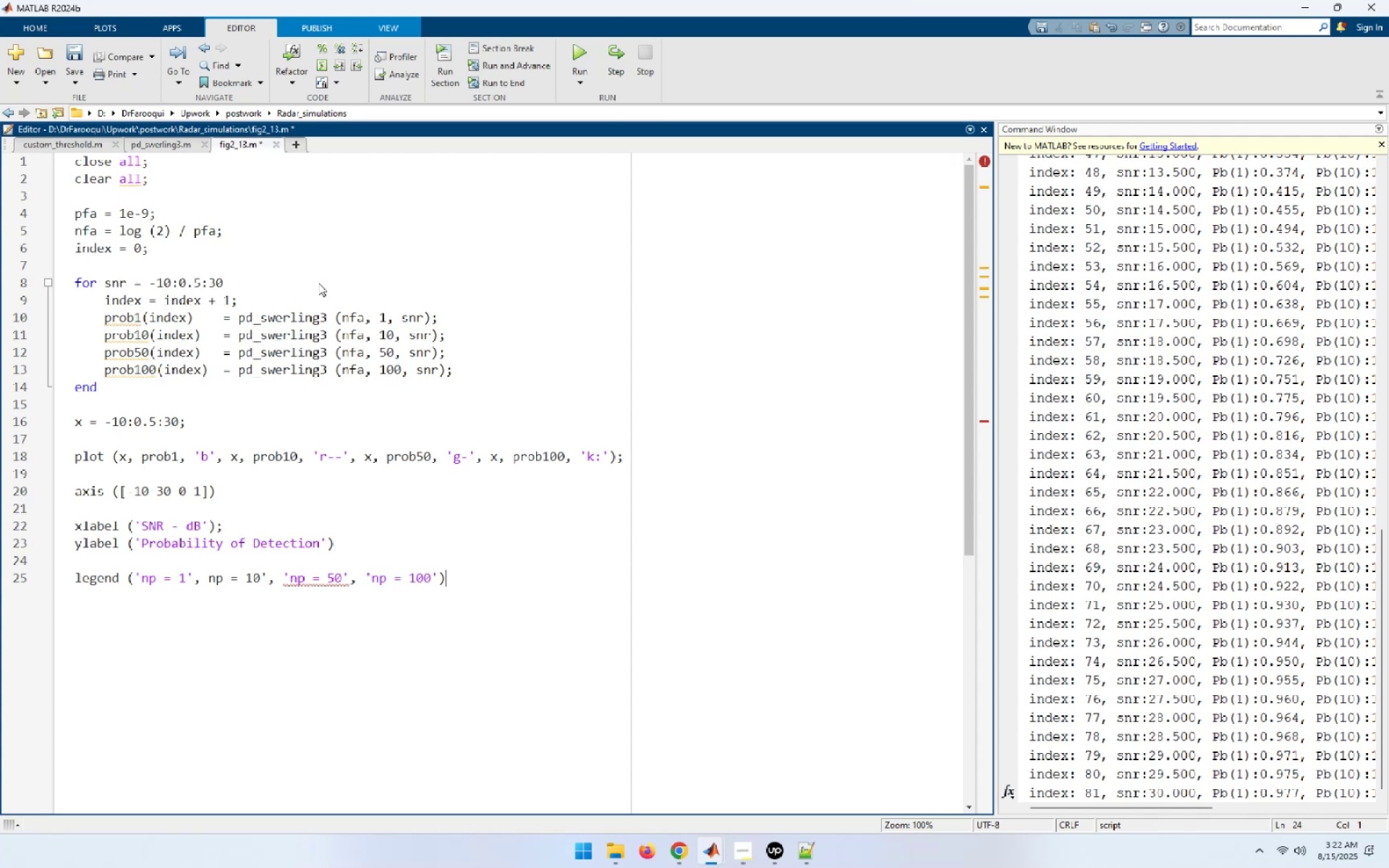 
key(ArrowLeft)
 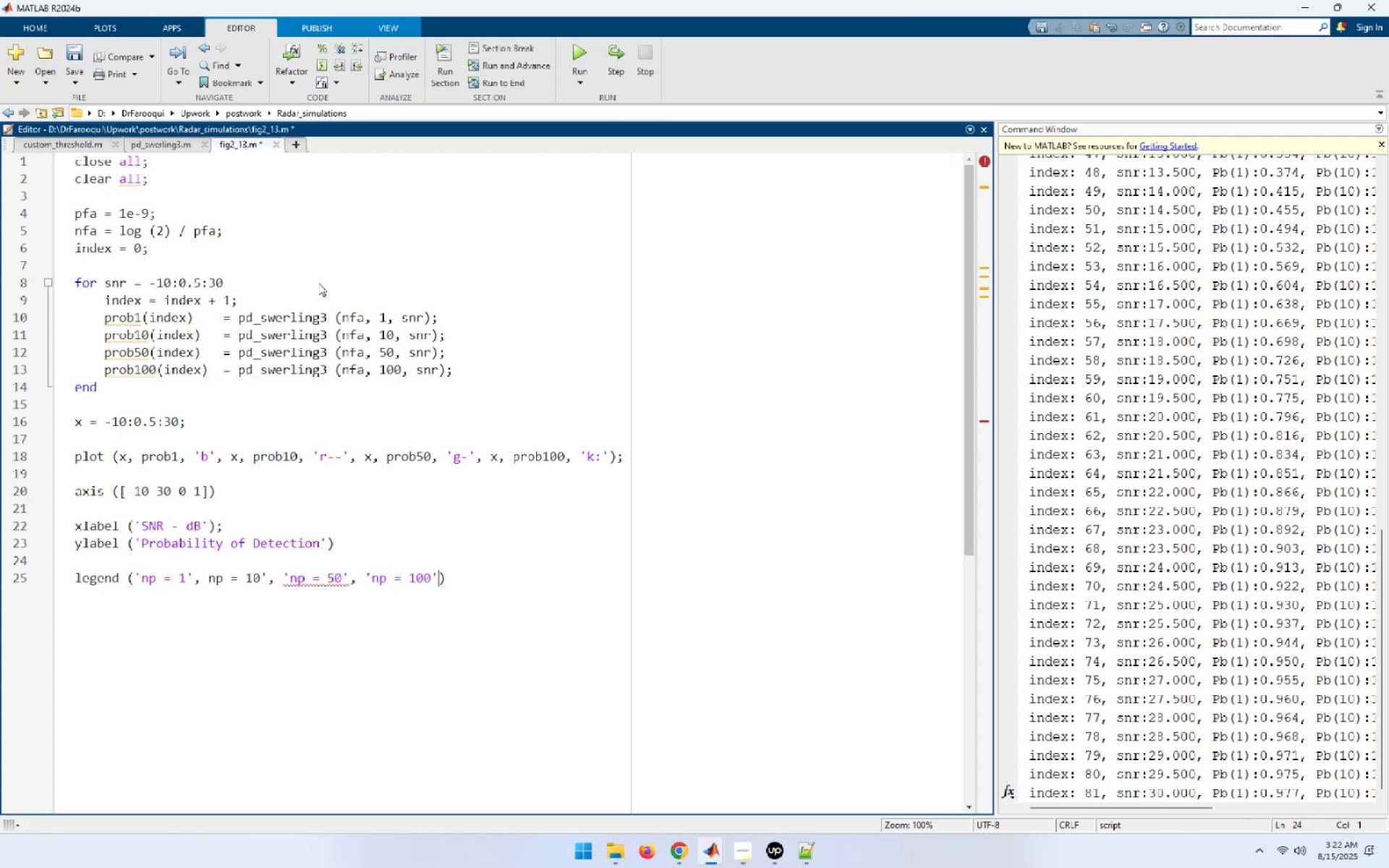 
hold_key(key=ArrowLeft, duration=1.47)
 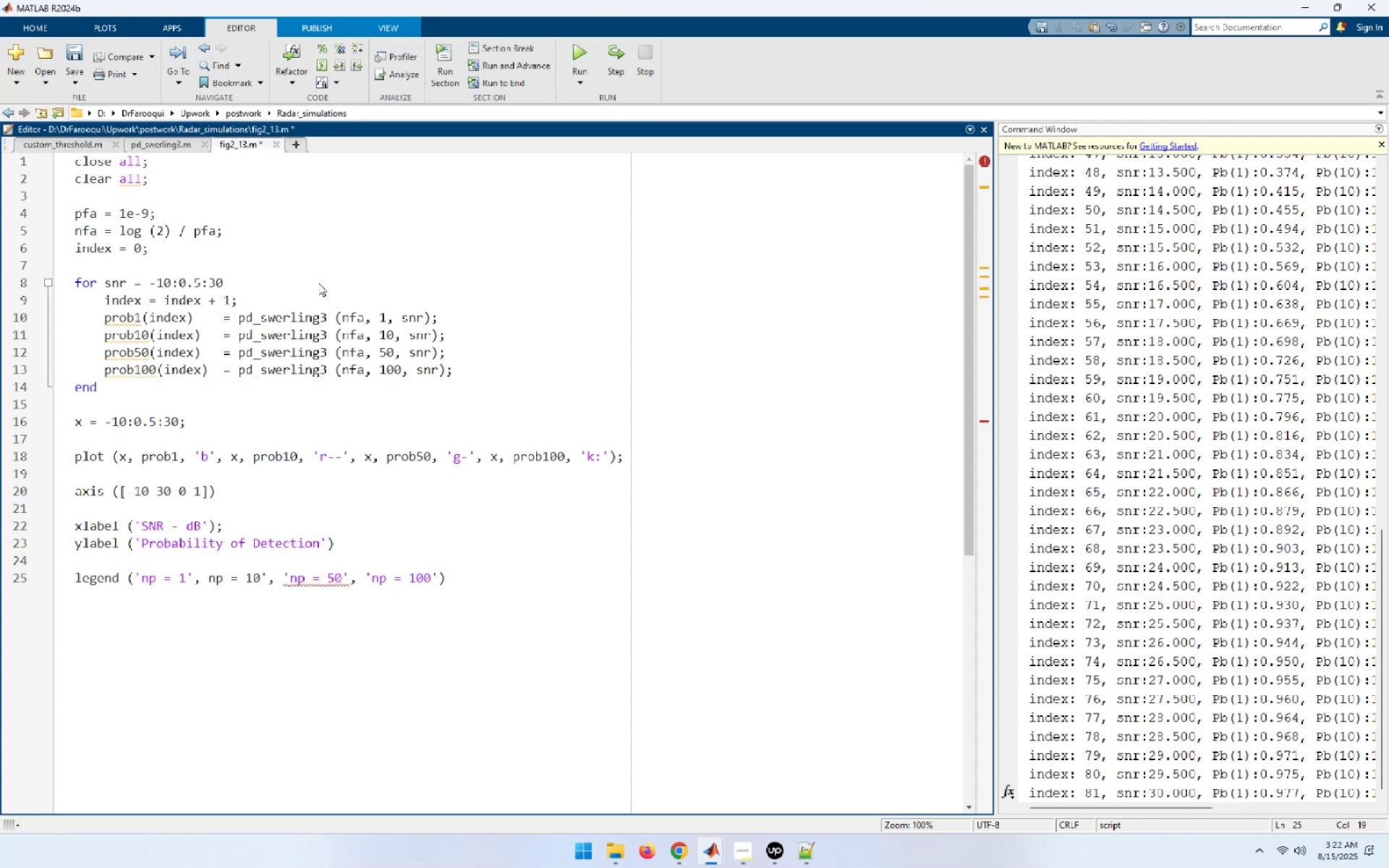 
key(Quote)
 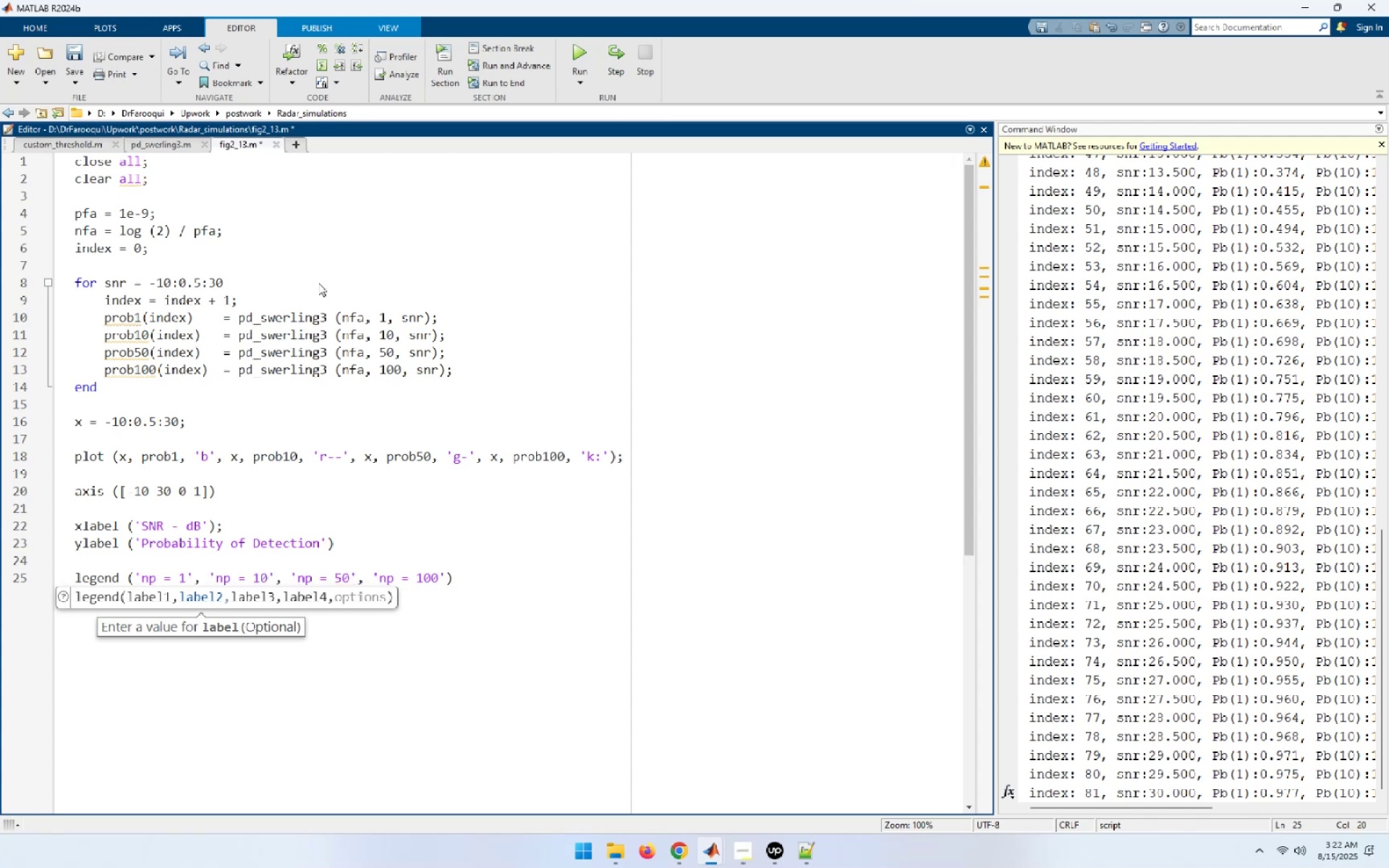 
key(End)
 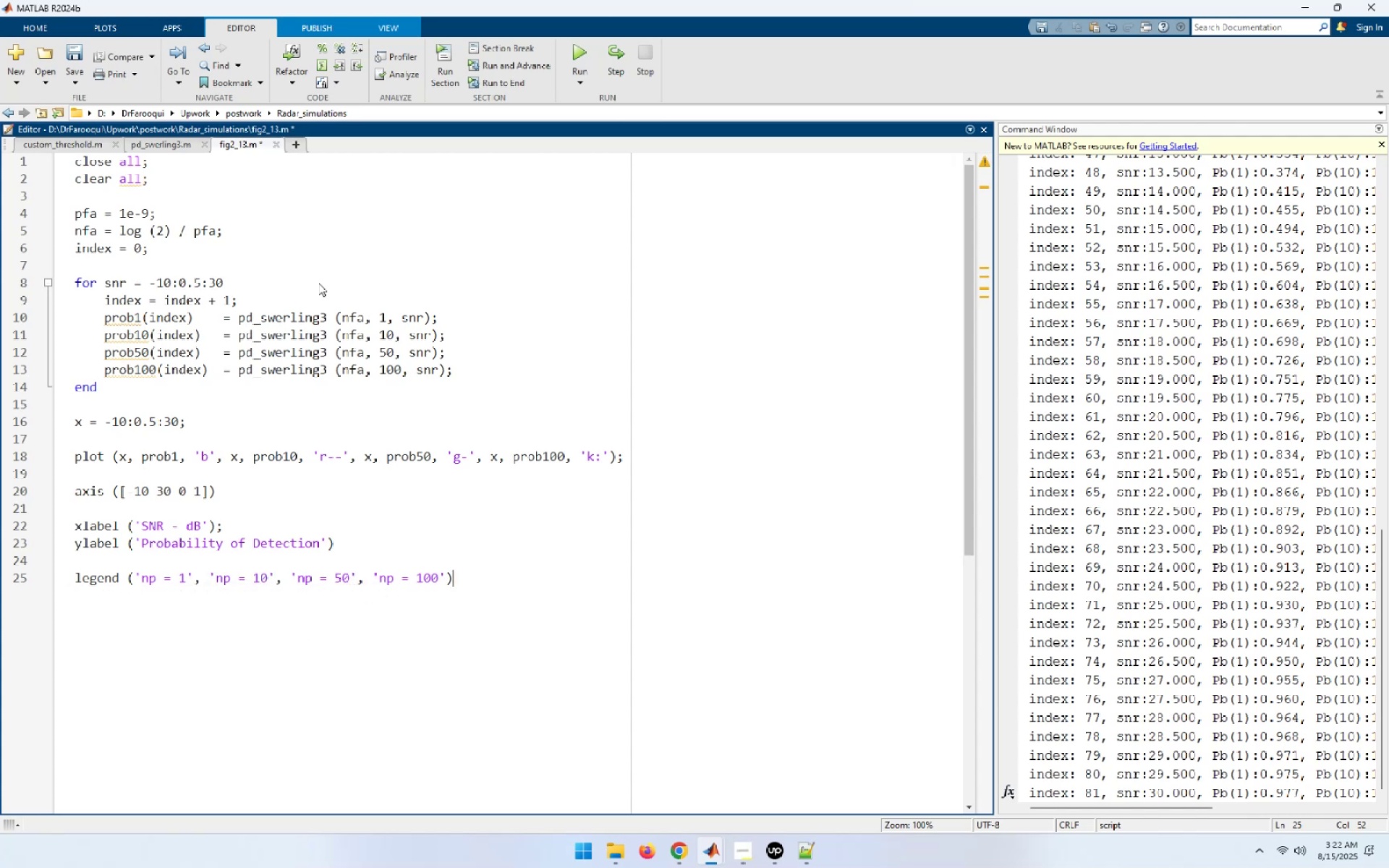 
key(Enter)
 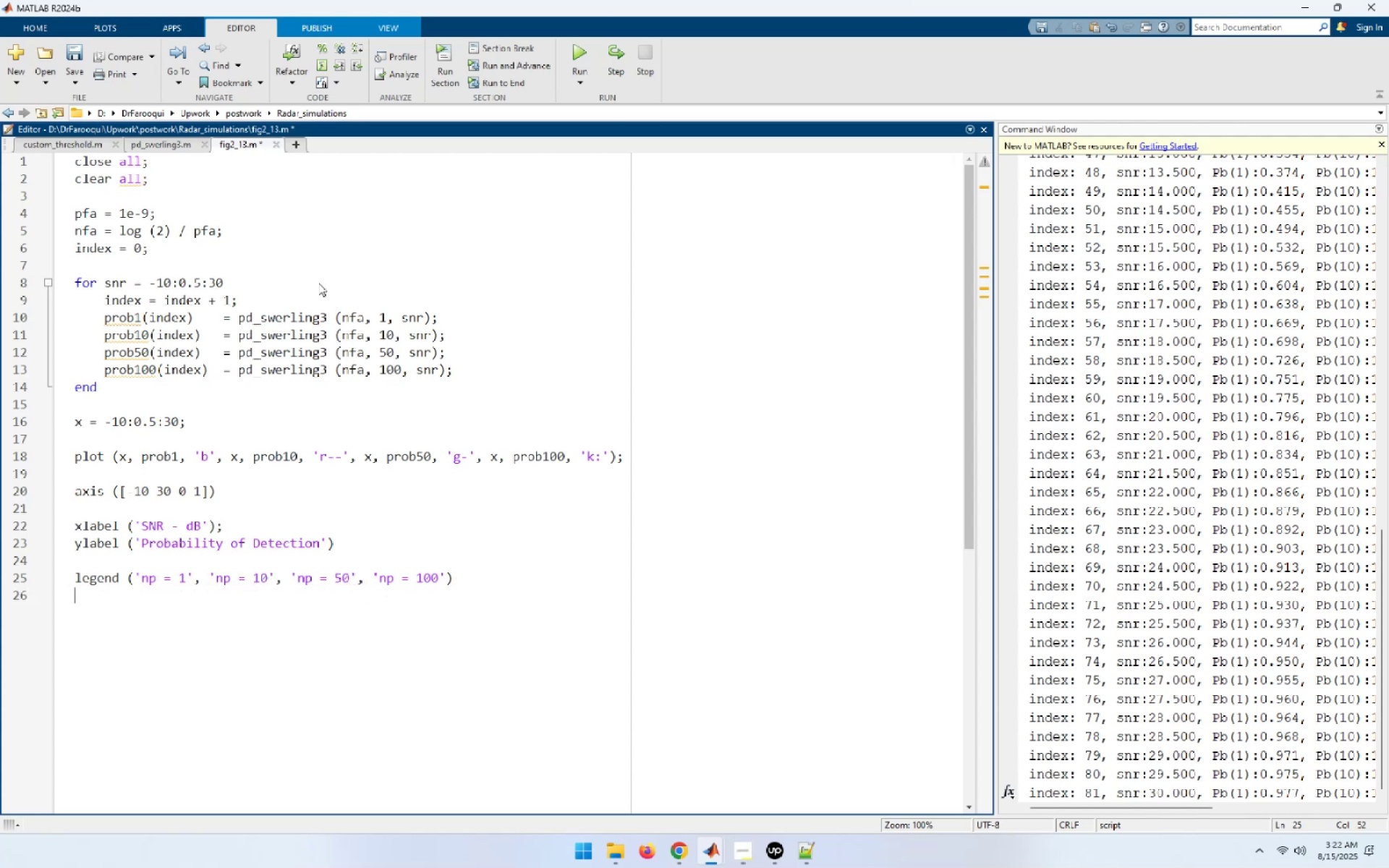 
key(Enter)
 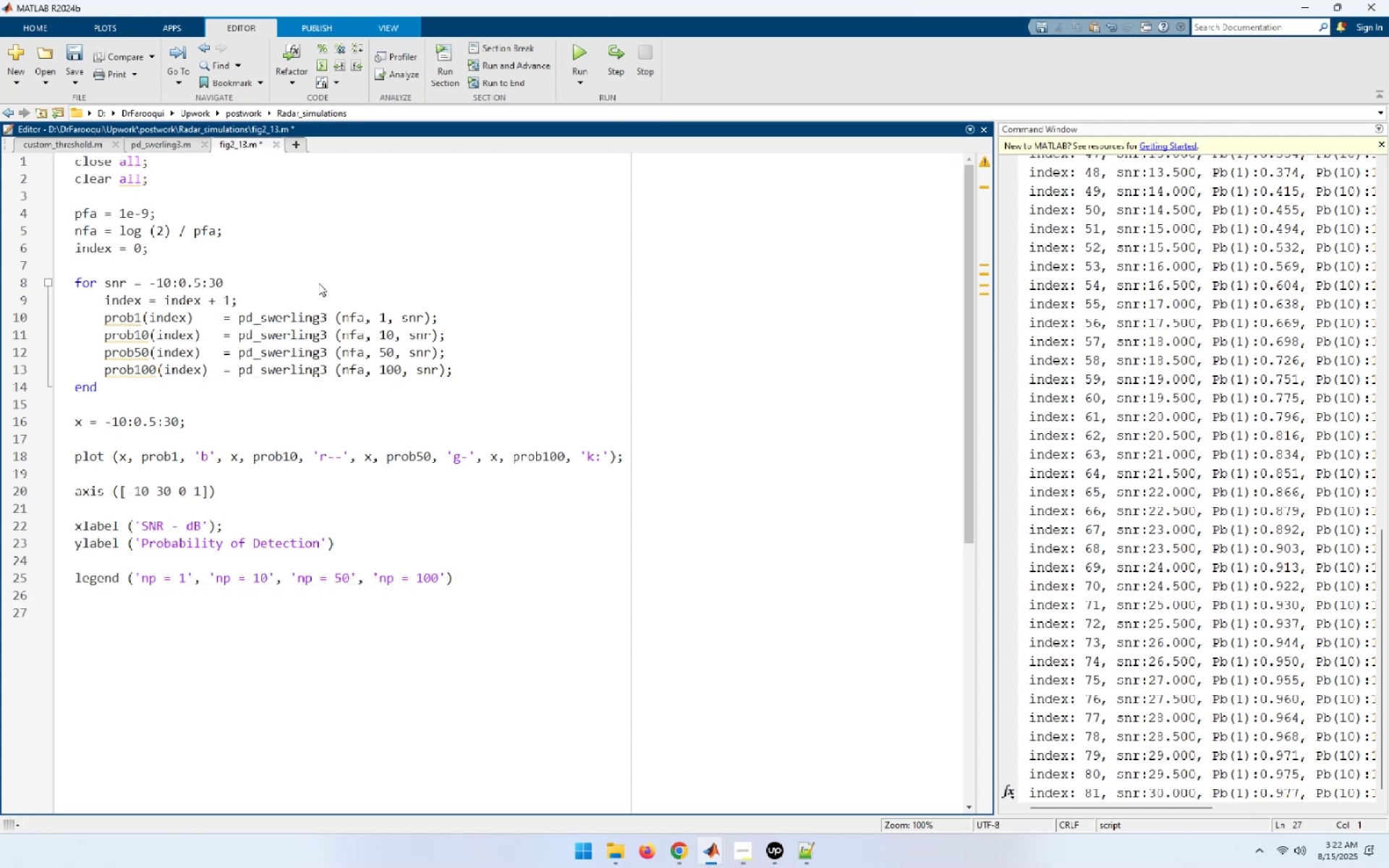 
type(grid)
 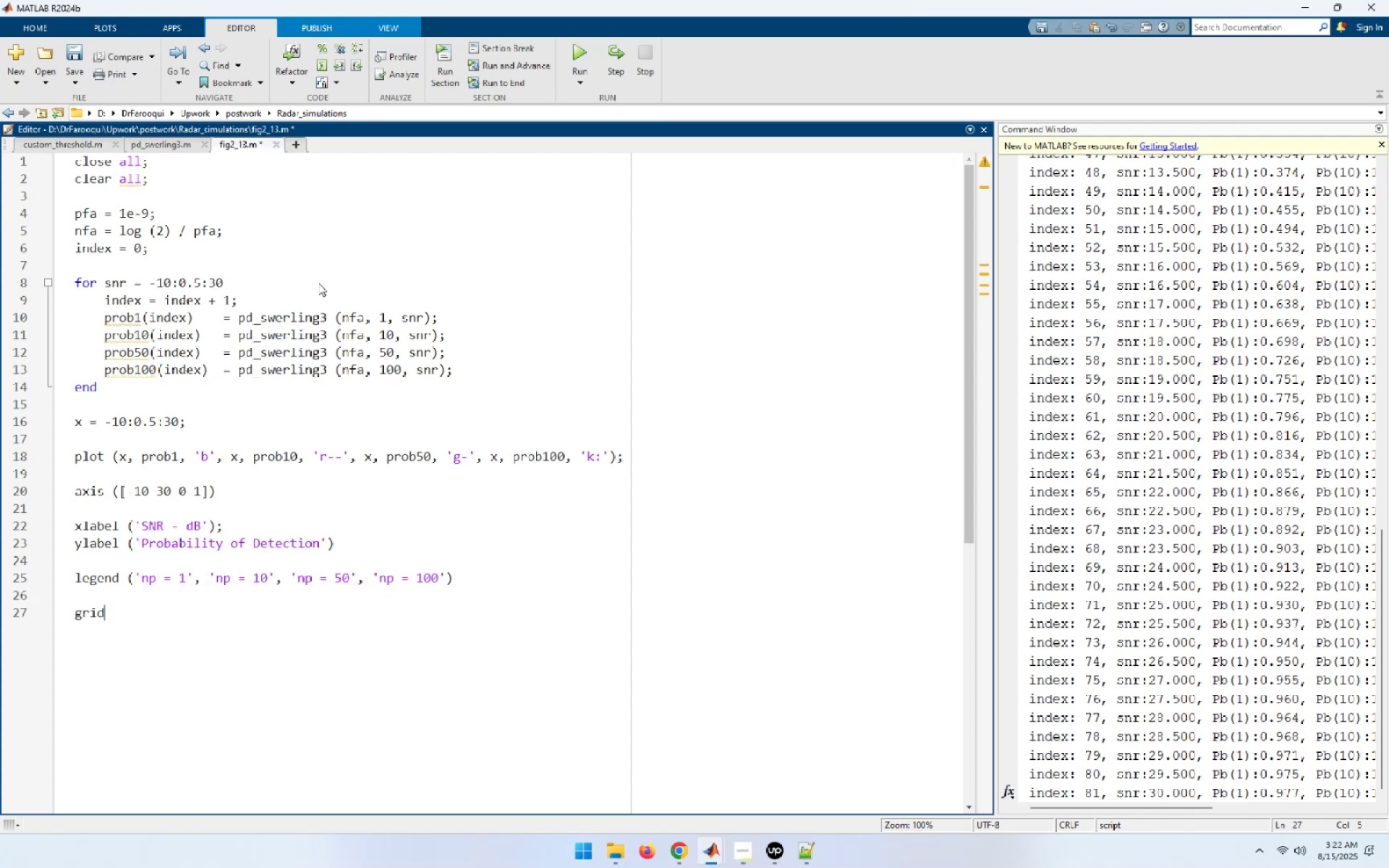 
key(Enter)
 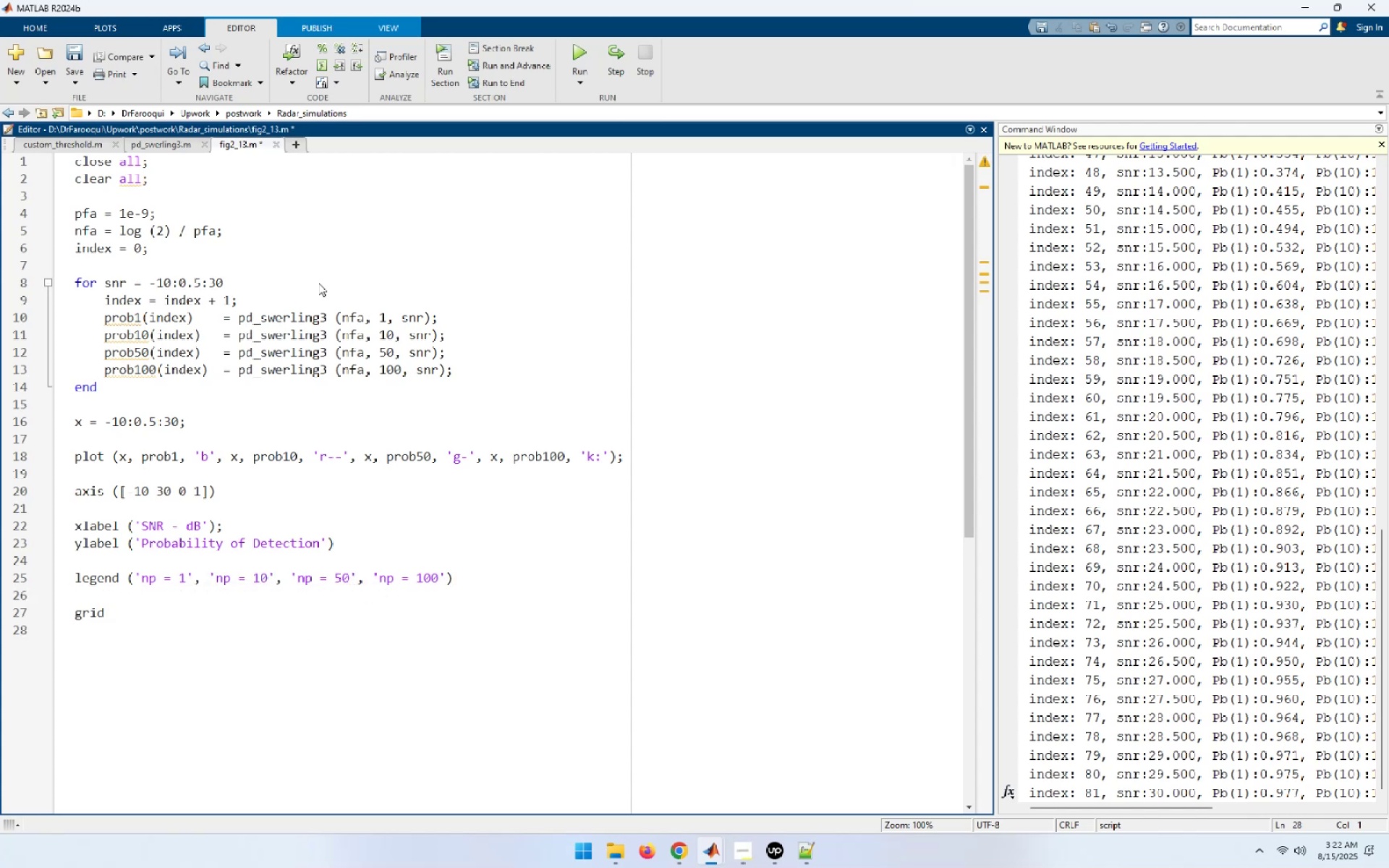 
key(Enter)
 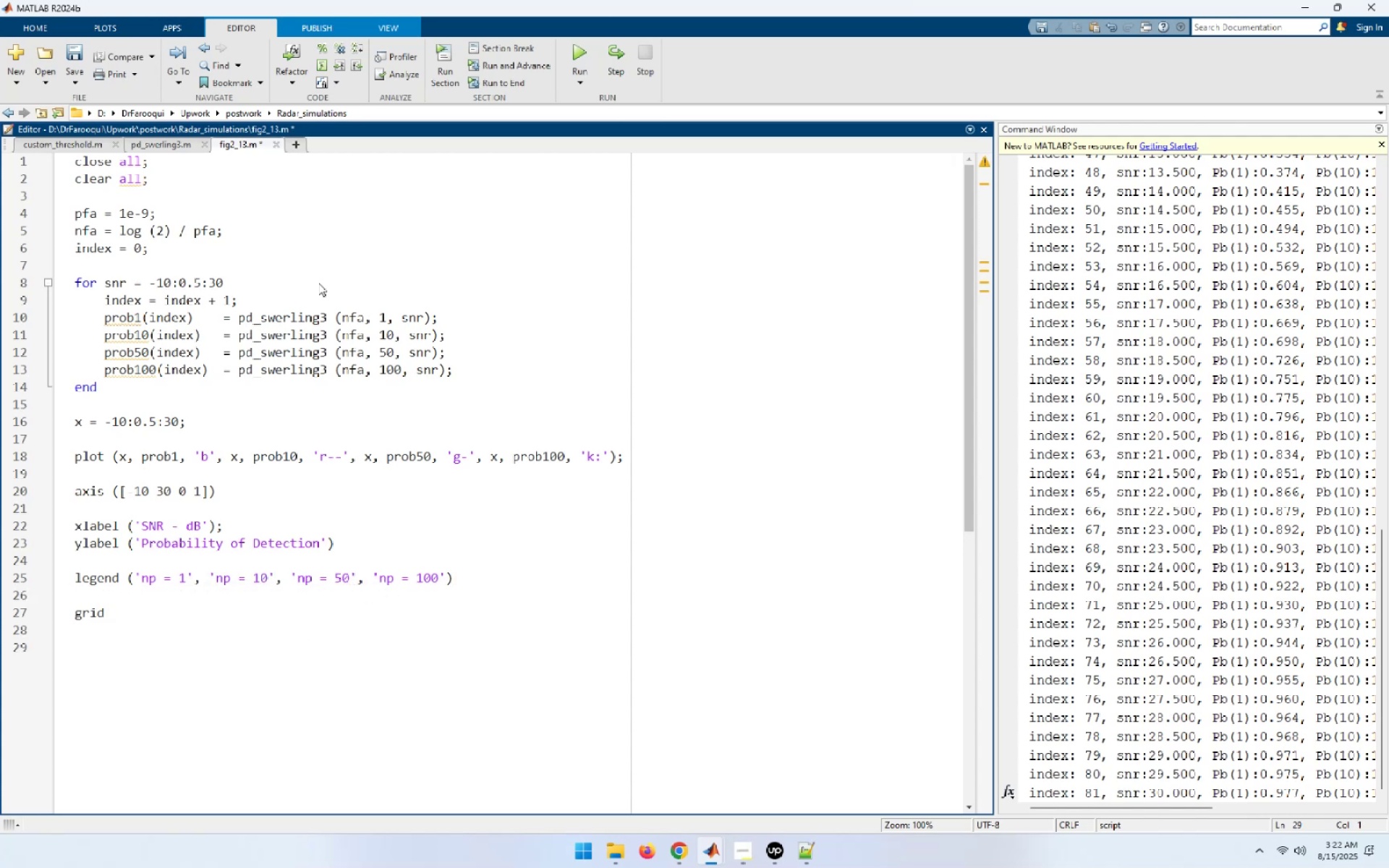 
key(ArrowUp)
 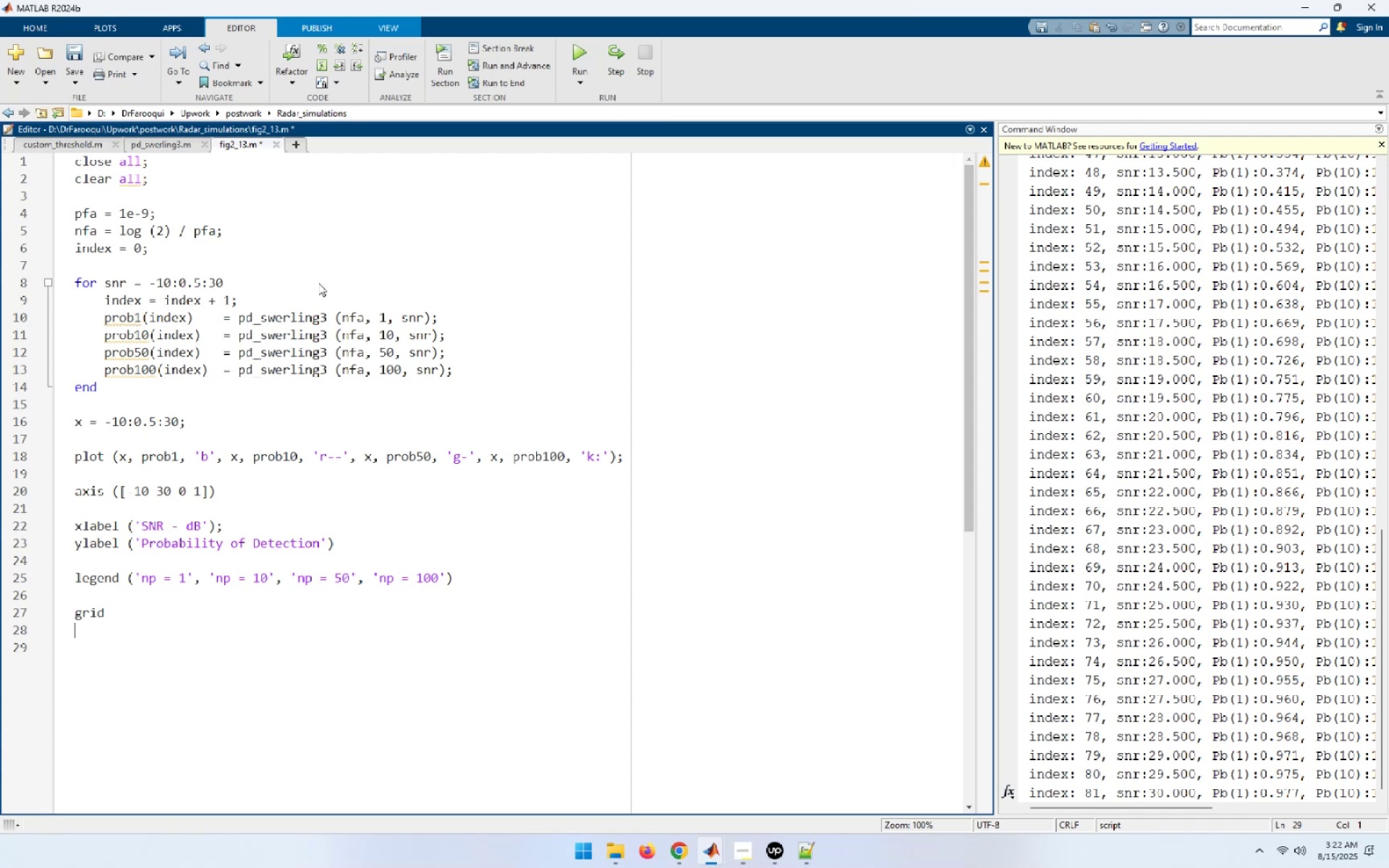 
key(ArrowUp)
 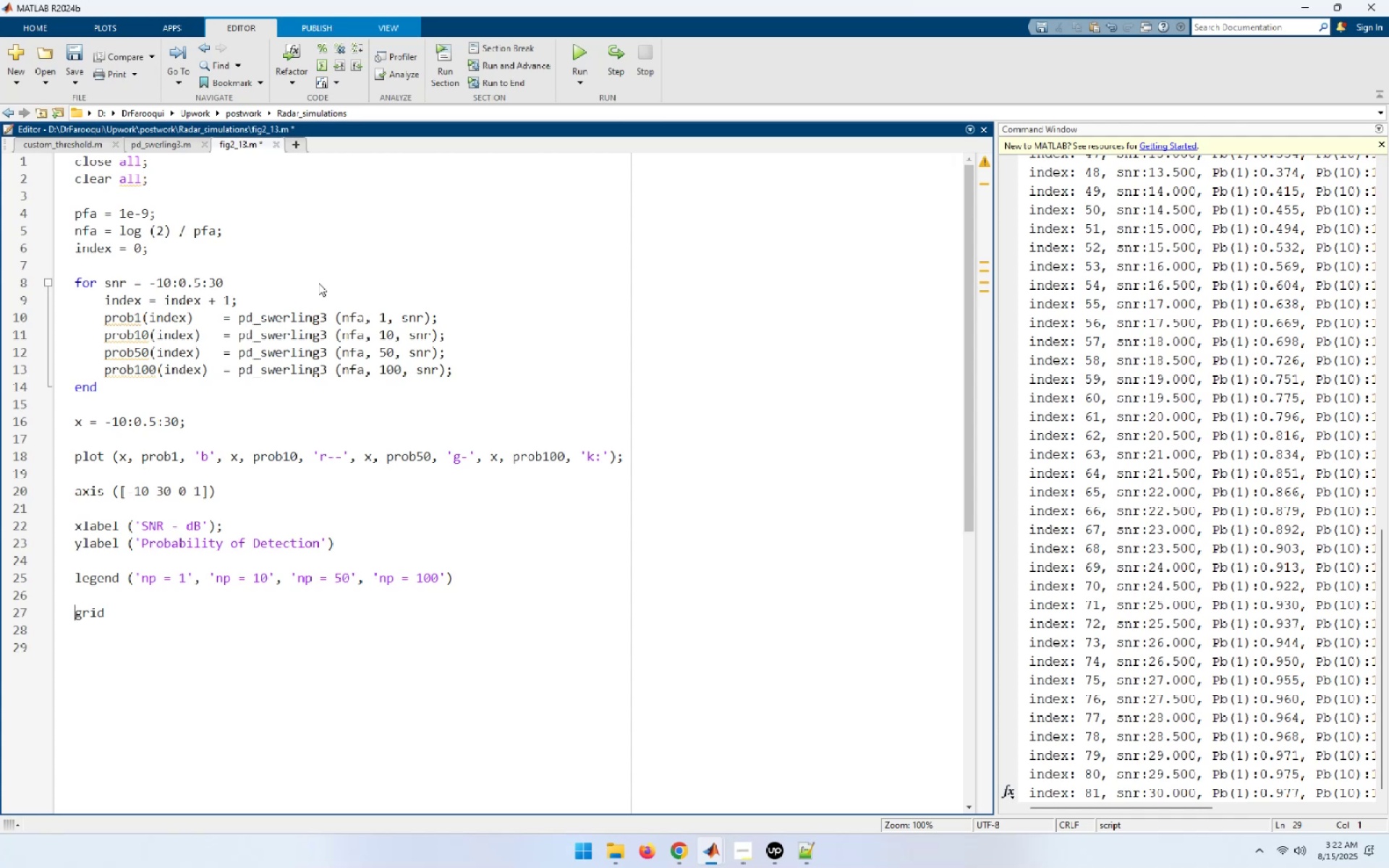 
key(ArrowUp)
 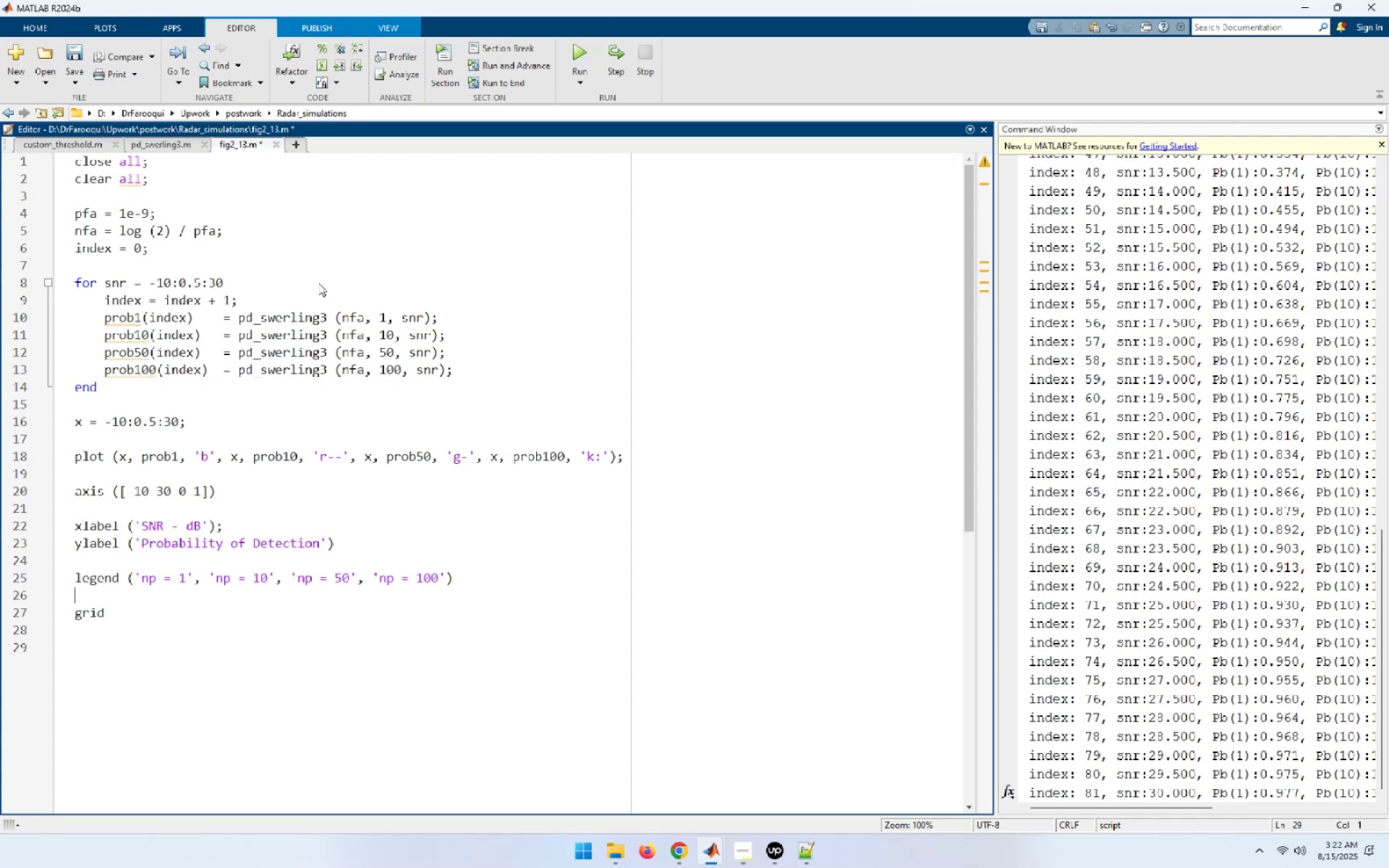 
key(ArrowUp)
 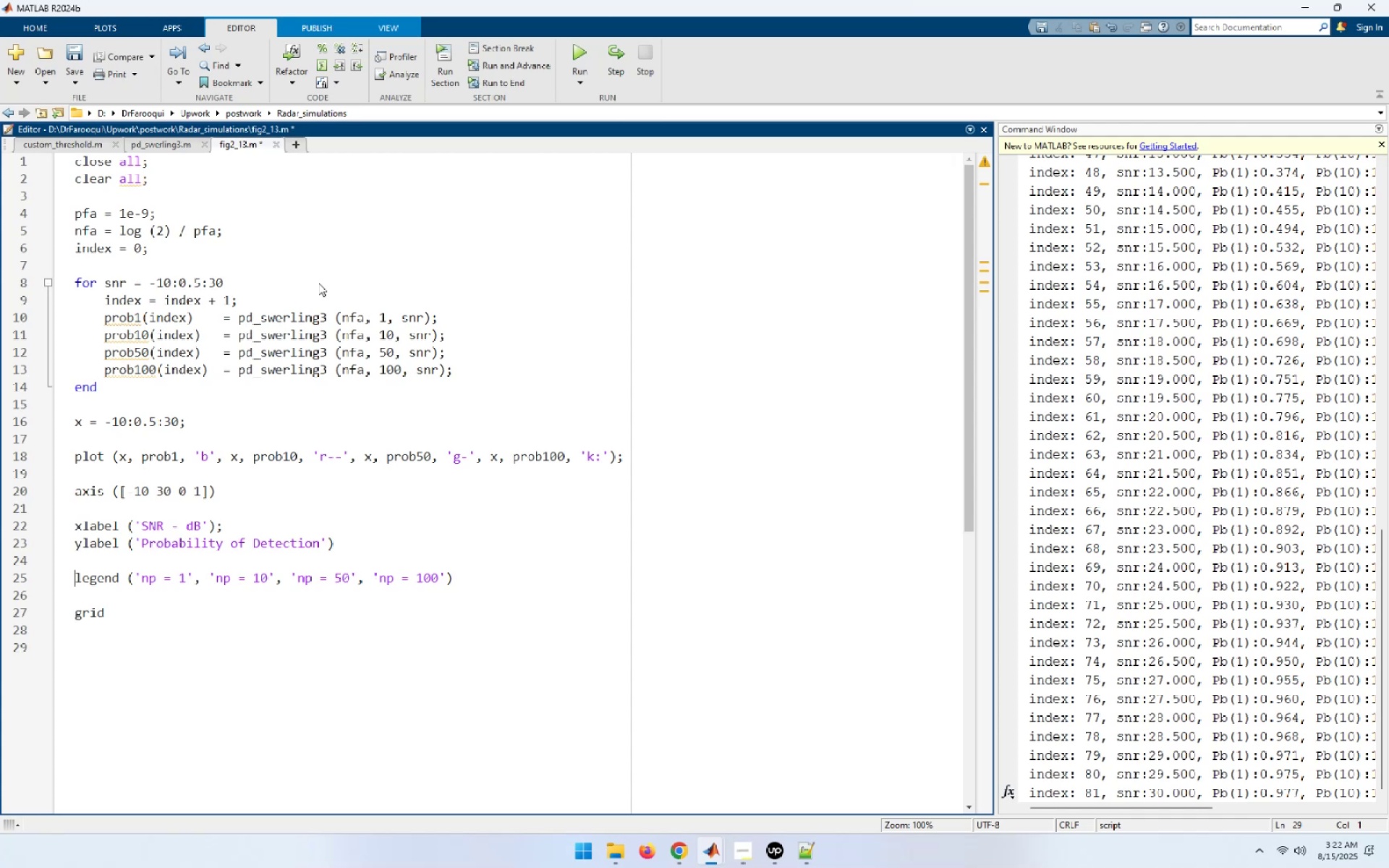 
key(ArrowUp)
 